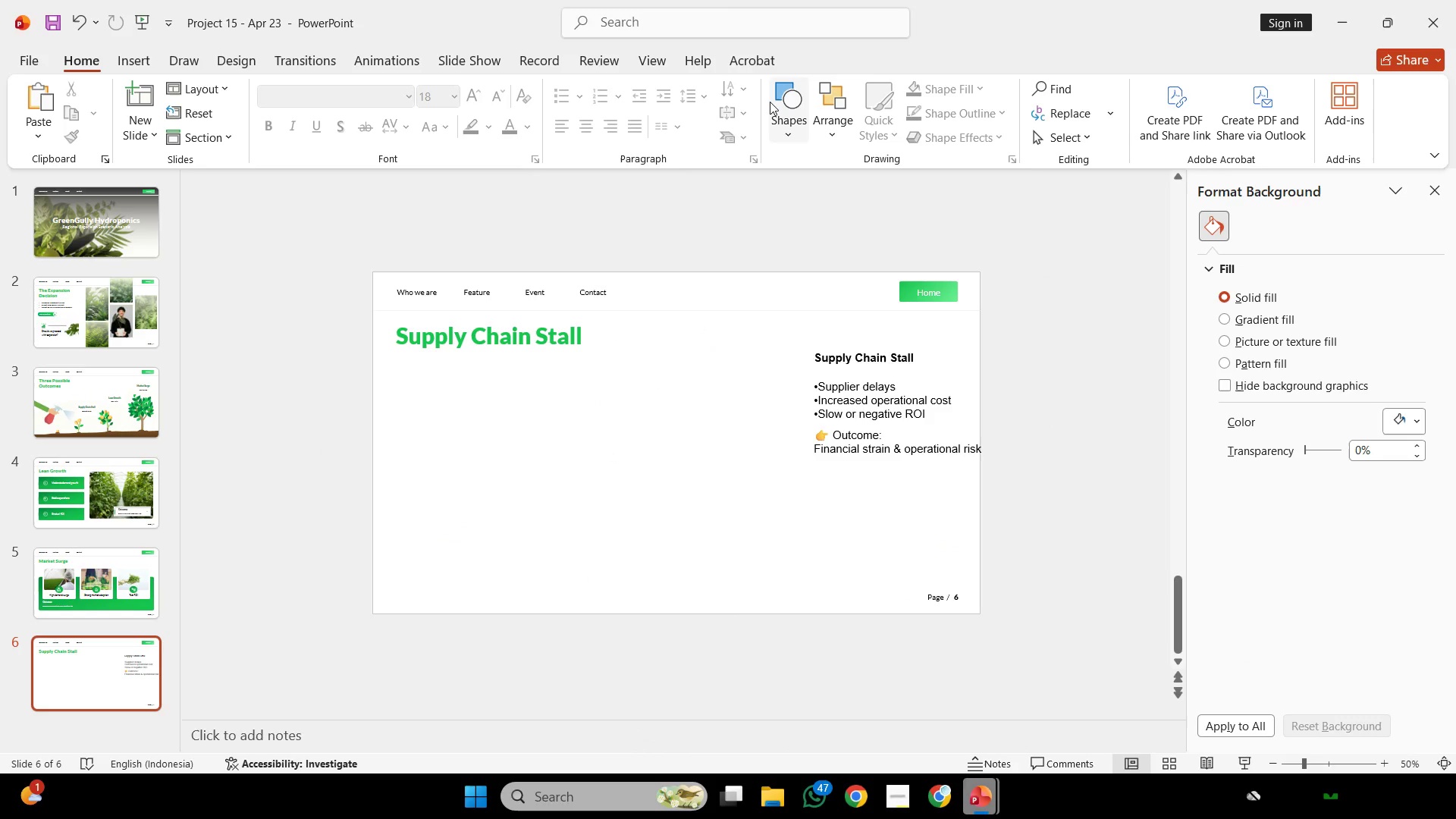 
left_click([770, 102])
 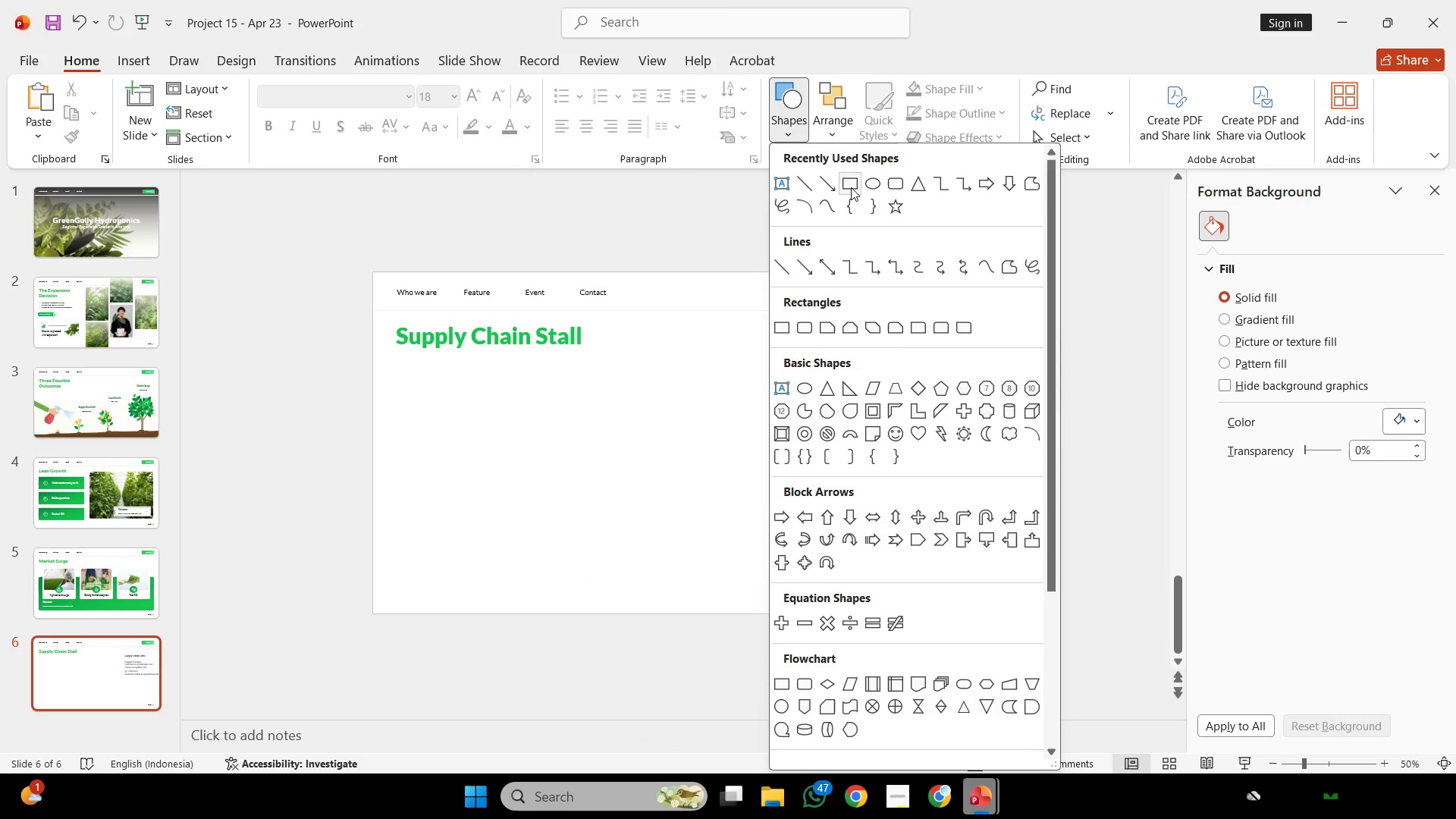 
left_click([851, 187])
 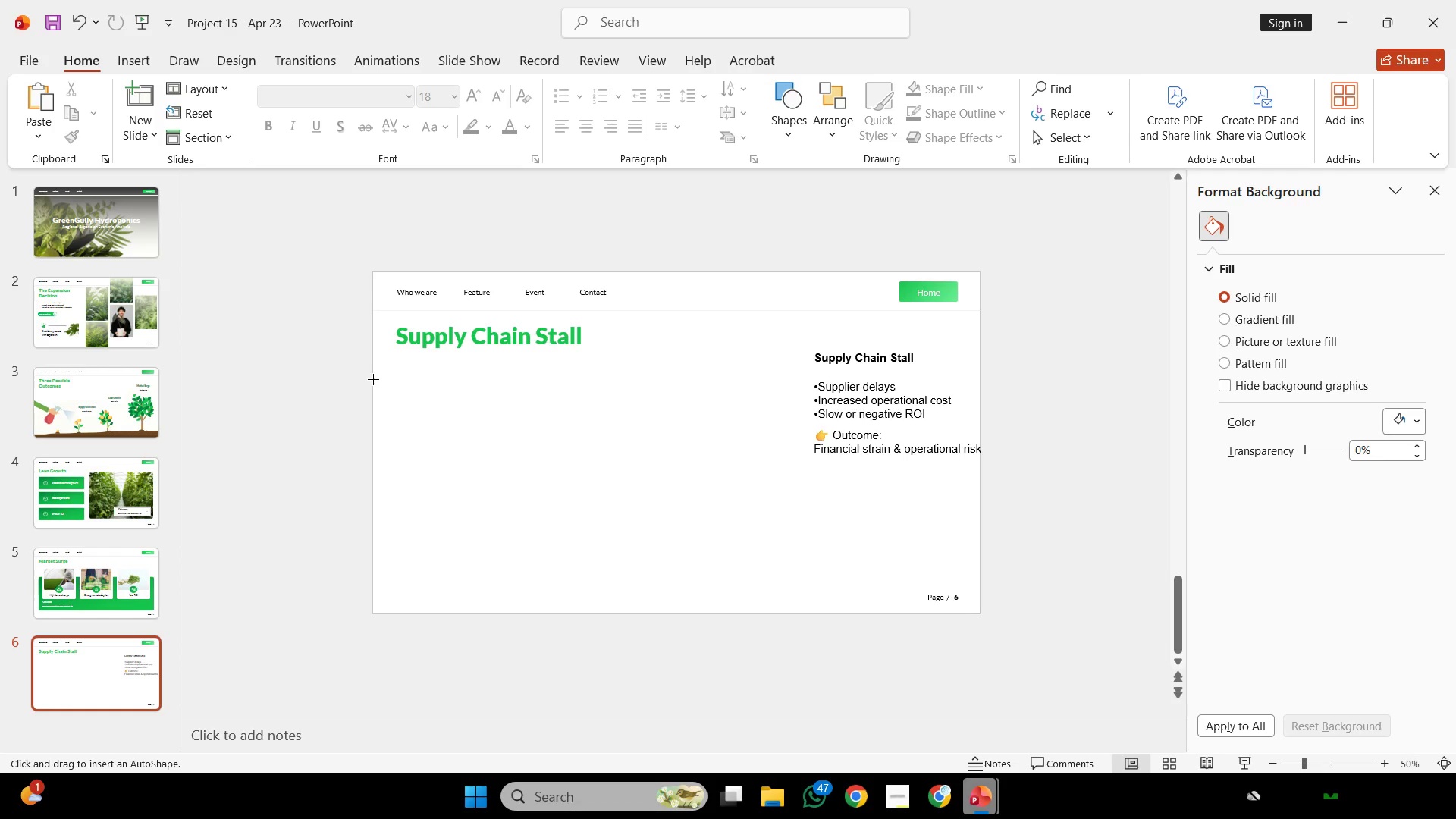 
scroll: coordinate [373, 379], scroll_direction: up, amount: 1.0
 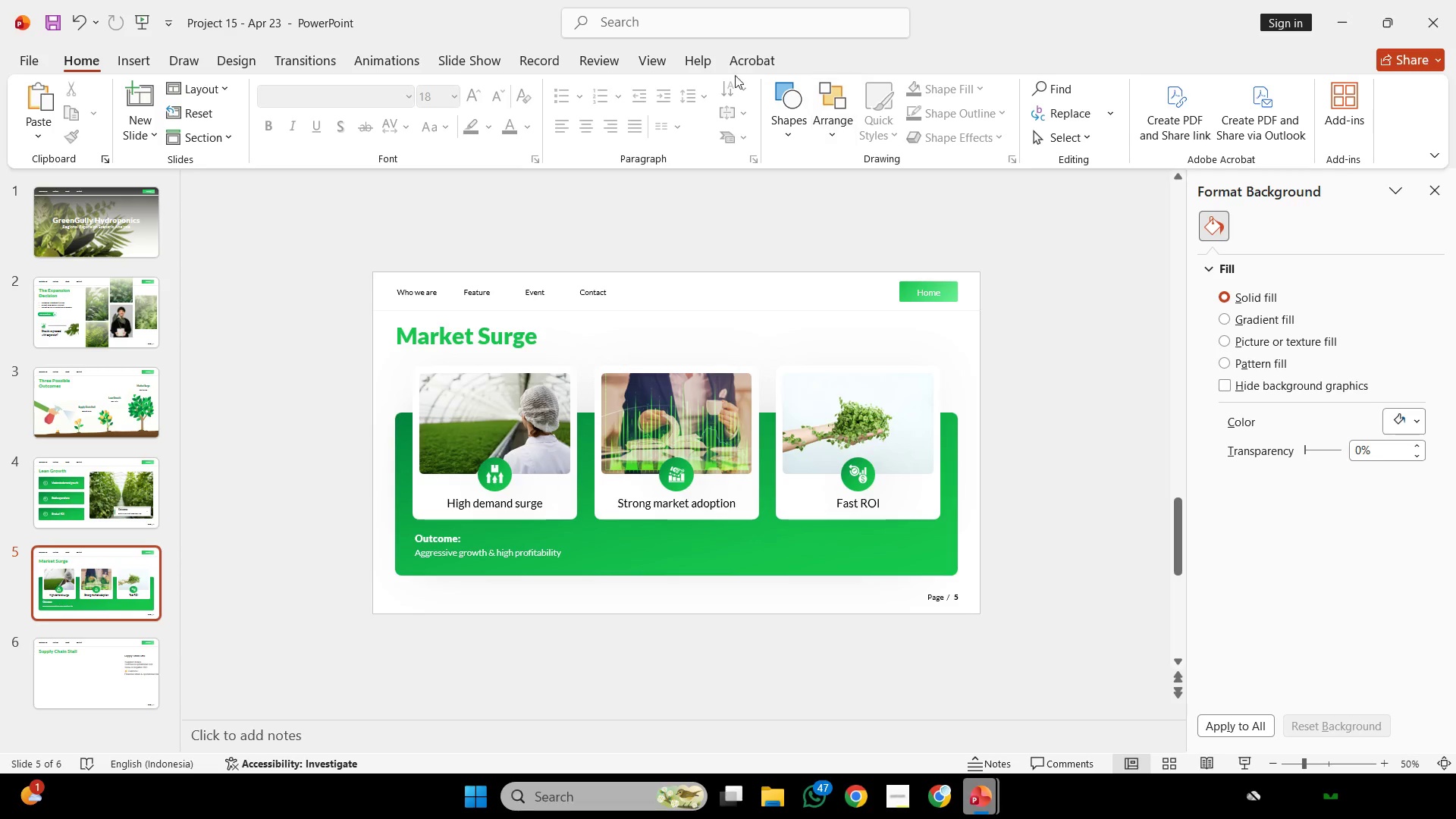 
left_click([777, 105])
 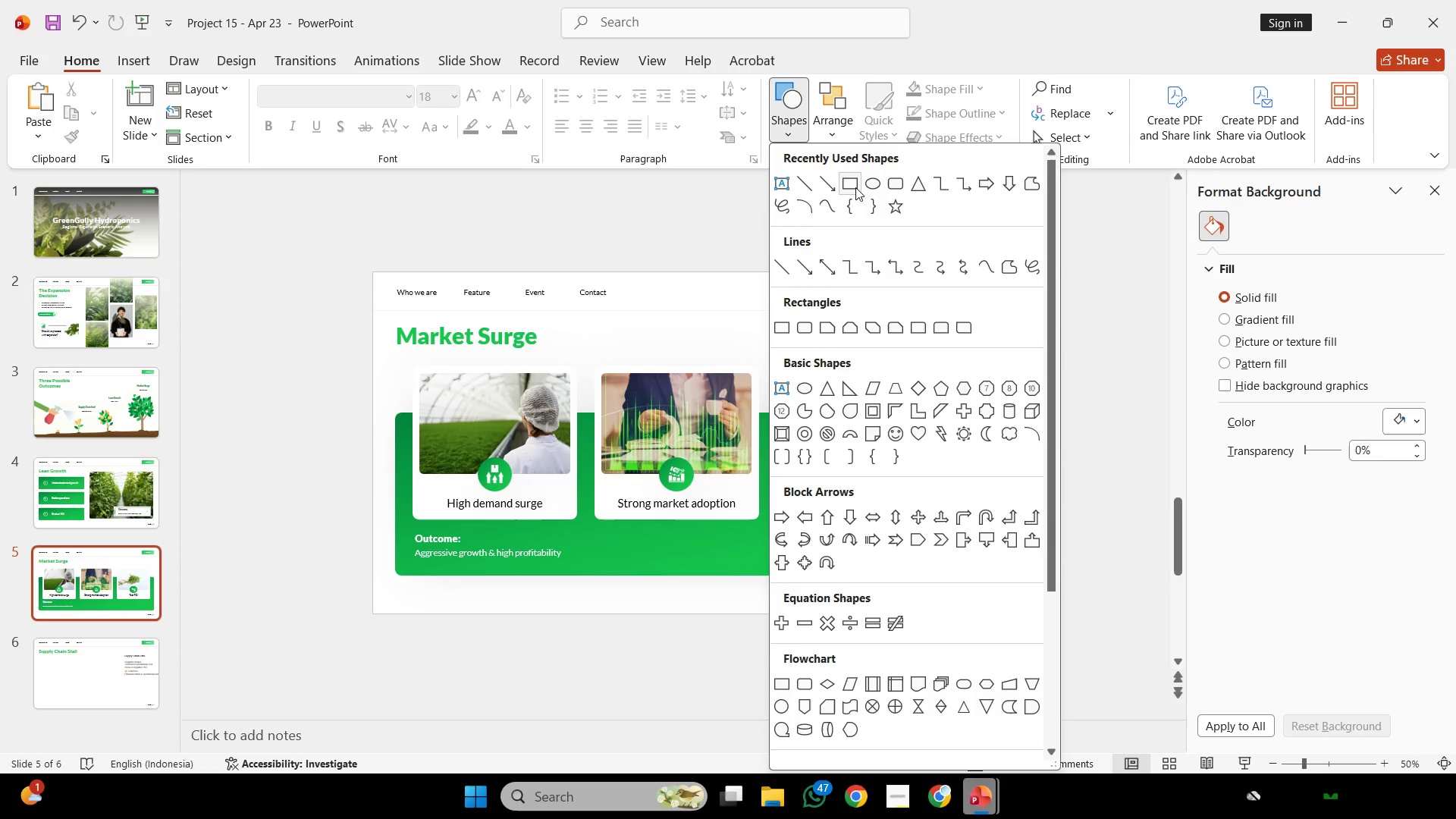 
left_click([855, 187])
 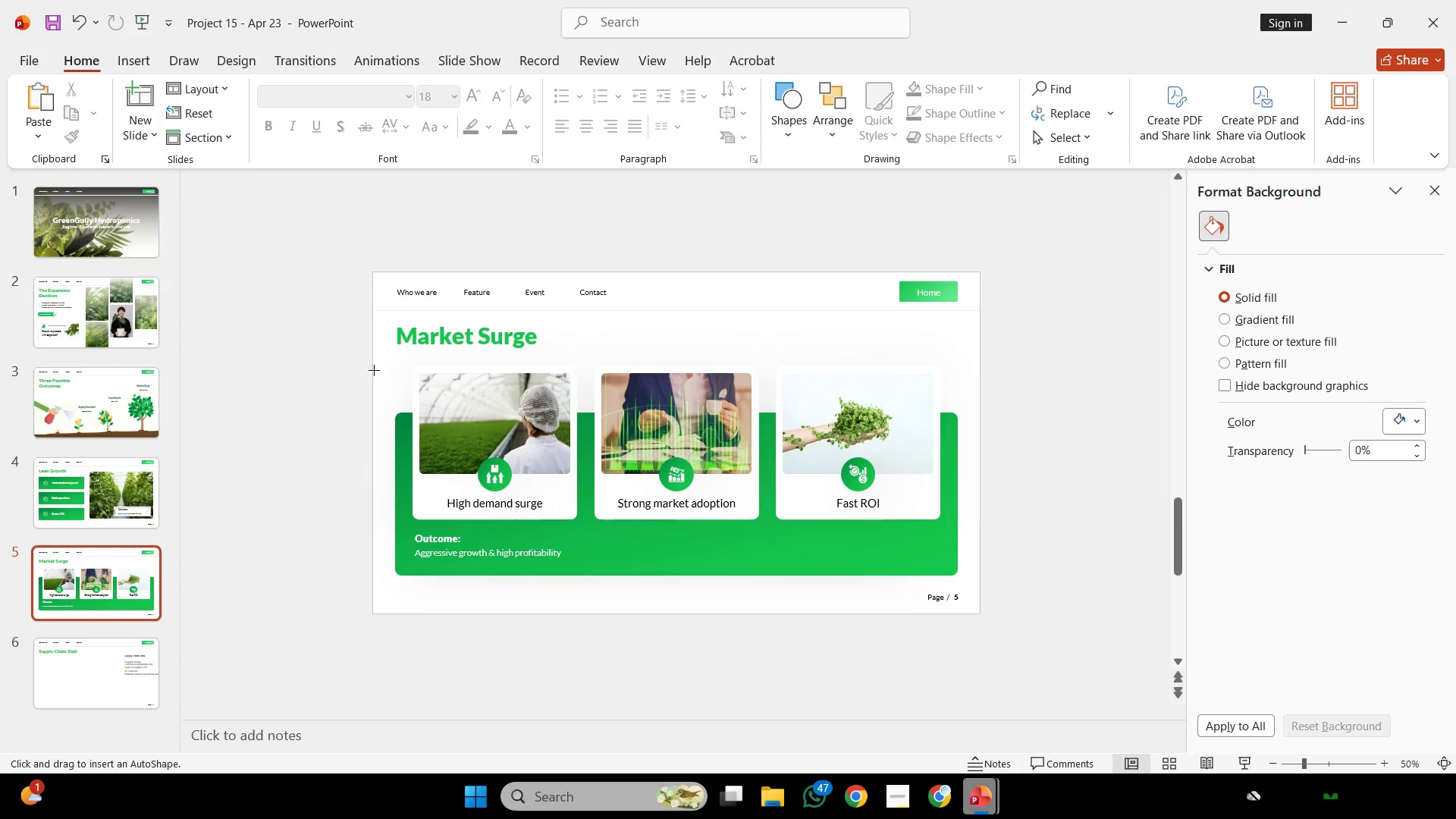 
wait(8.05)
 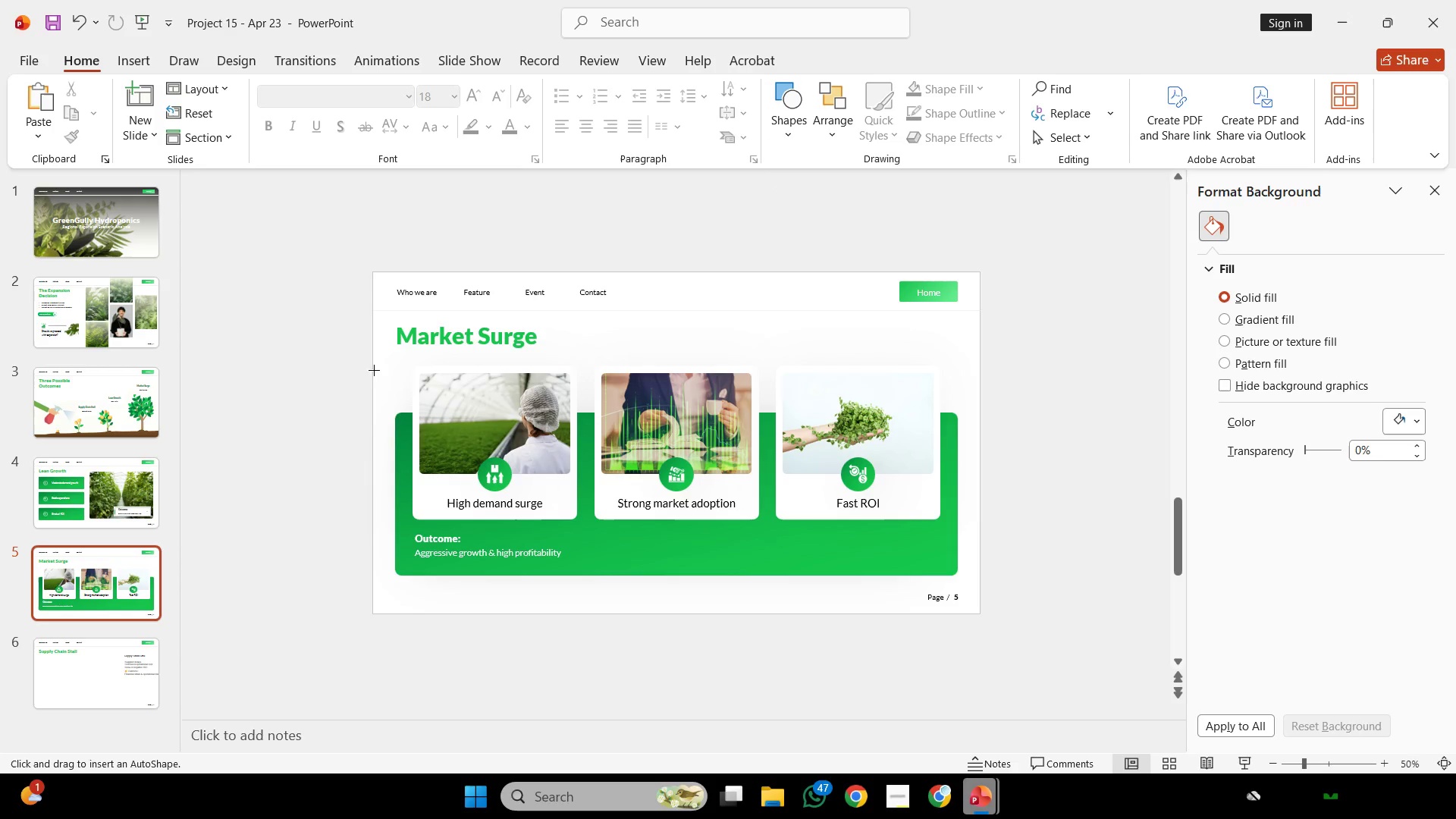 
left_click_drag(start_coordinate=[372, 365], to_coordinate=[577, 520])
 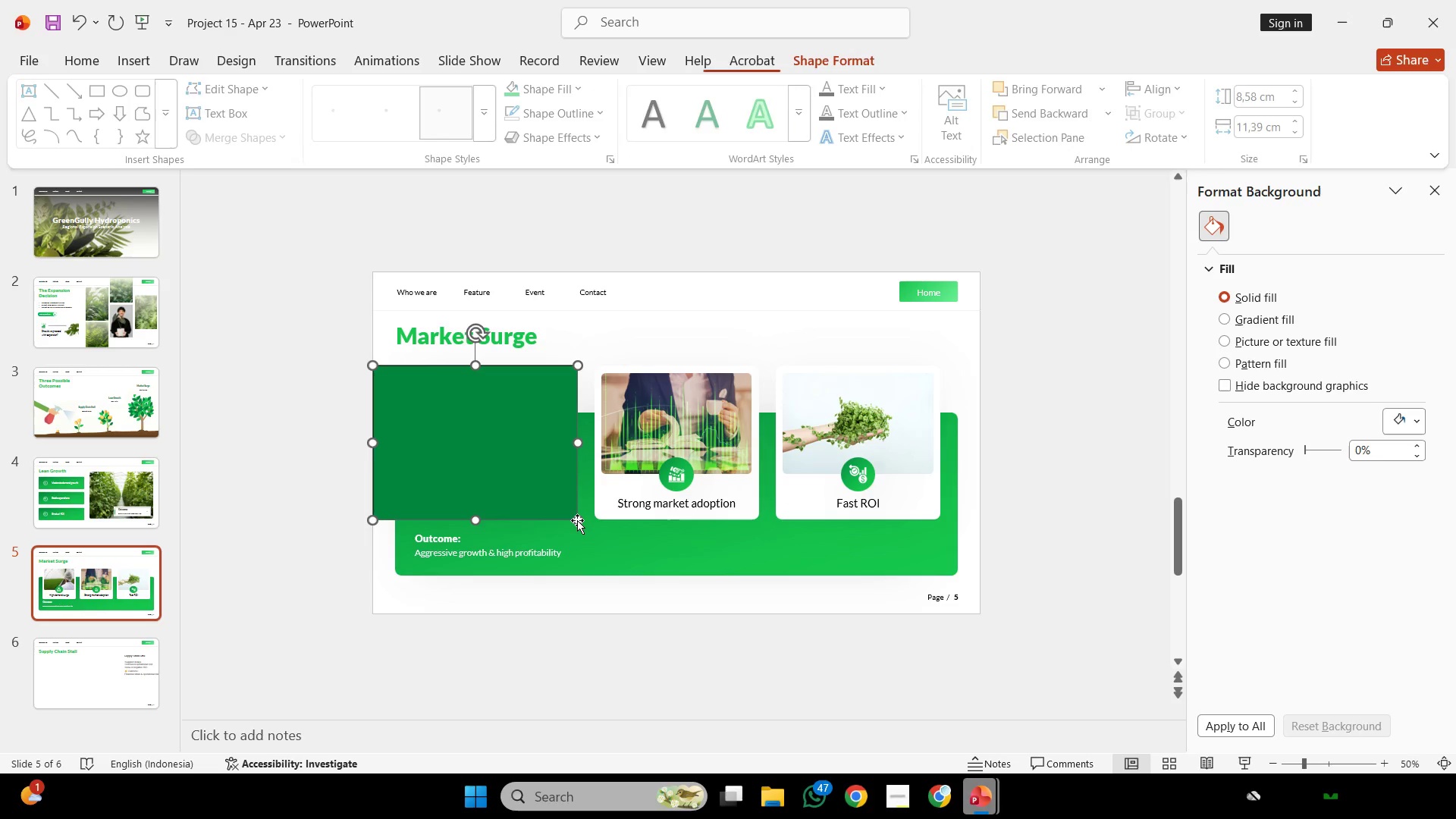 
key(Control+C)
 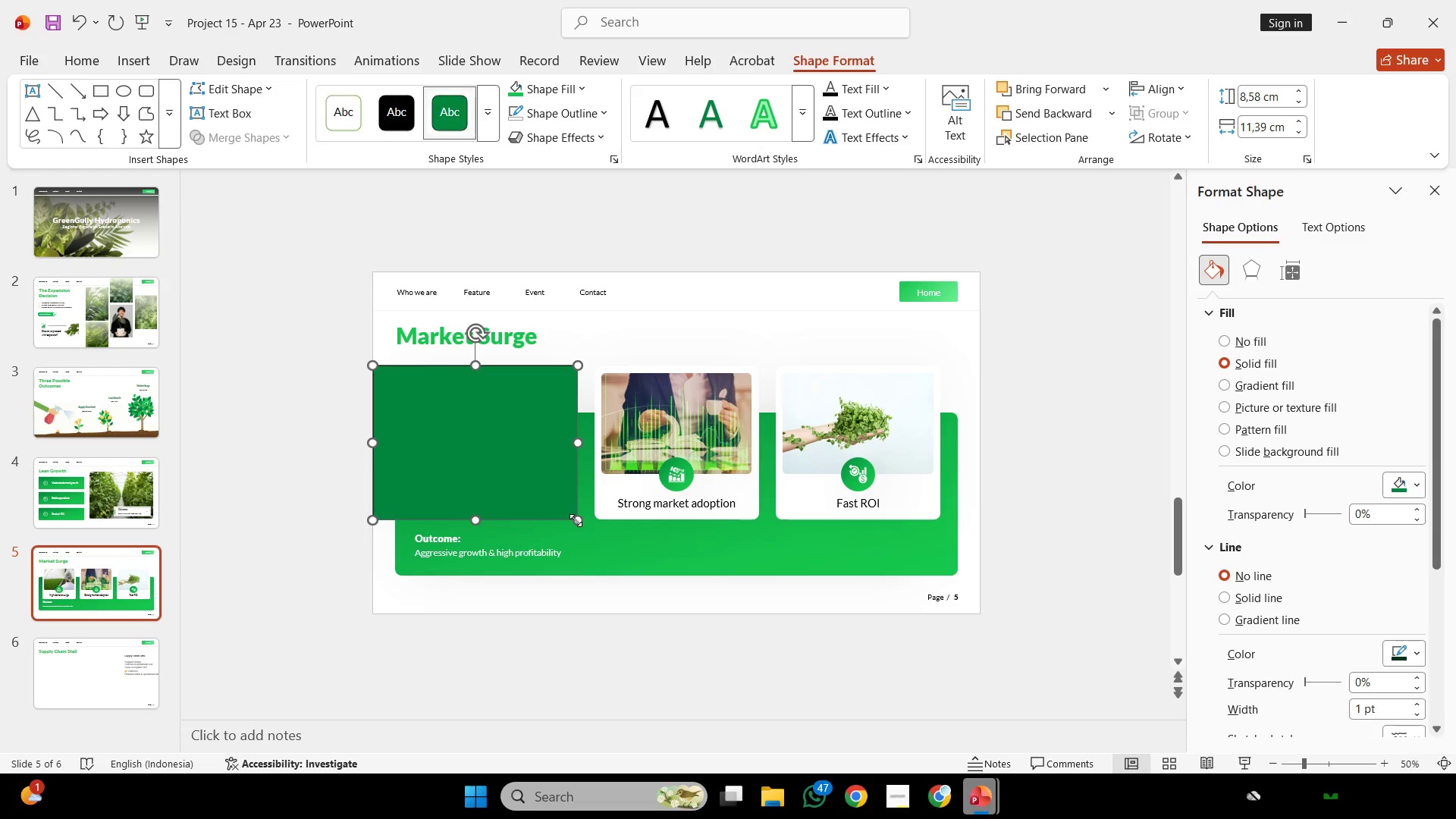 
key(Control+C)
 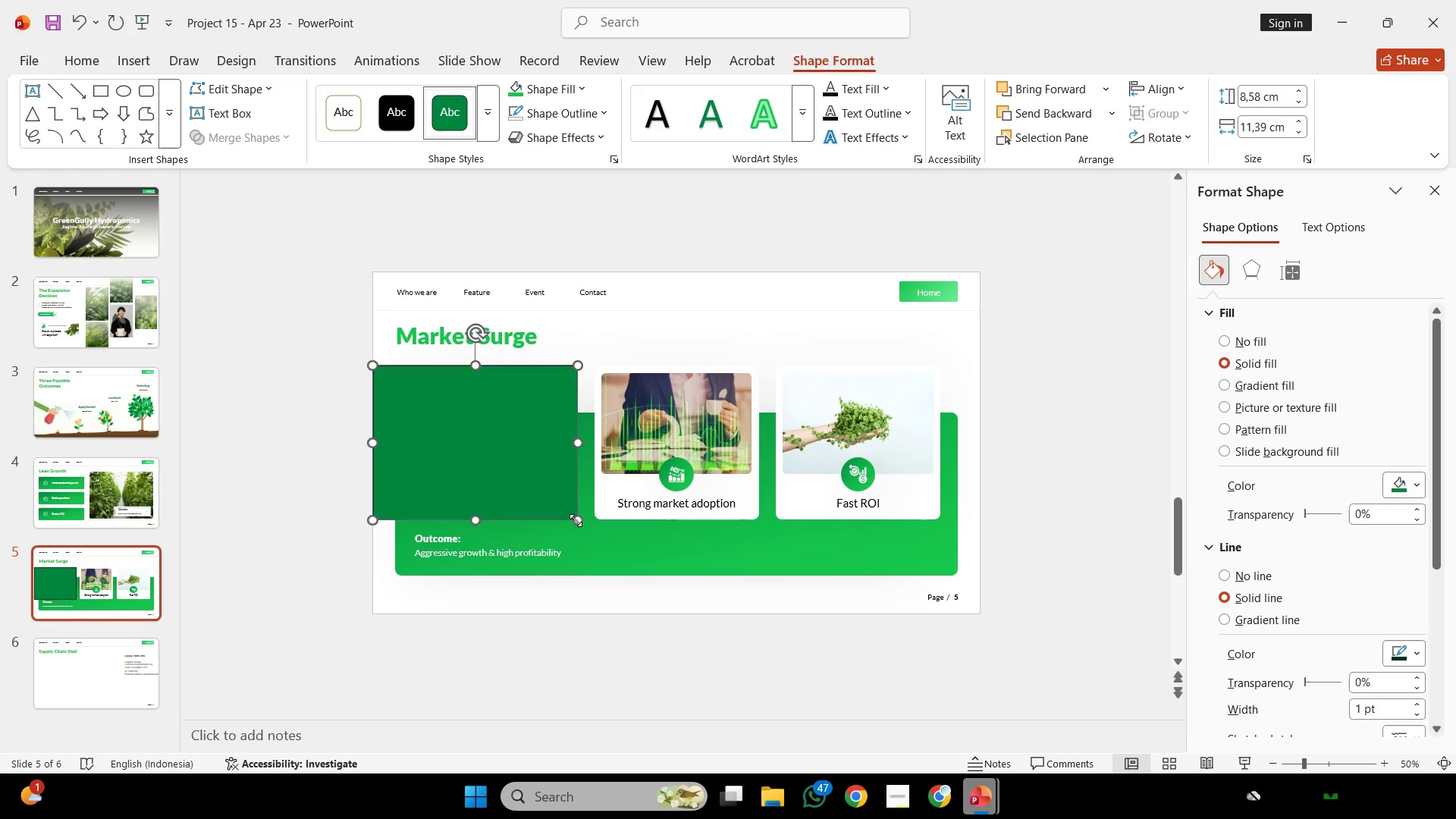 
key(Backspace)
 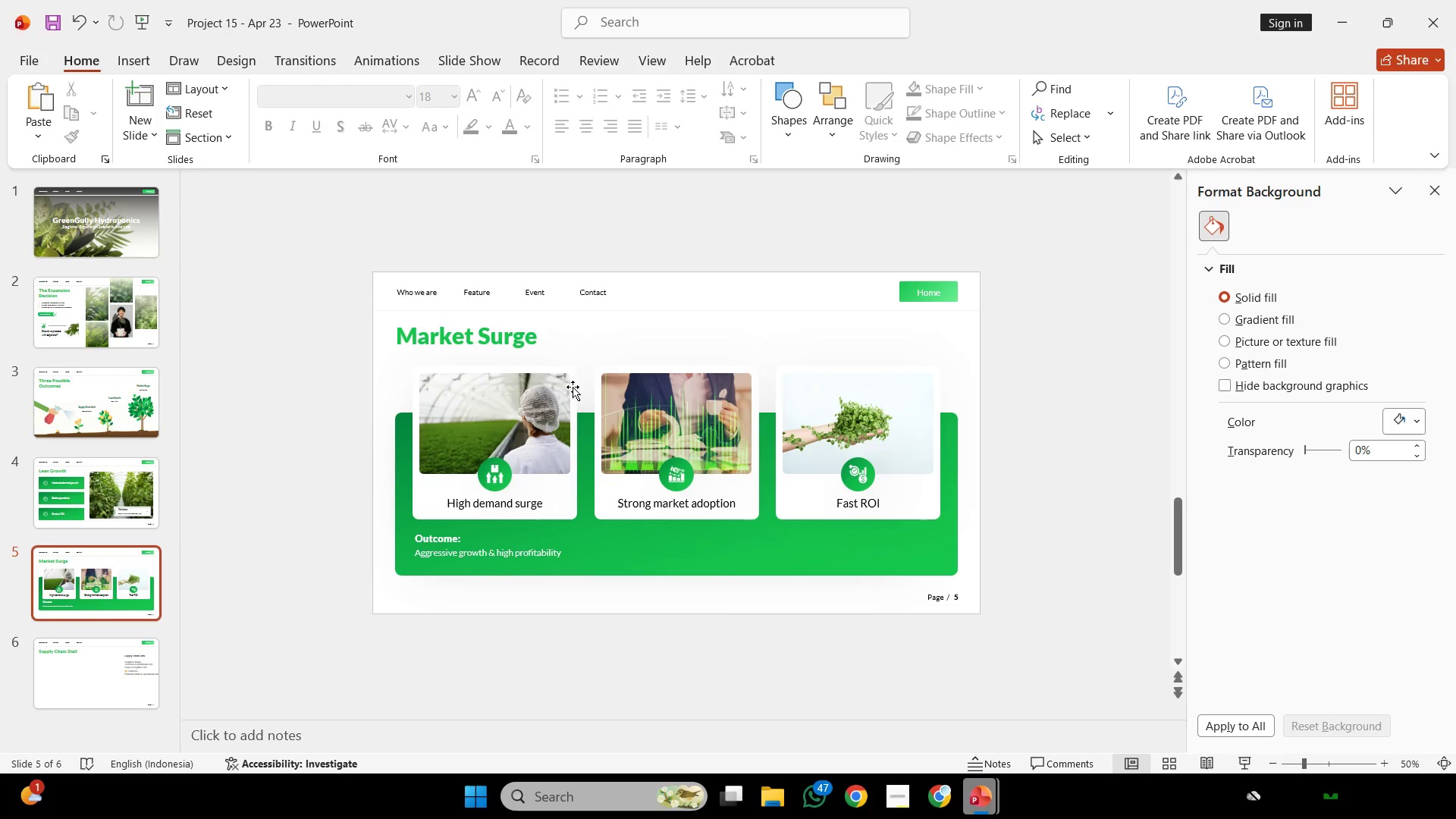 
scroll: coordinate [623, 386], scroll_direction: down, amount: 1.0
 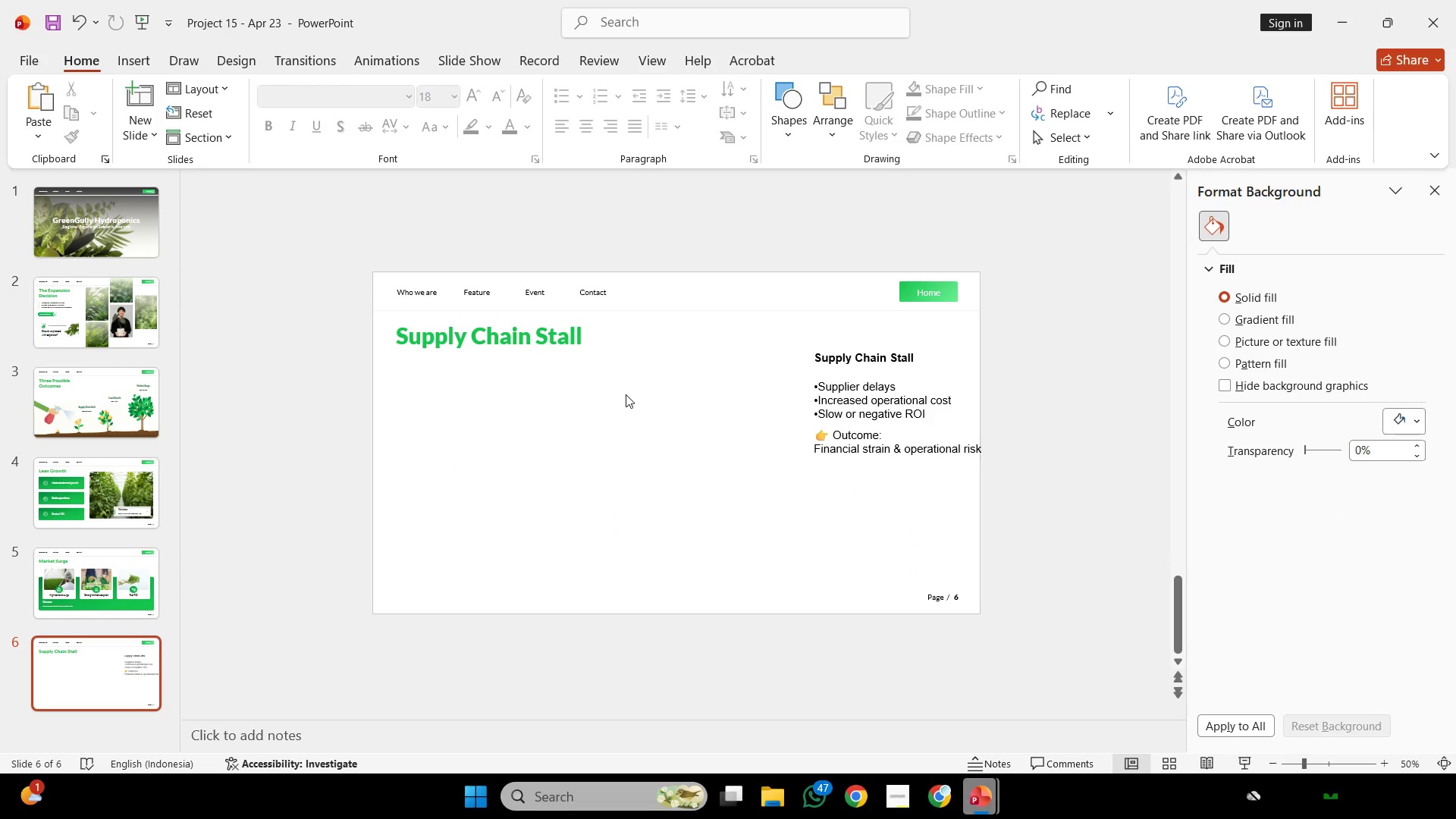 
key(Control+V)
 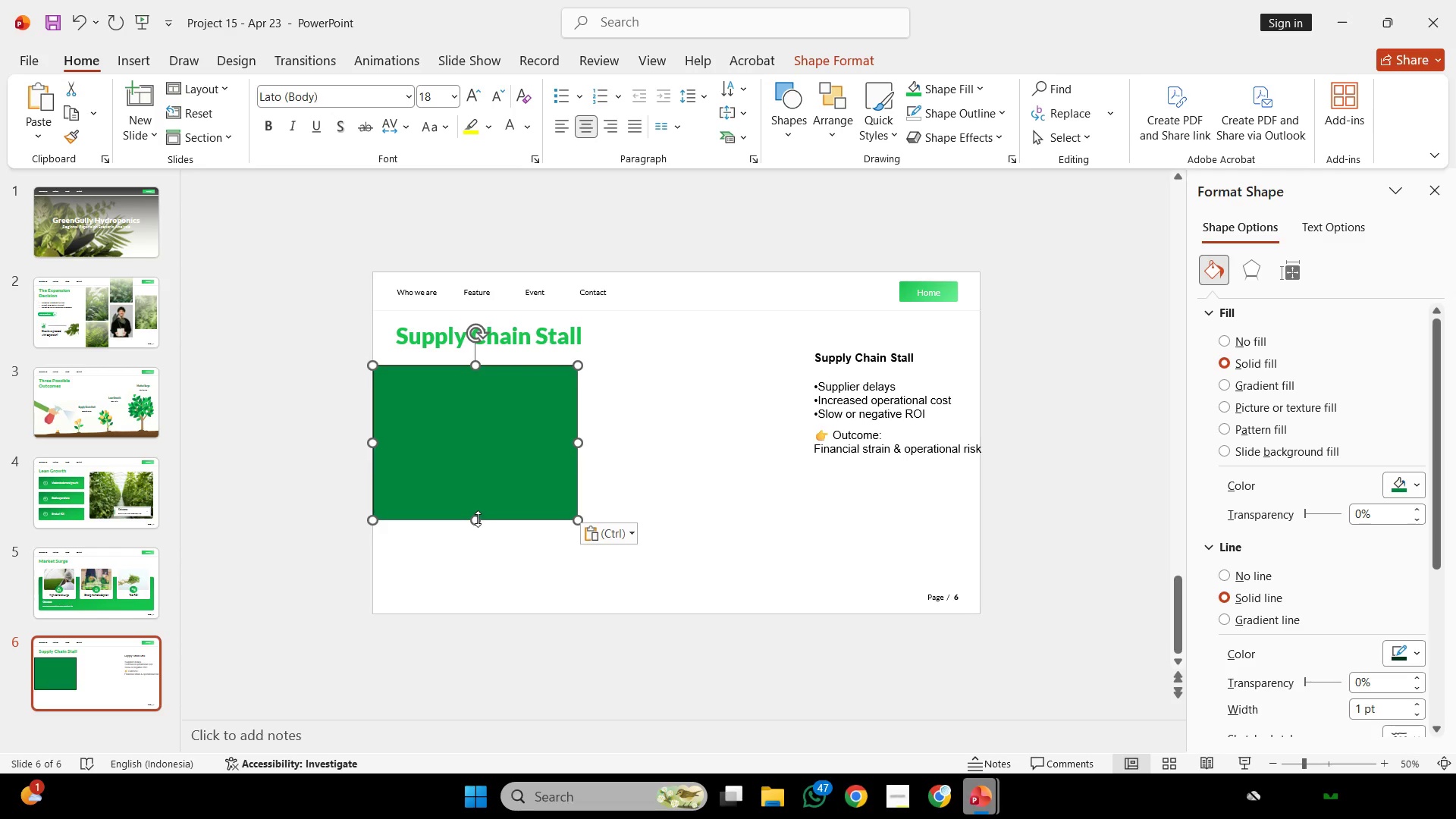 
left_click_drag(start_coordinate=[478, 519], to_coordinate=[483, 465])
 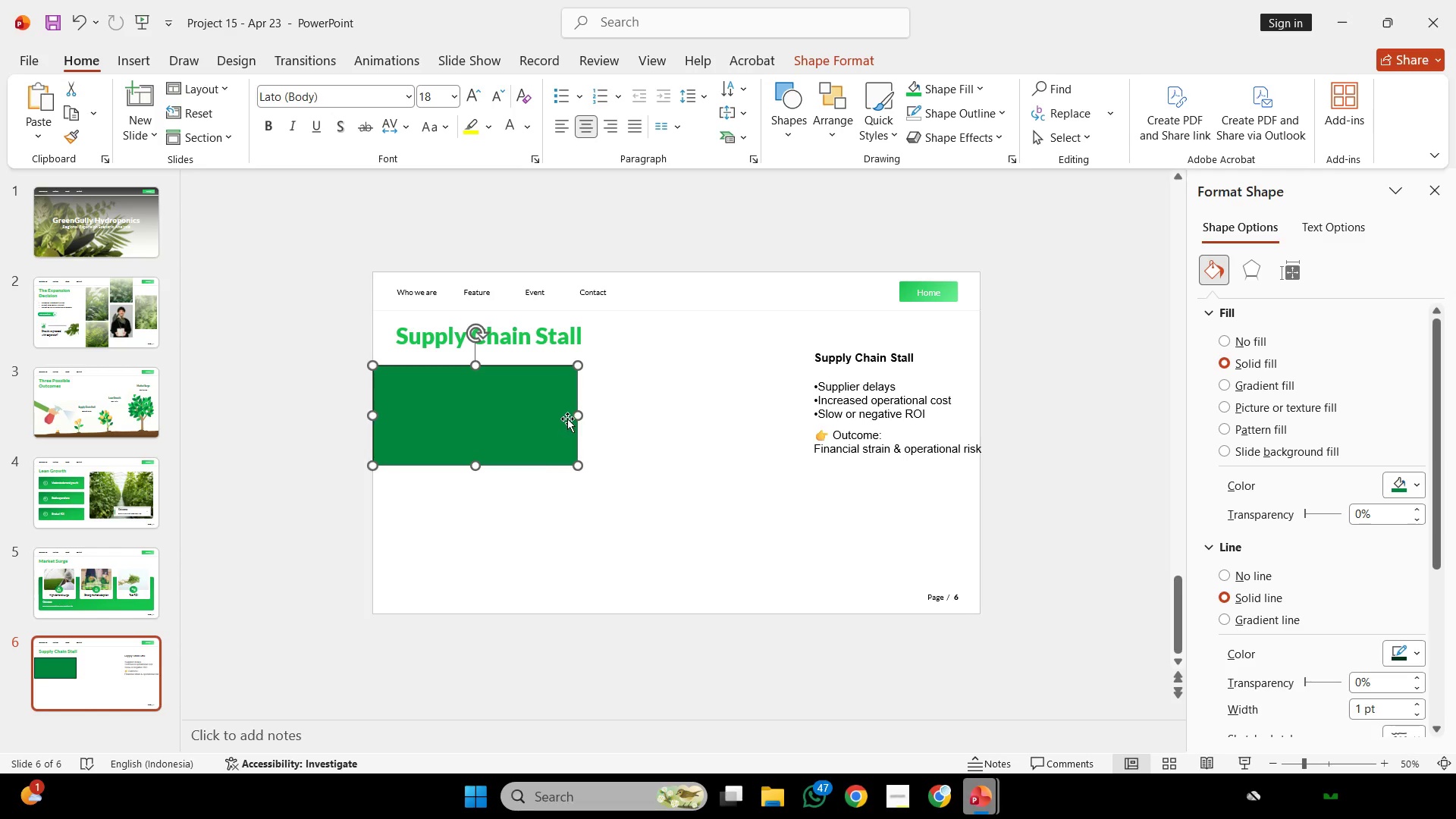 
hold_key(key=ShiftLeft, duration=8.58)
left_click_drag(start_coordinate=[579, 411], to_coordinate=[594, 411])
 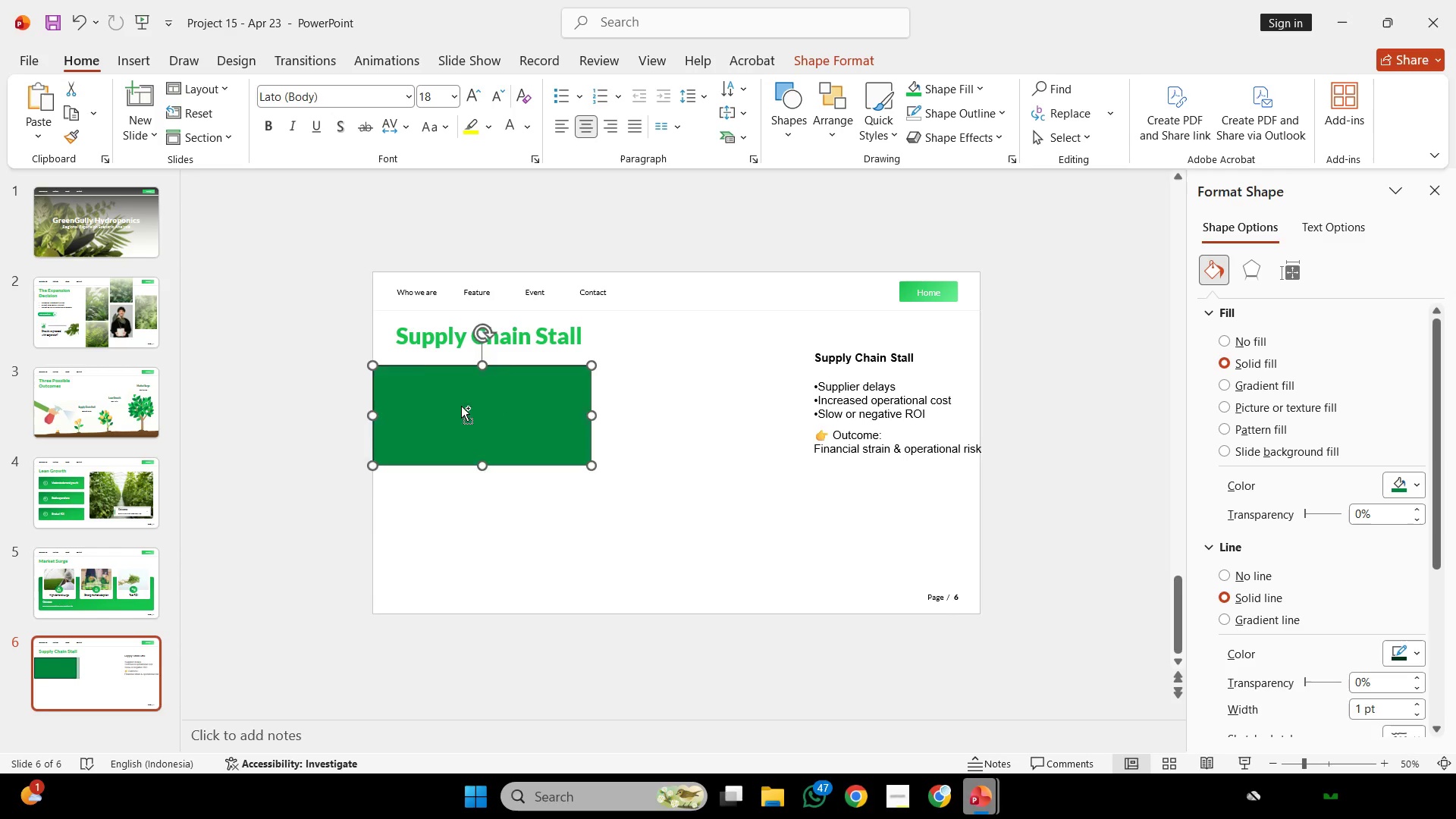 
hold_key(key=ControlLeft, duration=5.73)
left_click_drag(start_coordinate=[450, 405], to_coordinate=[670, 422])
 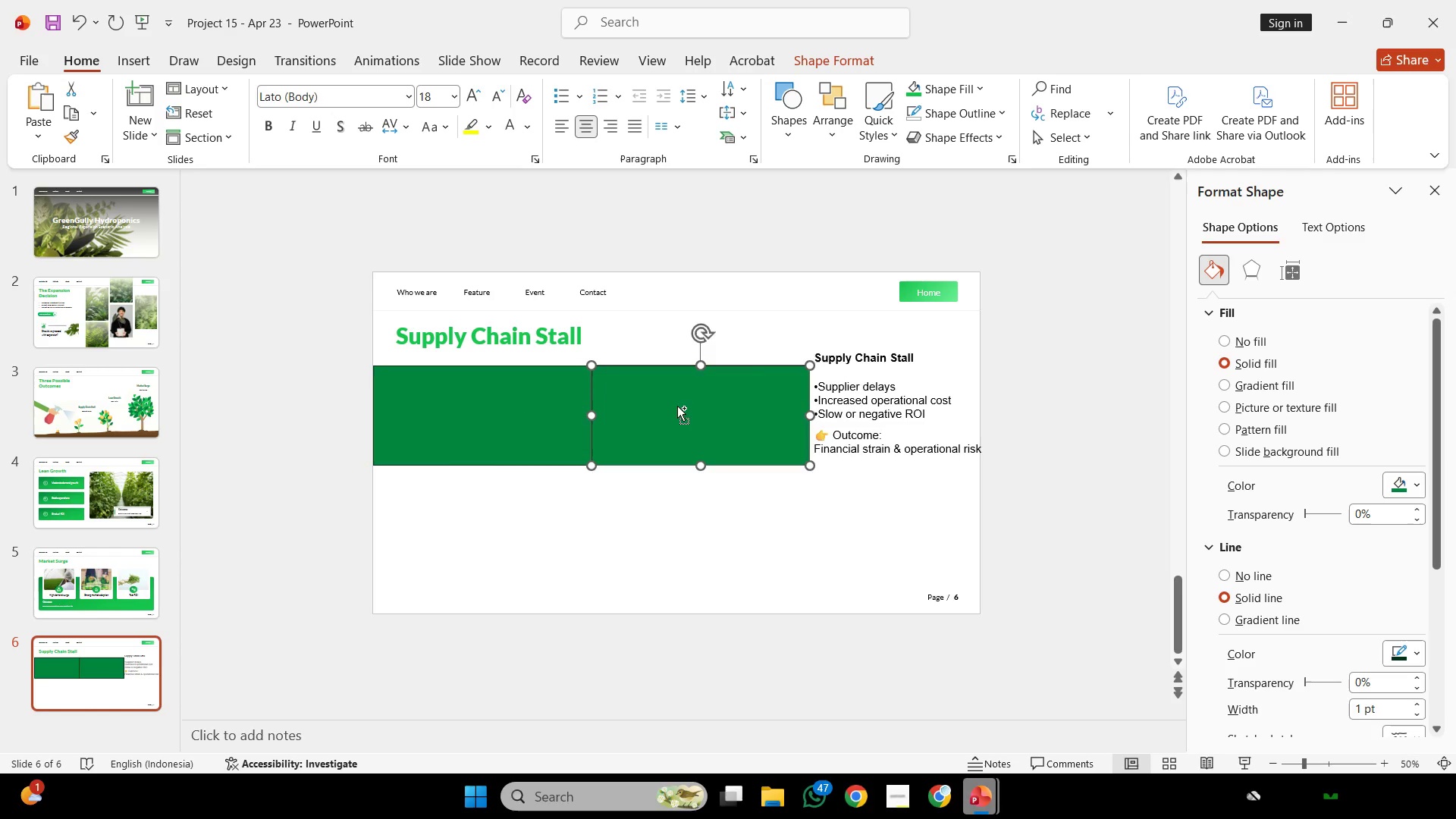 
left_click_drag(start_coordinate=[660, 406], to_coordinate=[879, 408])
 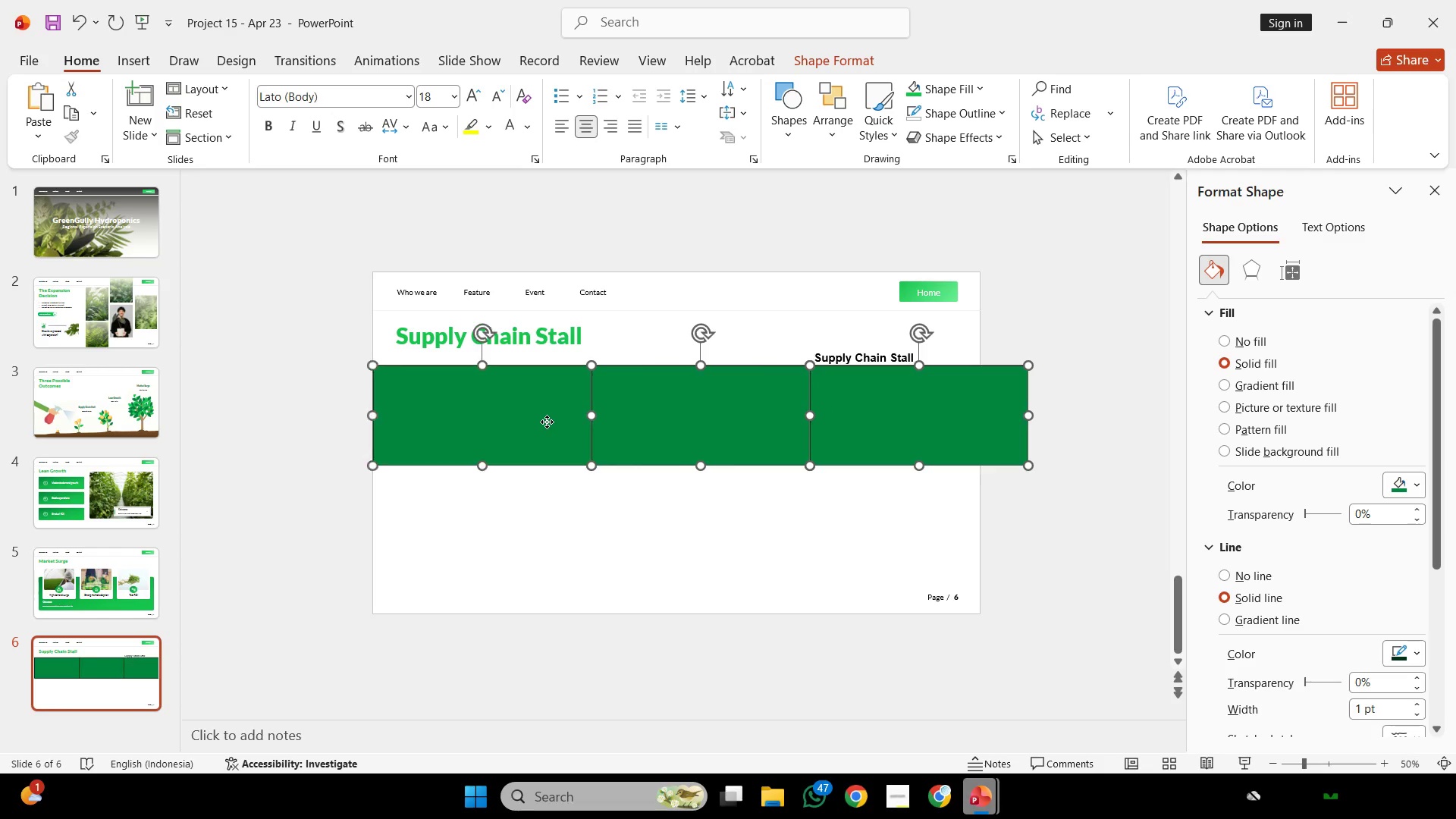 
double_click([547, 422])
 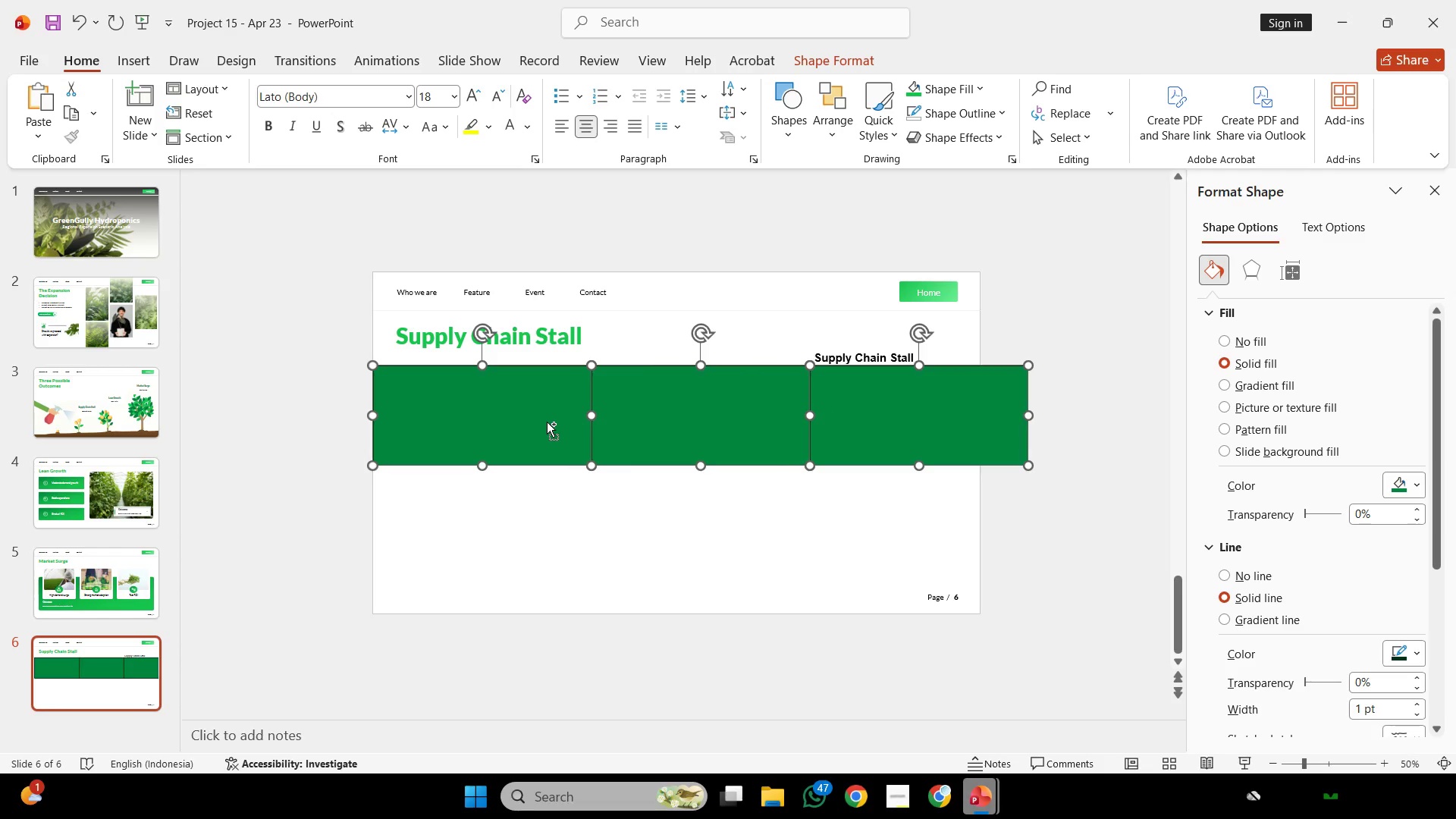 
key(Control+G)
 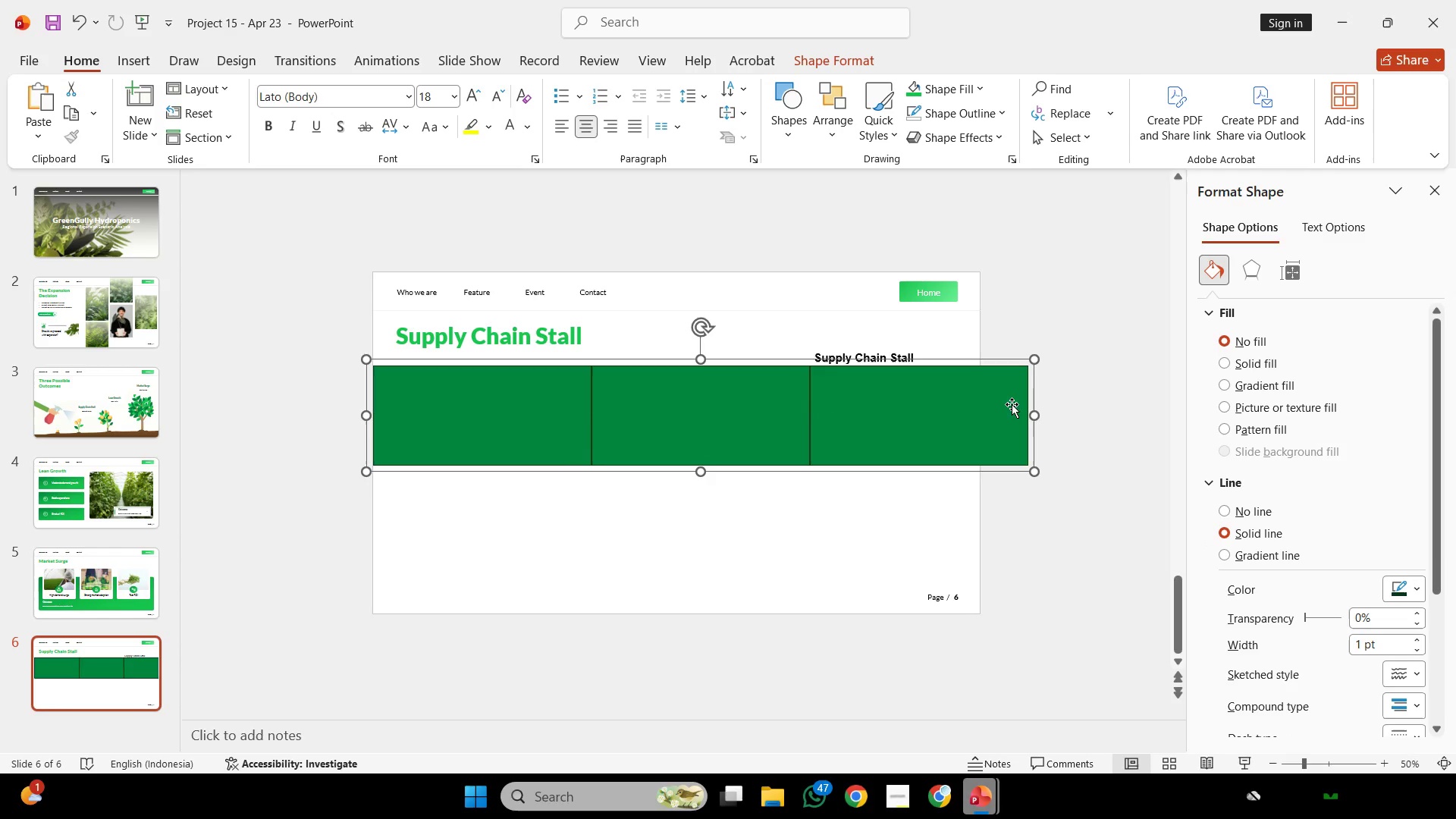 
hold_key(key=ShiftLeft, duration=2.2)
left_click_drag(start_coordinate=[1034, 416], to_coordinate=[981, 400])
 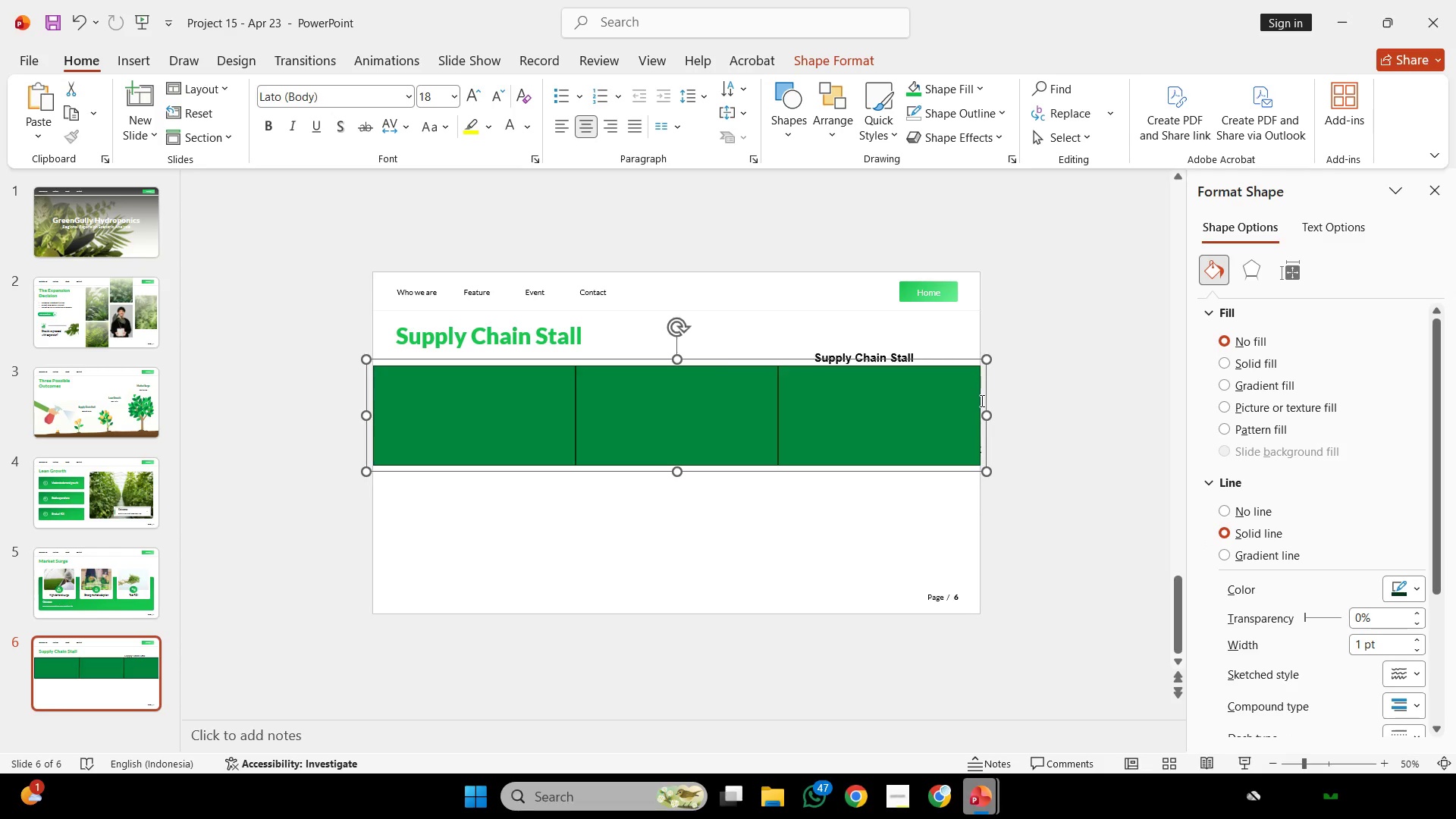 
key(Control+Shift+G)
 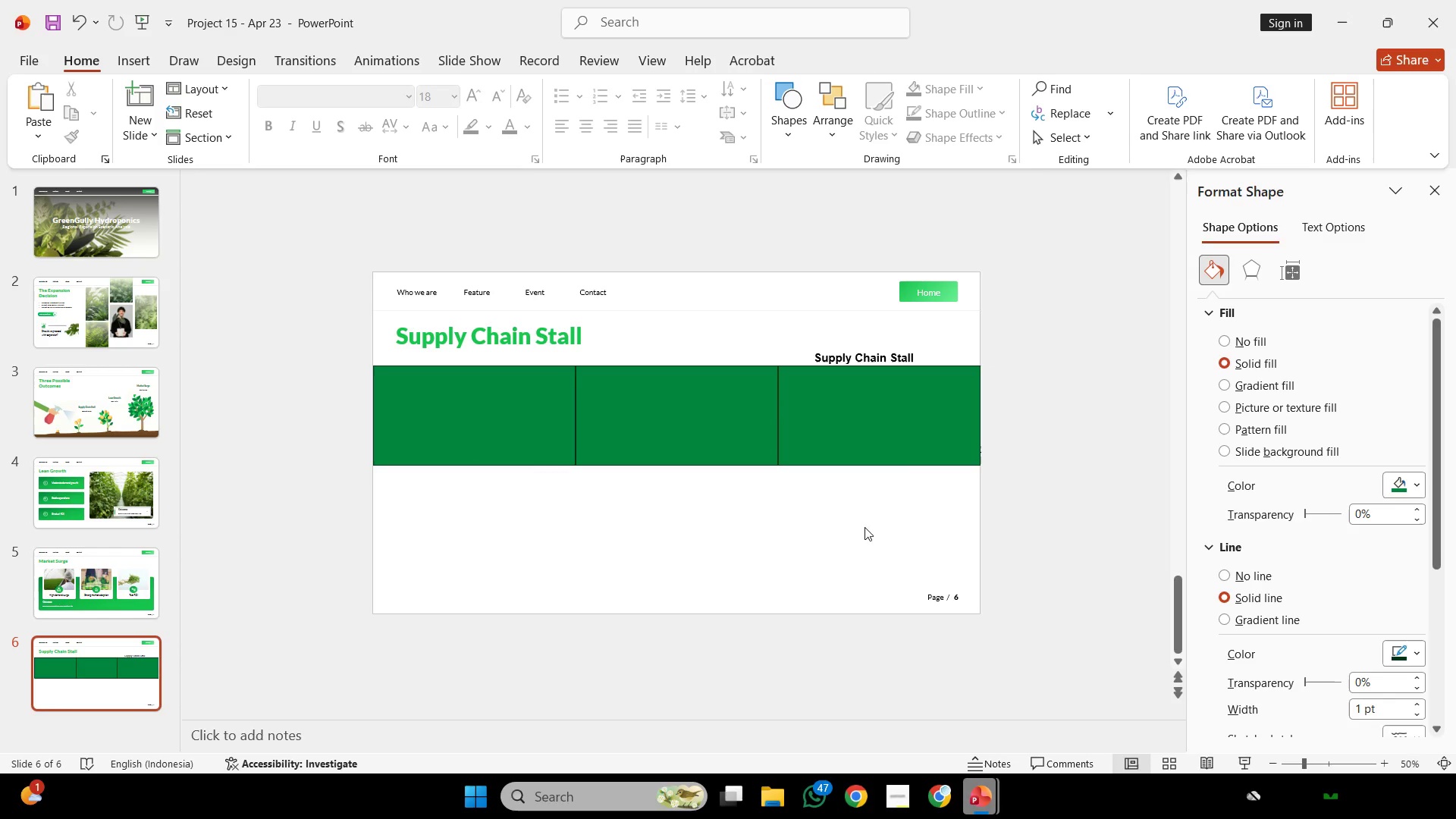 
left_click([864, 527])
 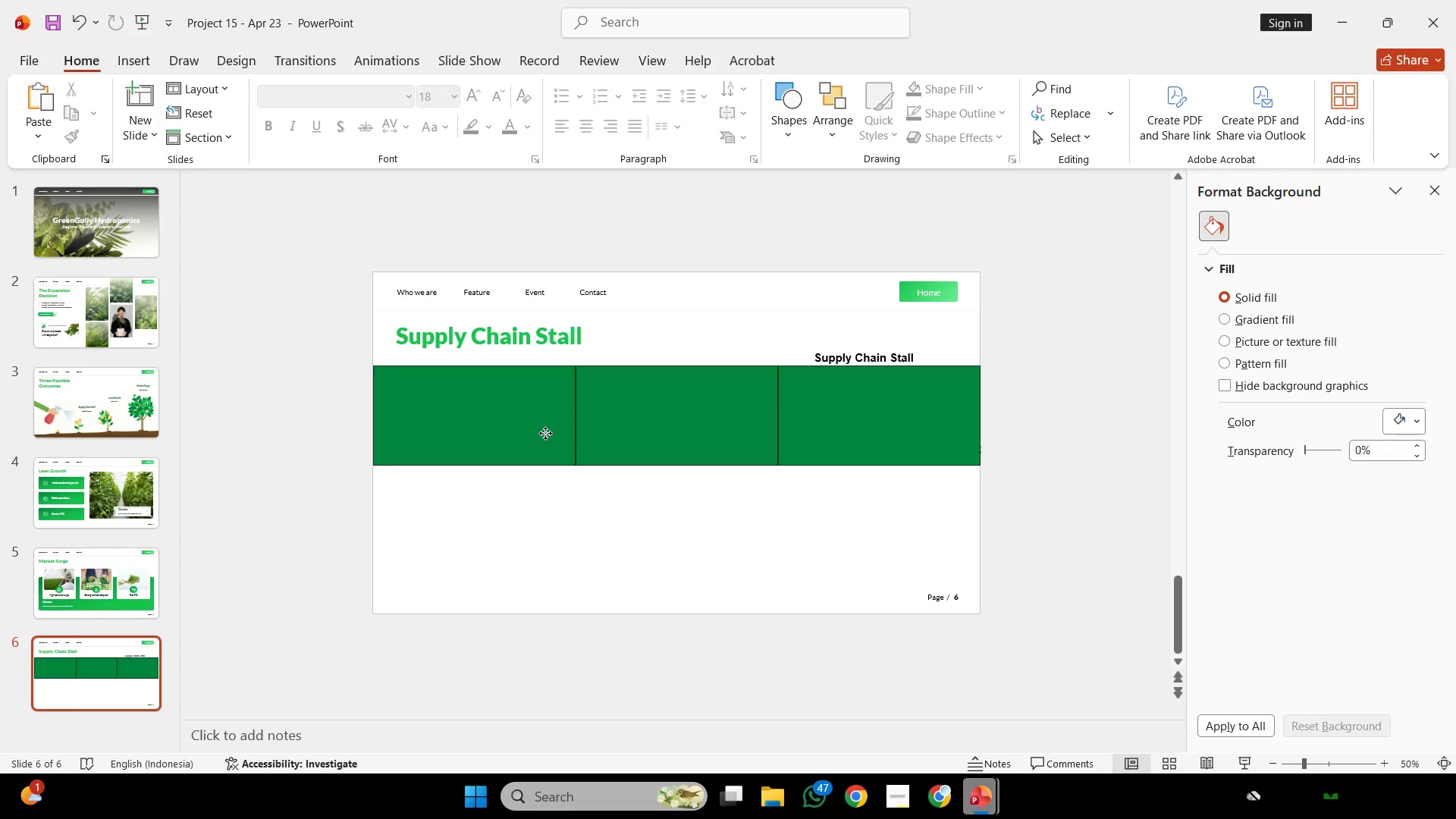 
left_click([545, 433])
 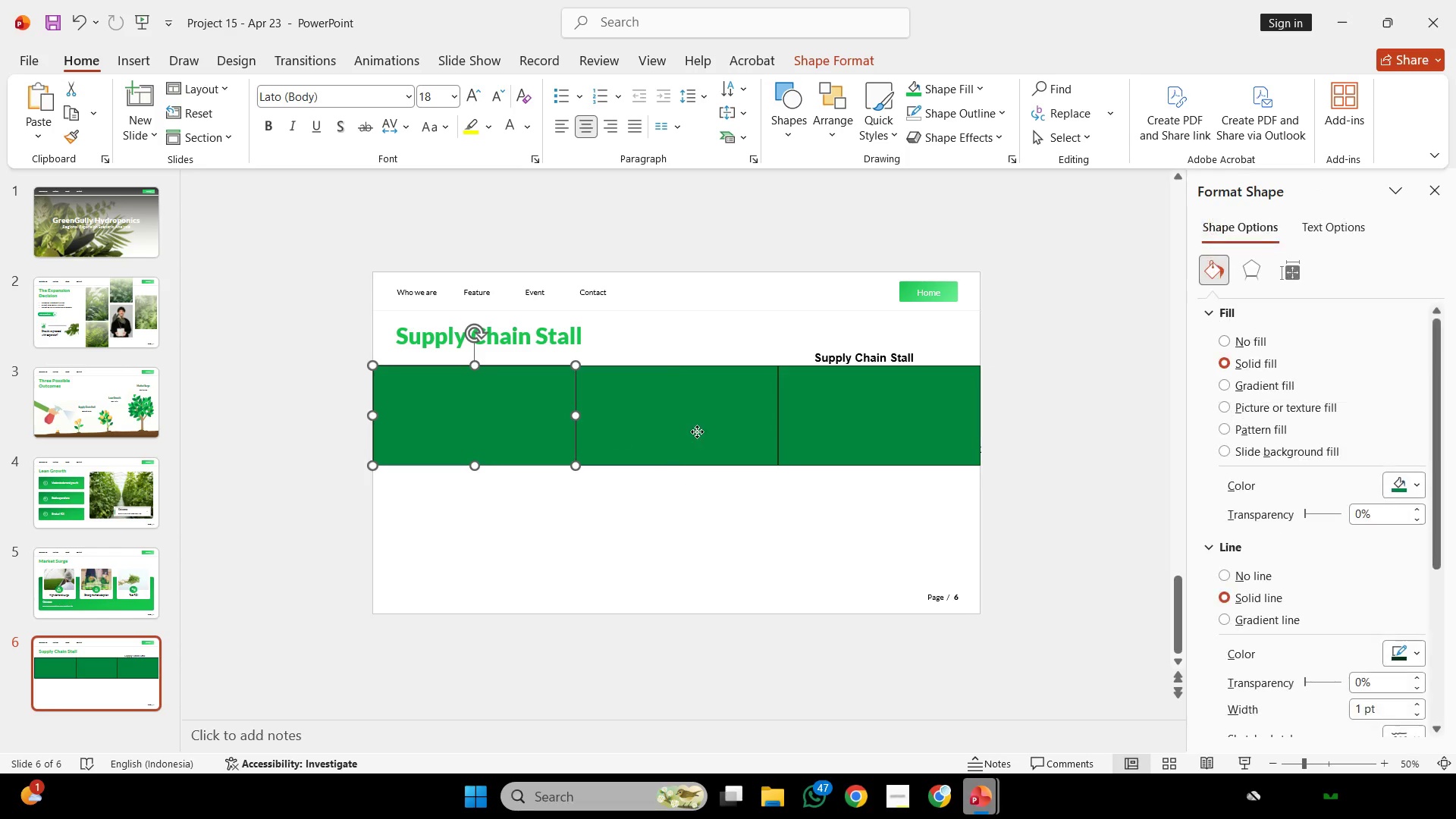 
hold_key(key=ShiftLeft, duration=1.11)
 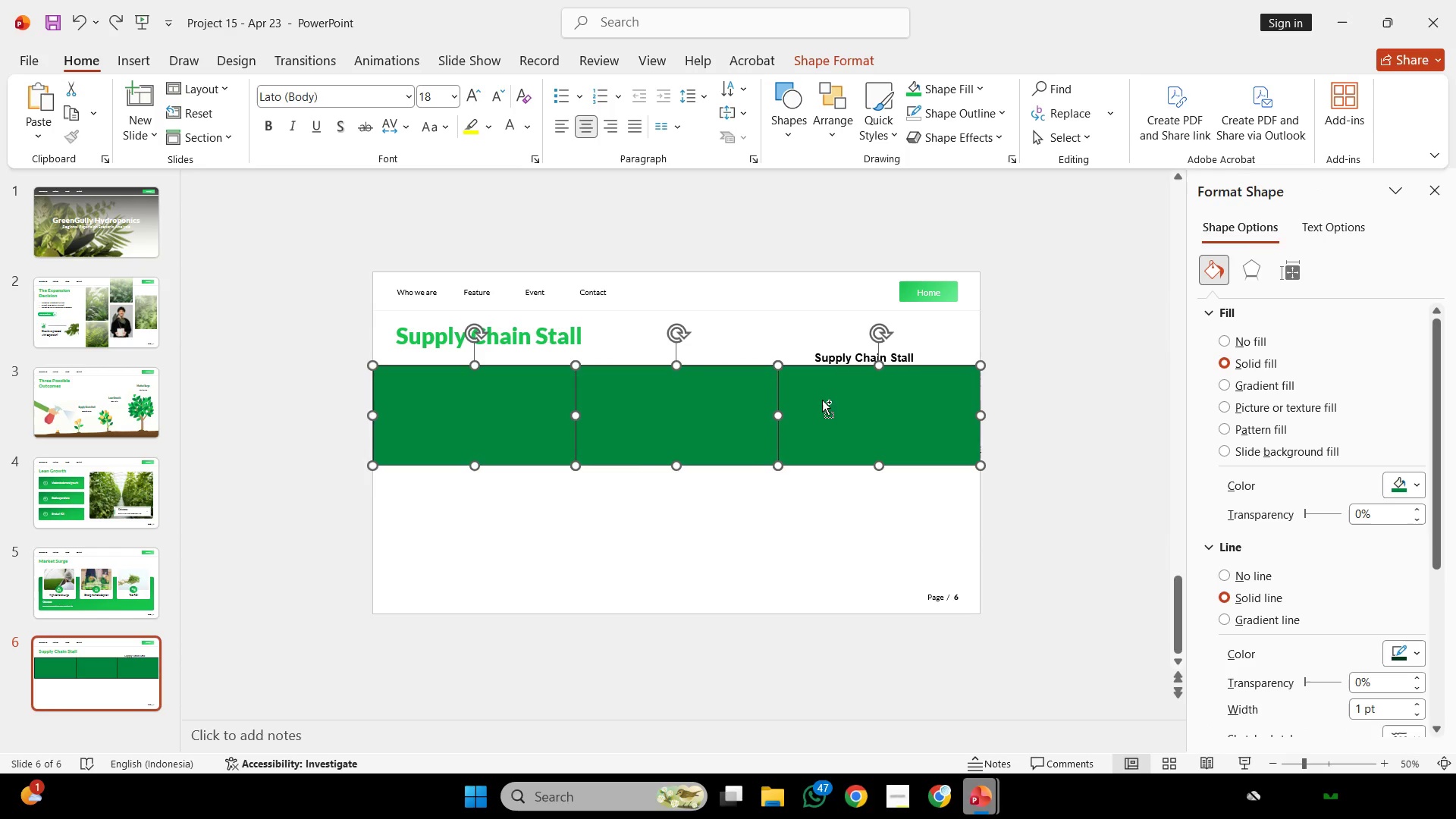 
key(Control+Z)
 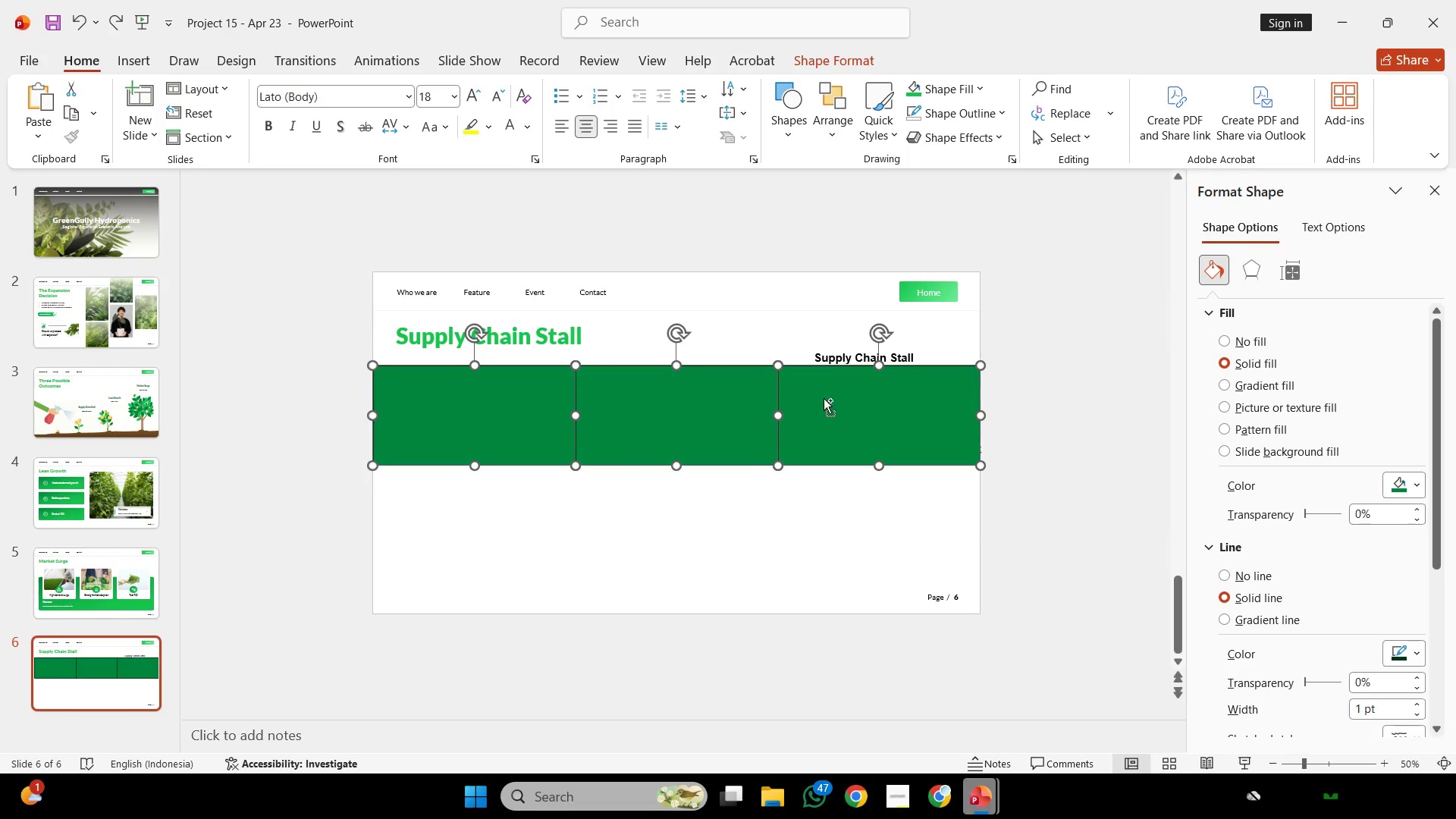 
hold_key(key=ControlLeft, duration=3.42)
hold_key(key=ShiftLeft, duration=3.53)
left_click_drag(start_coordinate=[824, 398], to_coordinate=[842, 498])
 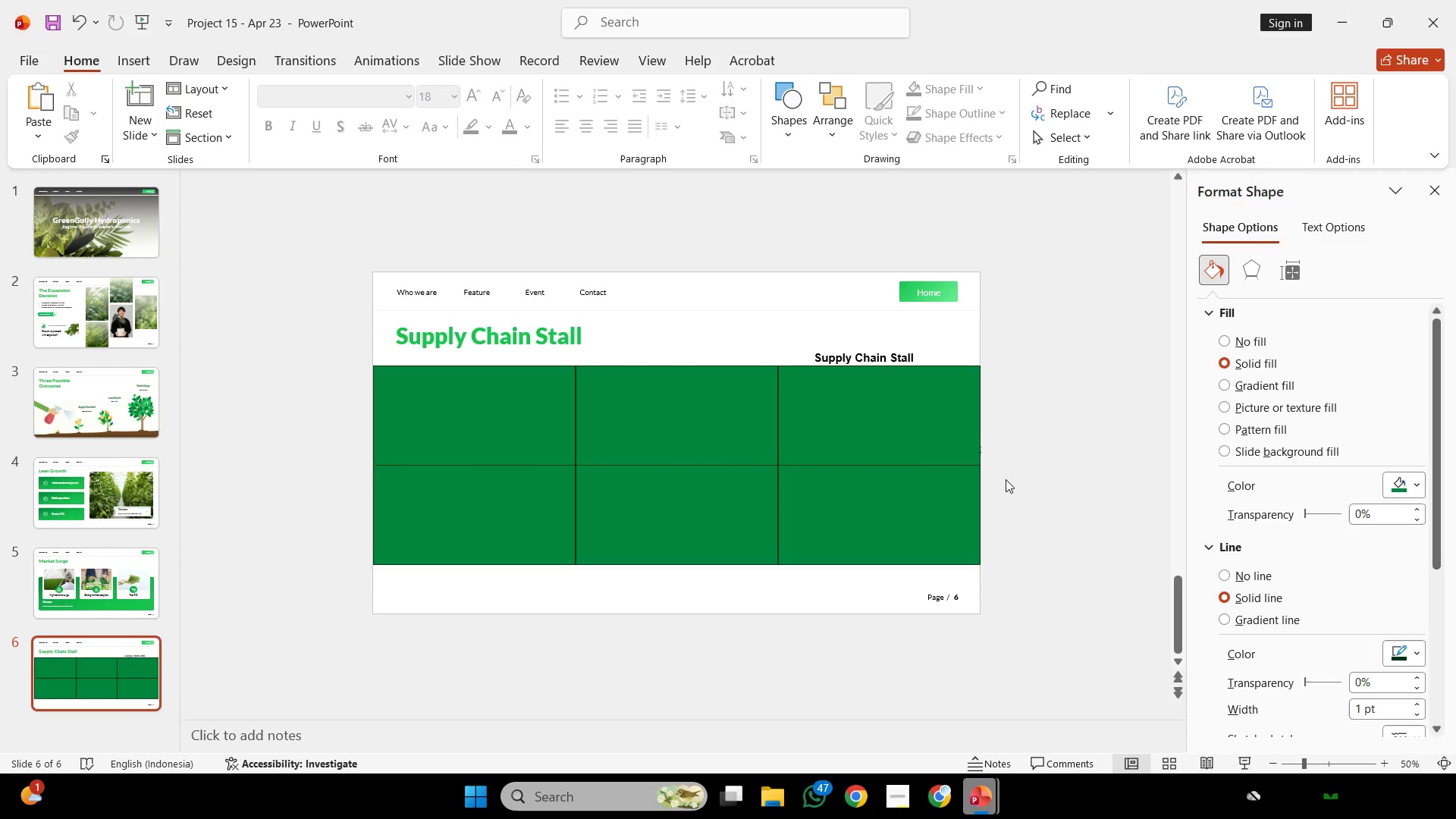 
left_click([1006, 479])
 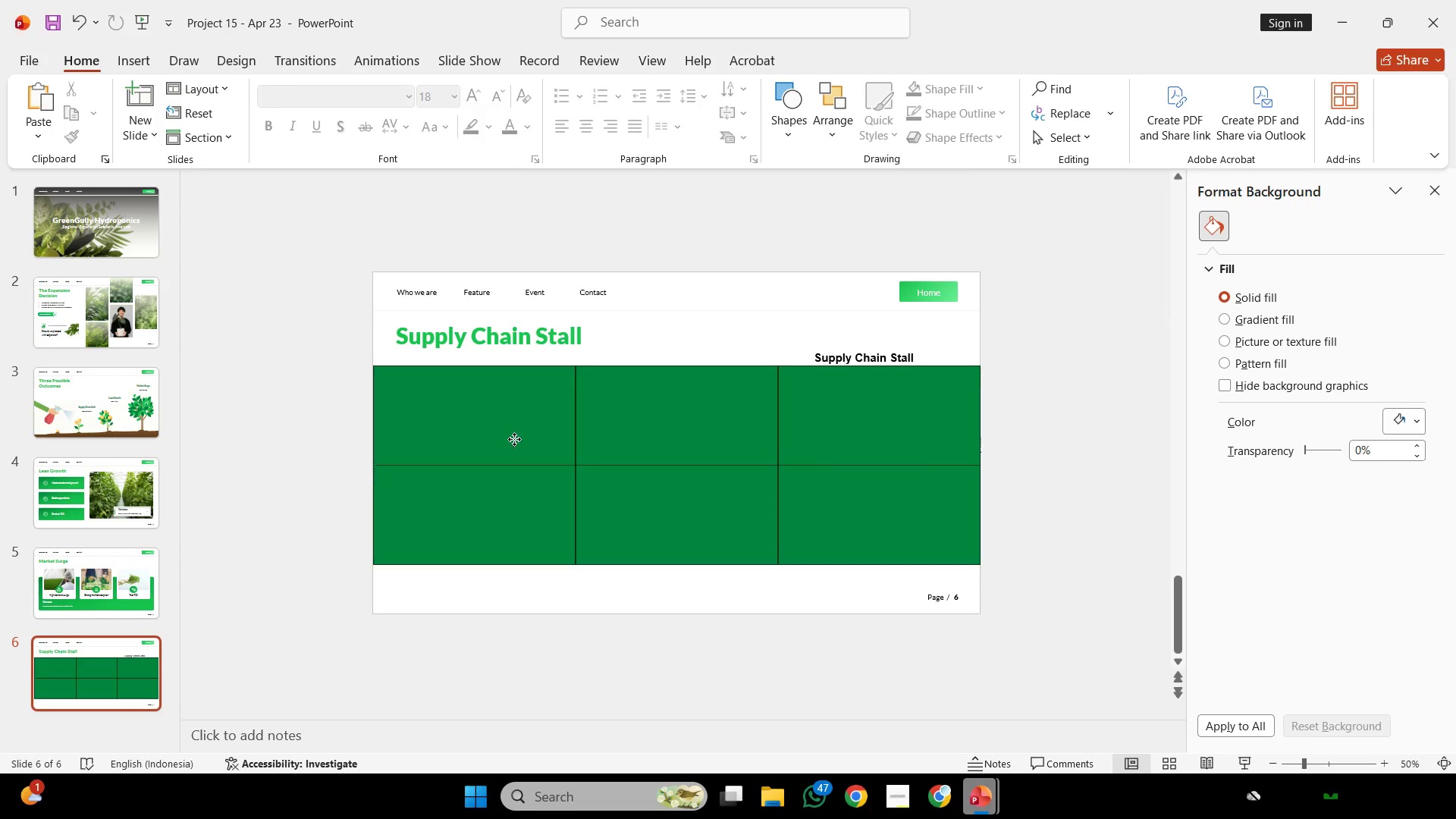 
left_click([514, 439])
 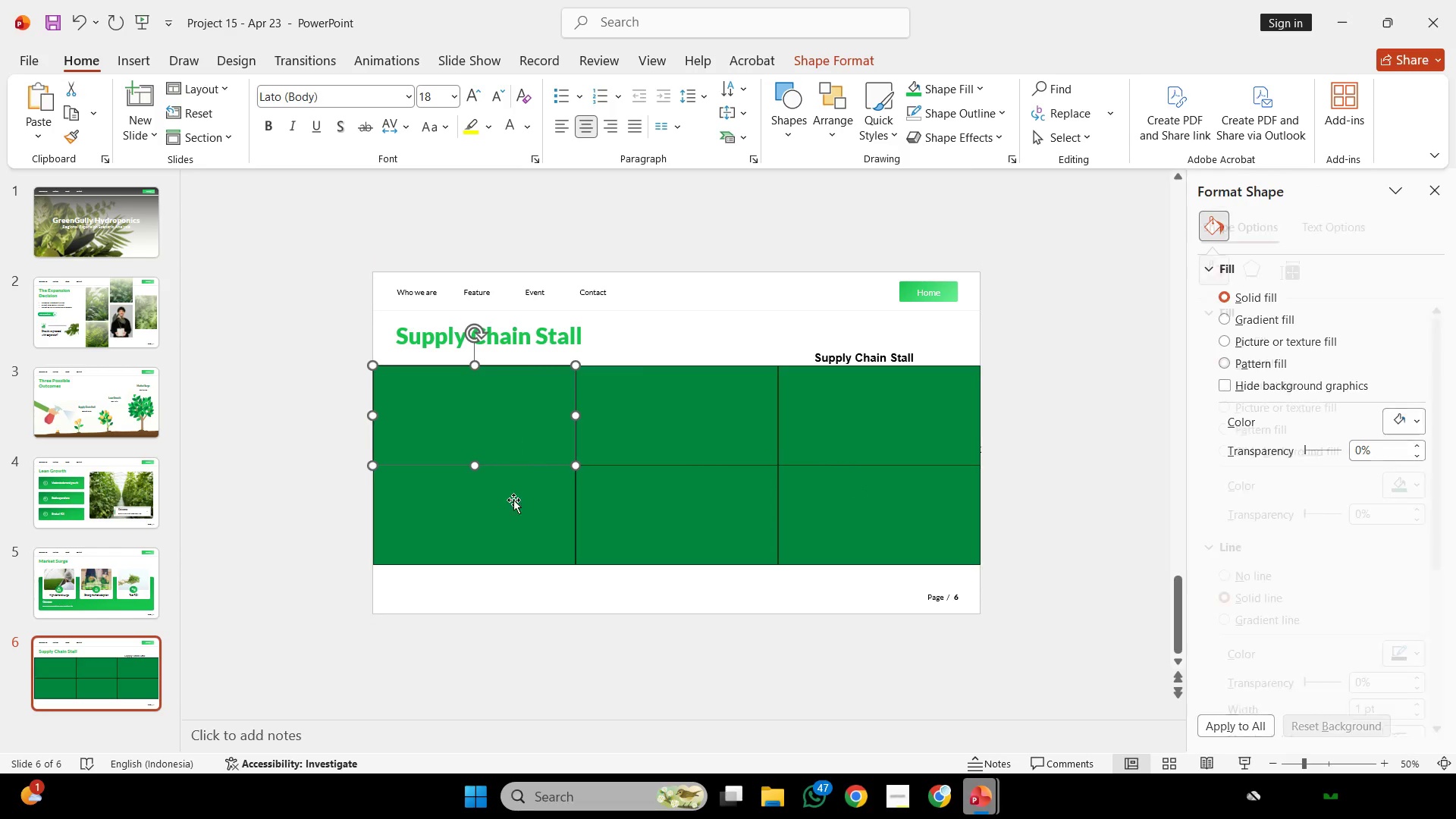 
hold_key(key=ShiftLeft, duration=1.59)
triple_click([634, 428])
 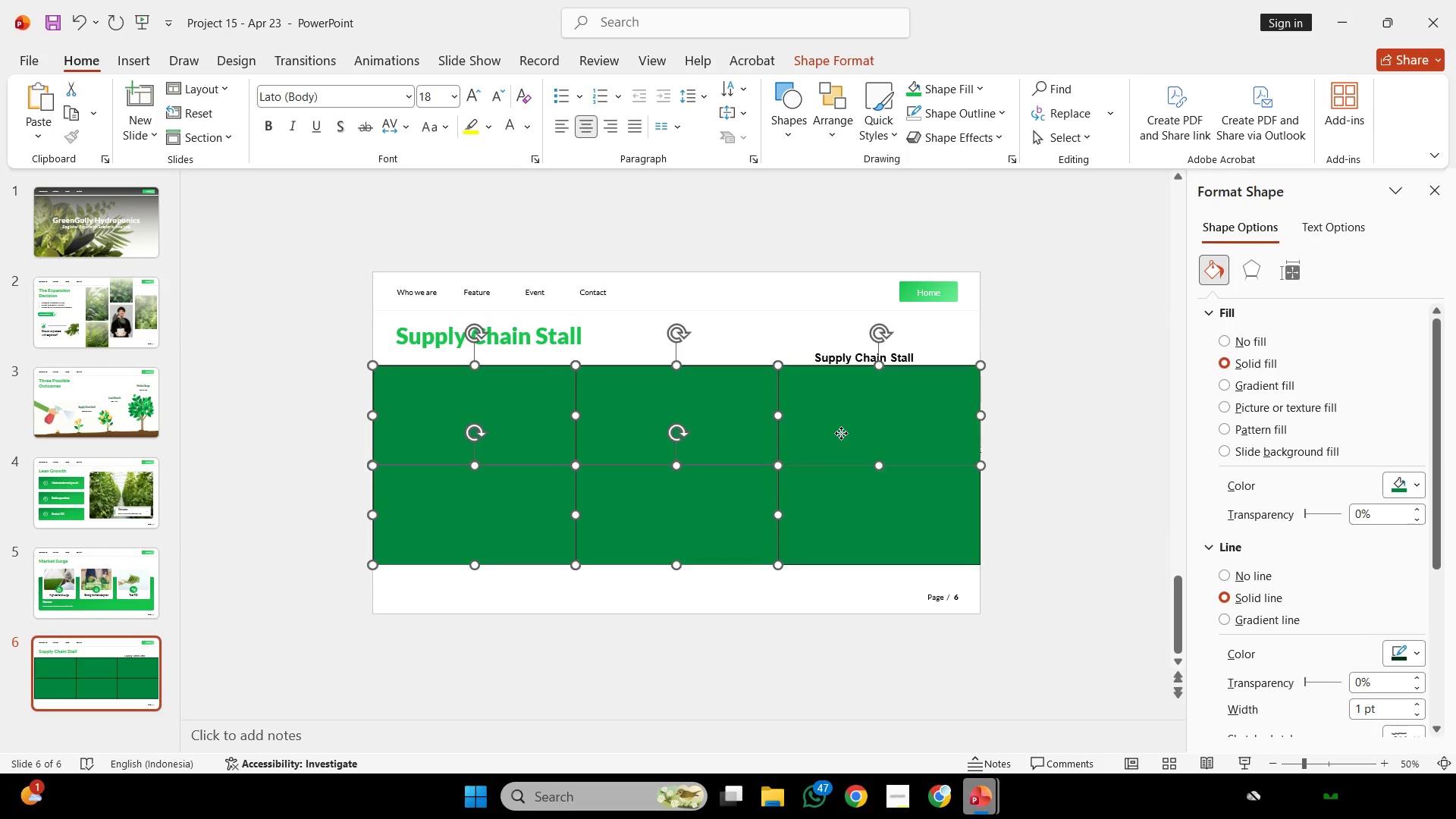 
triple_click([841, 433])
 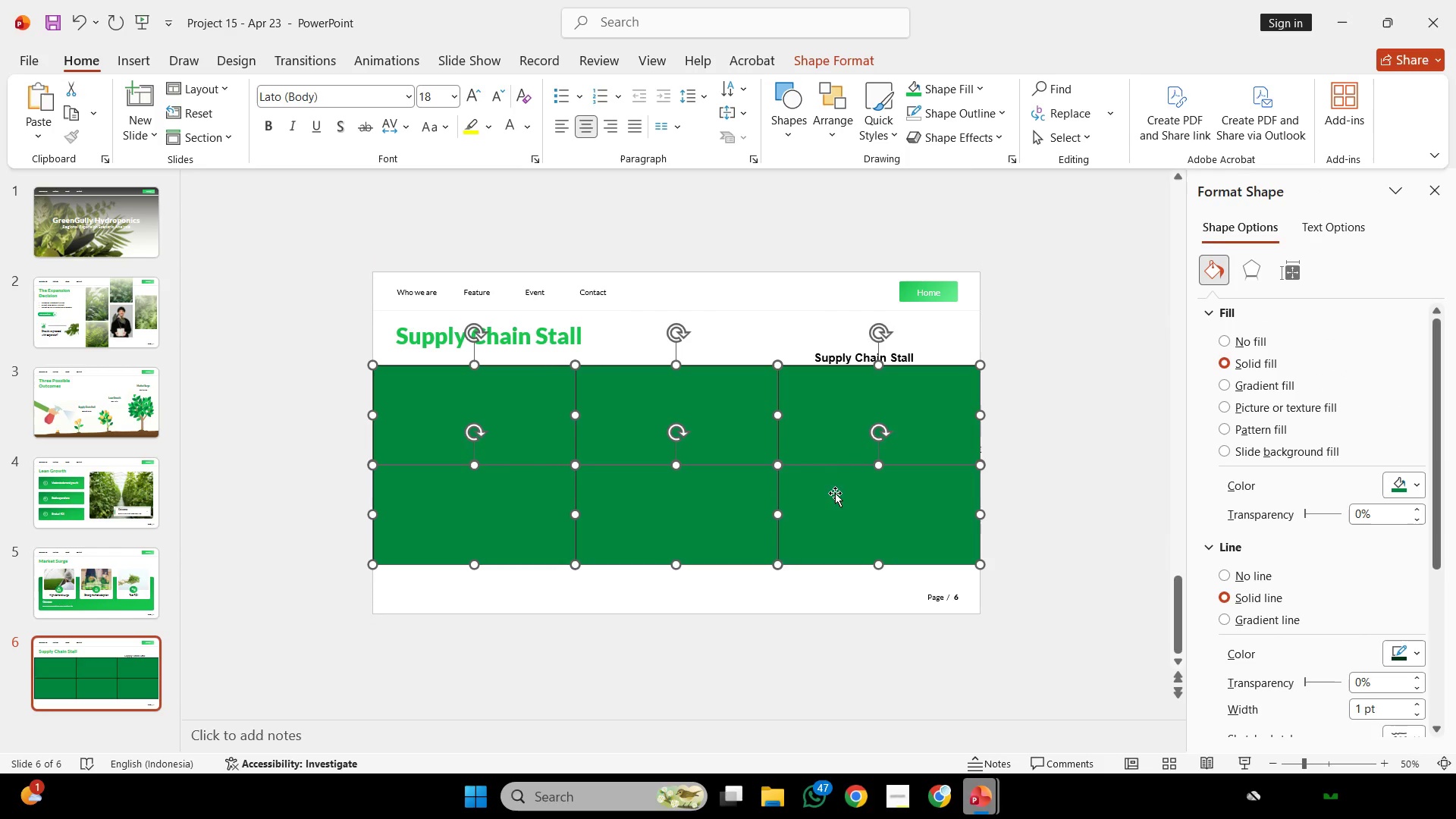 
triple_click([835, 493])
 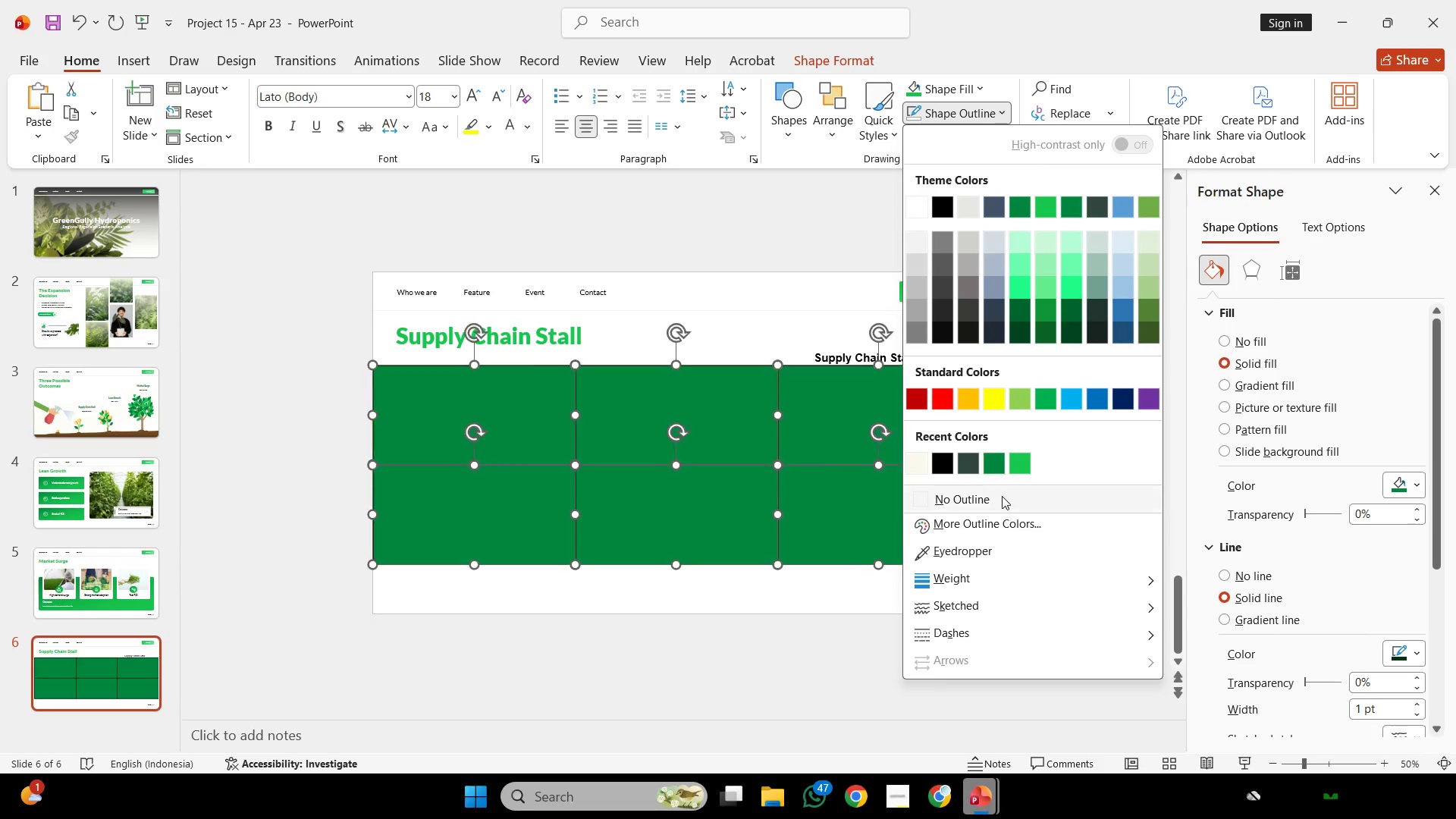 
left_click([1003, 498])
 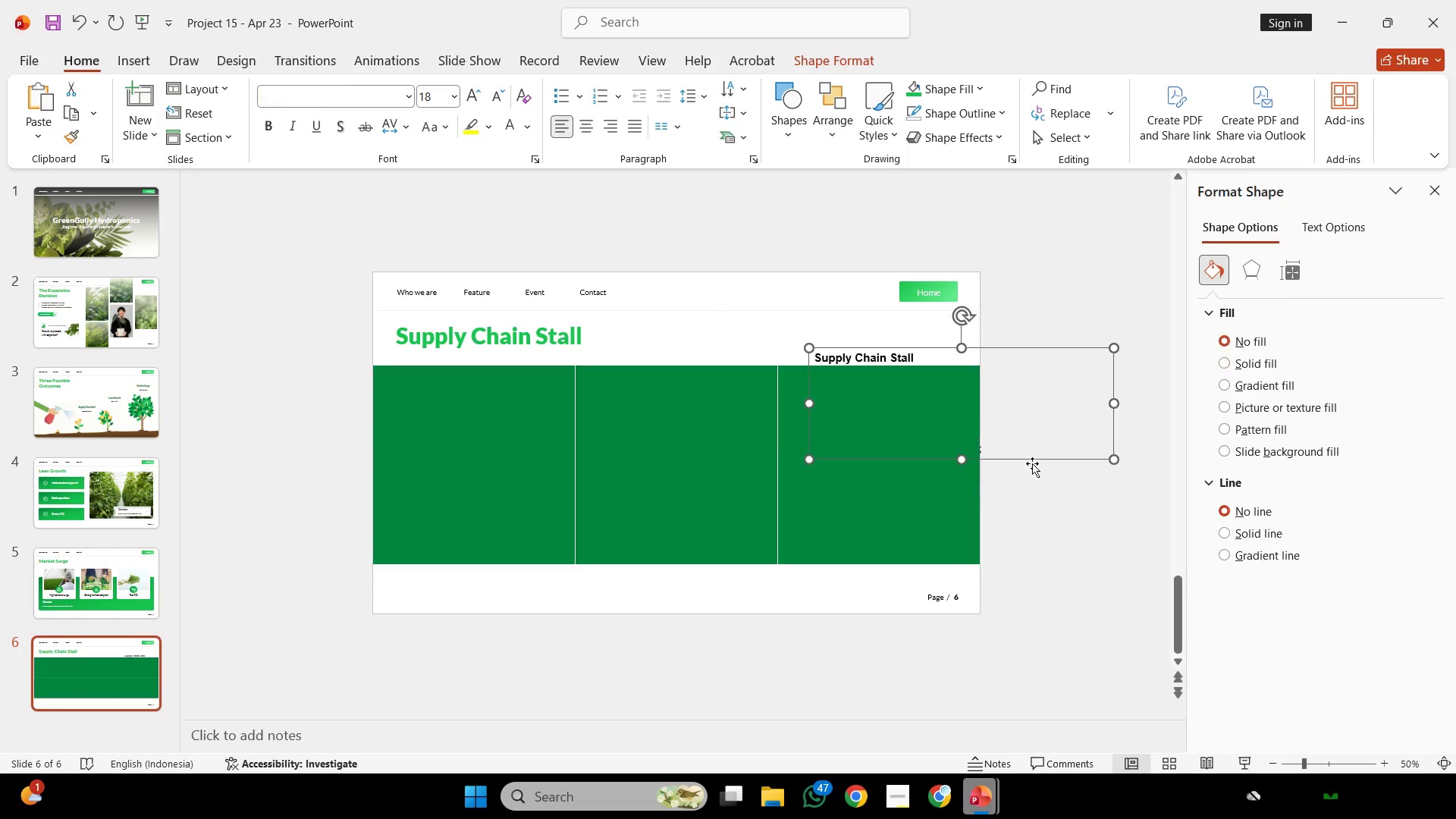 
left_click([1032, 463])
 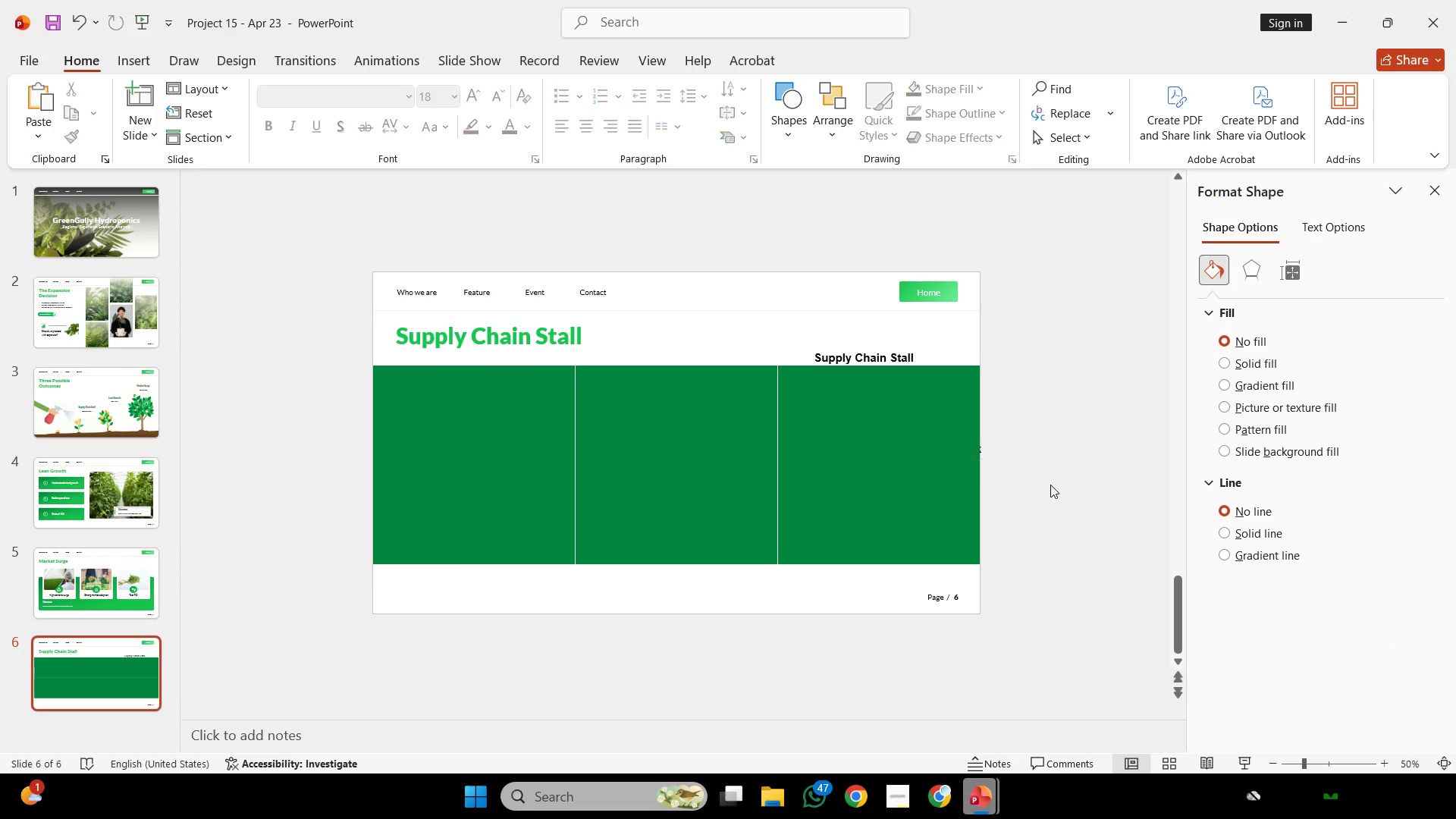 
left_click([1050, 485])
 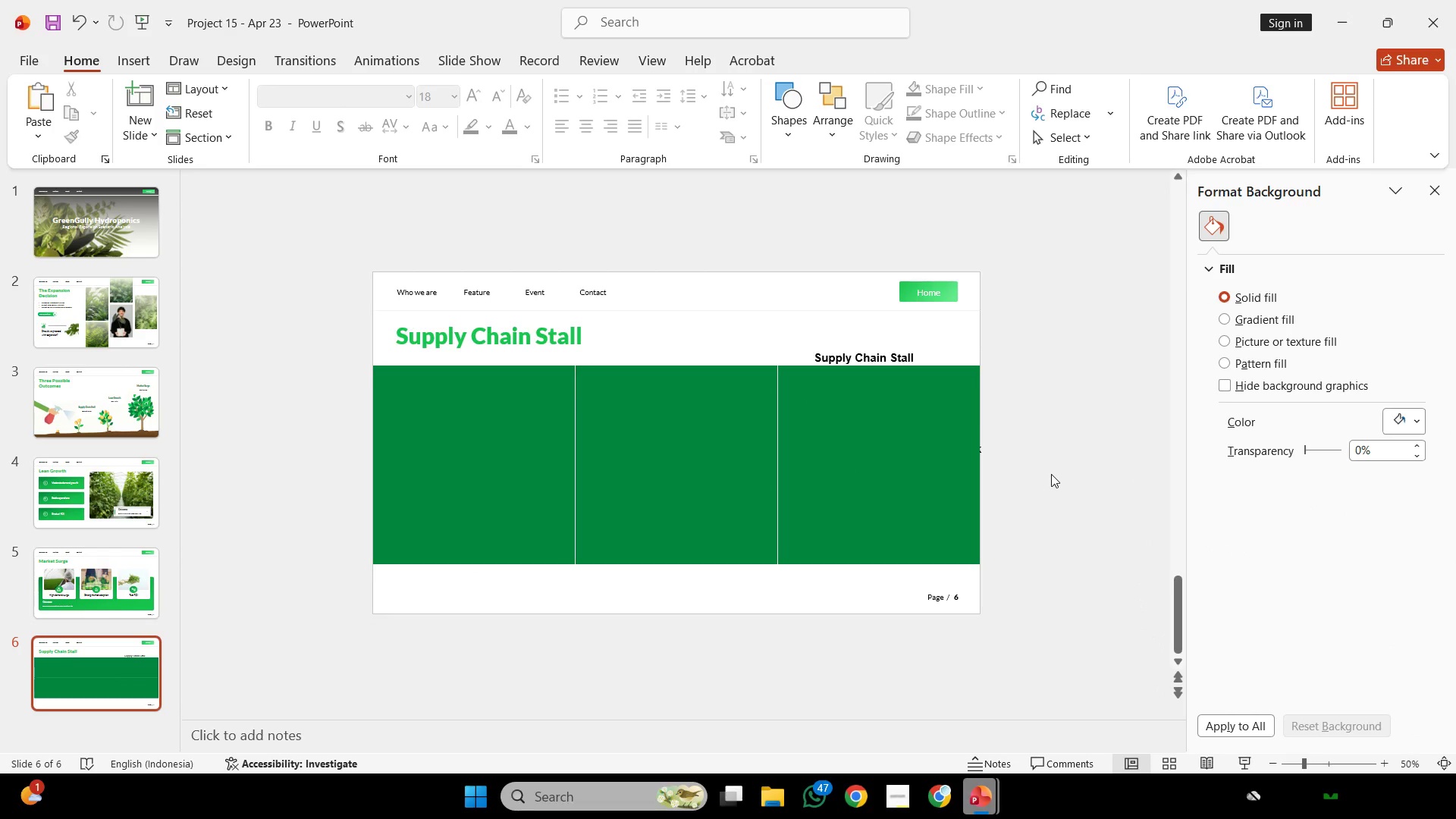 
hold_key(key=ControlLeft, duration=0.59)
scroll: coordinate [1051, 474], scroll_direction: up, amount: 1.0
 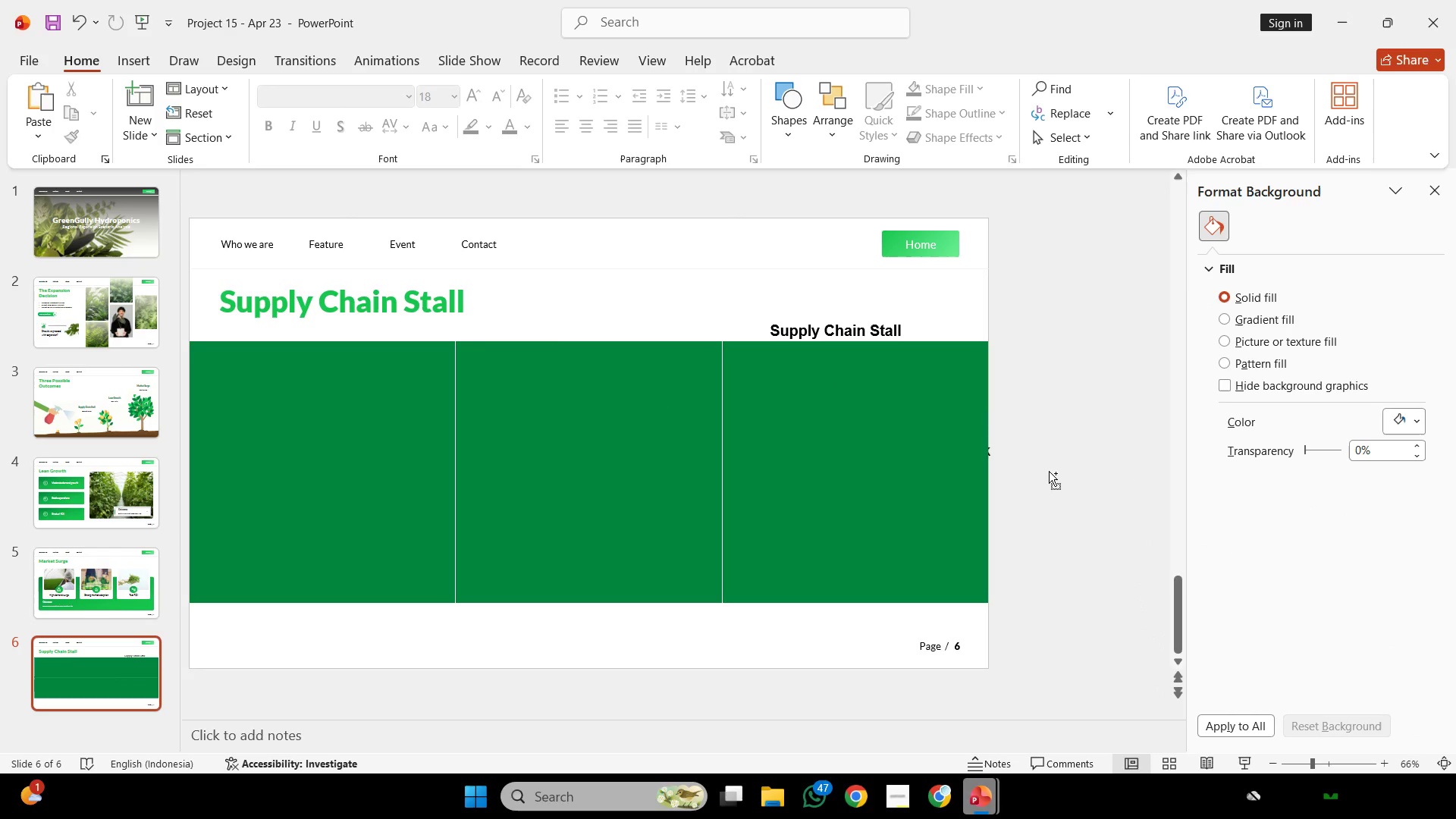 
hold_key(key=ControlLeft, duration=1.12)
 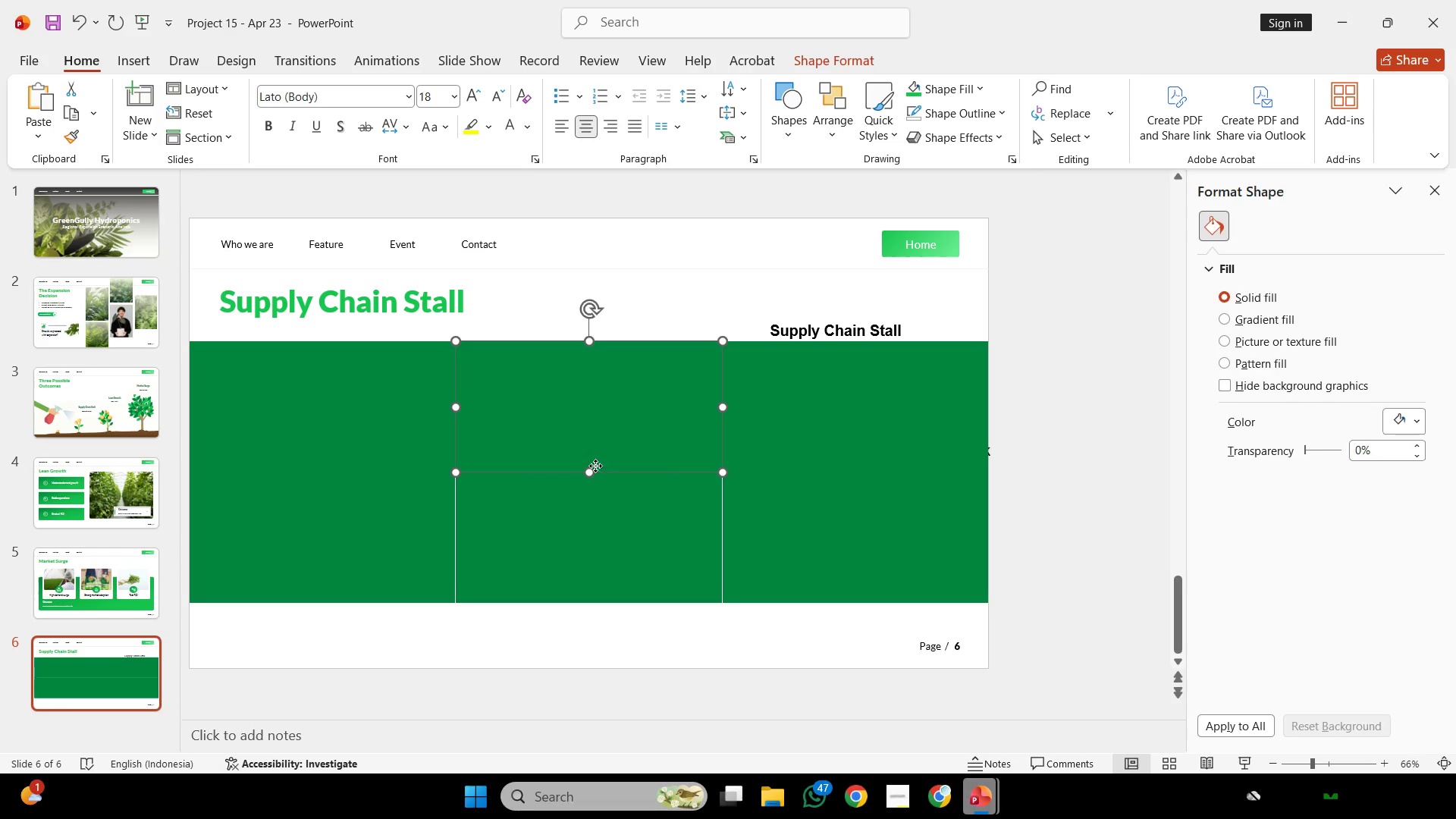 
left_click([587, 414])
 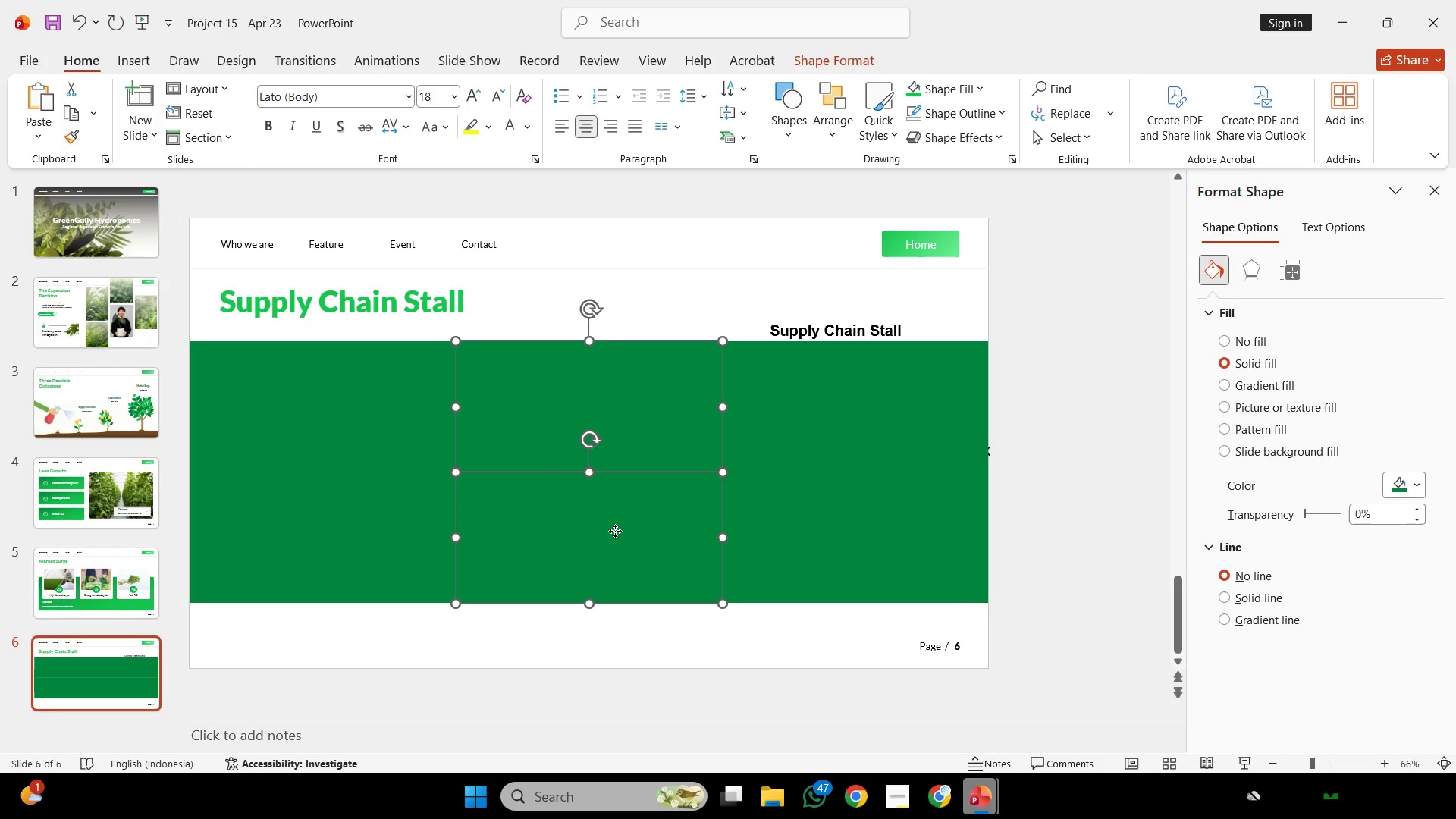 
hold_key(key=ShiftLeft, duration=1.59)
double_click([615, 531])
 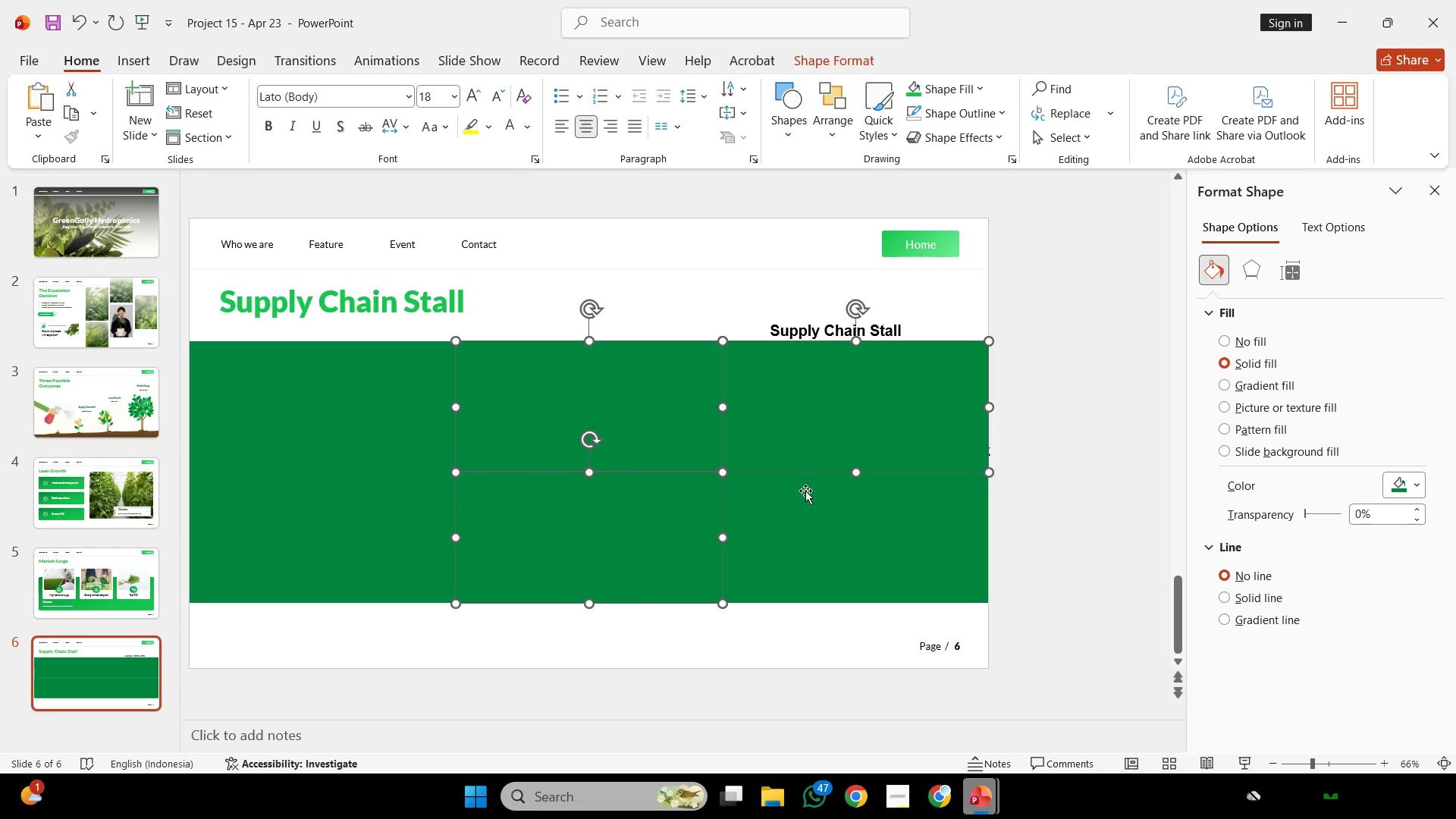 
triple_click([806, 433])
 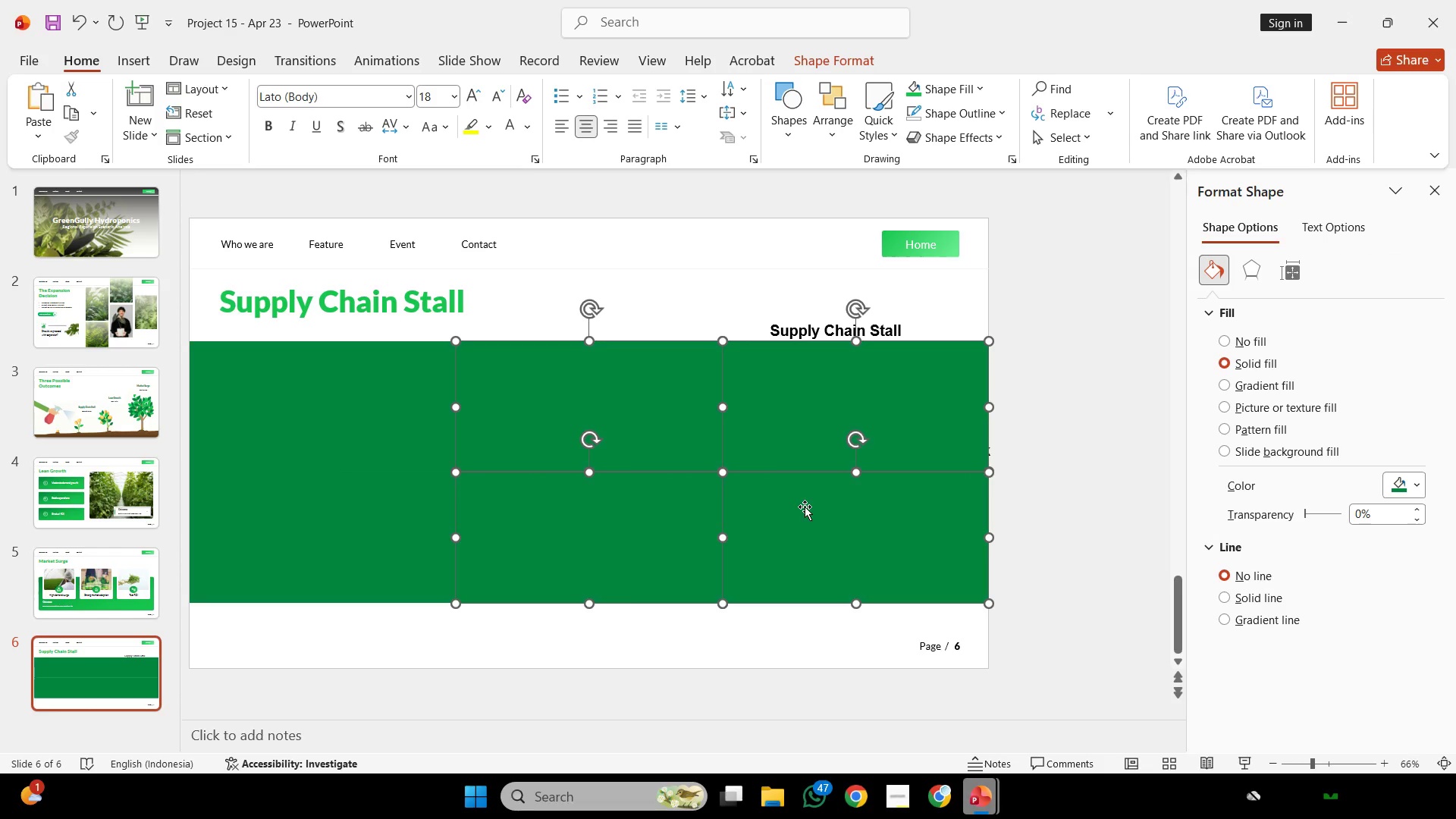 
triple_click([805, 507])
 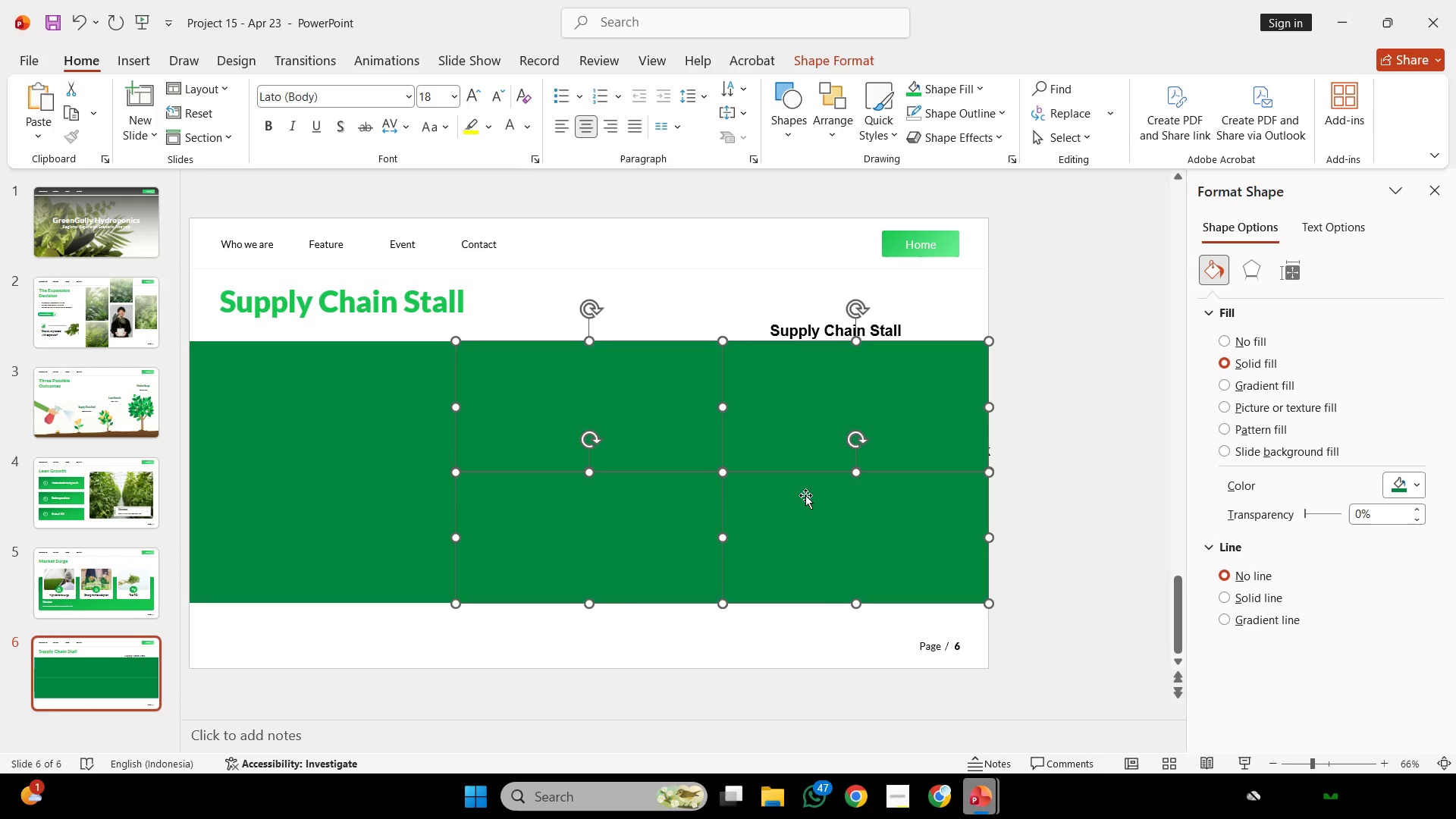 
left_click([753, 259])
 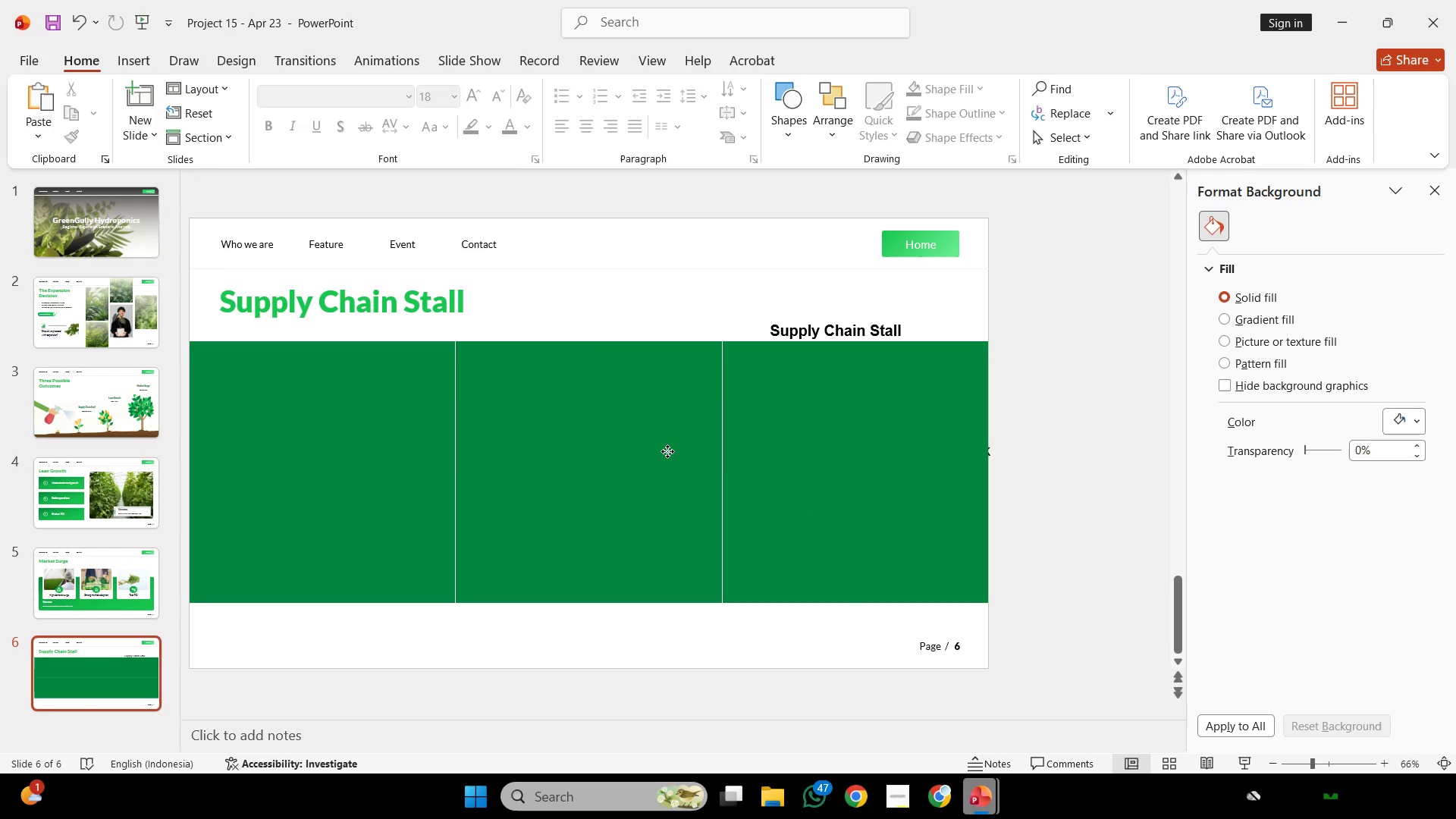 
left_click([667, 451])
 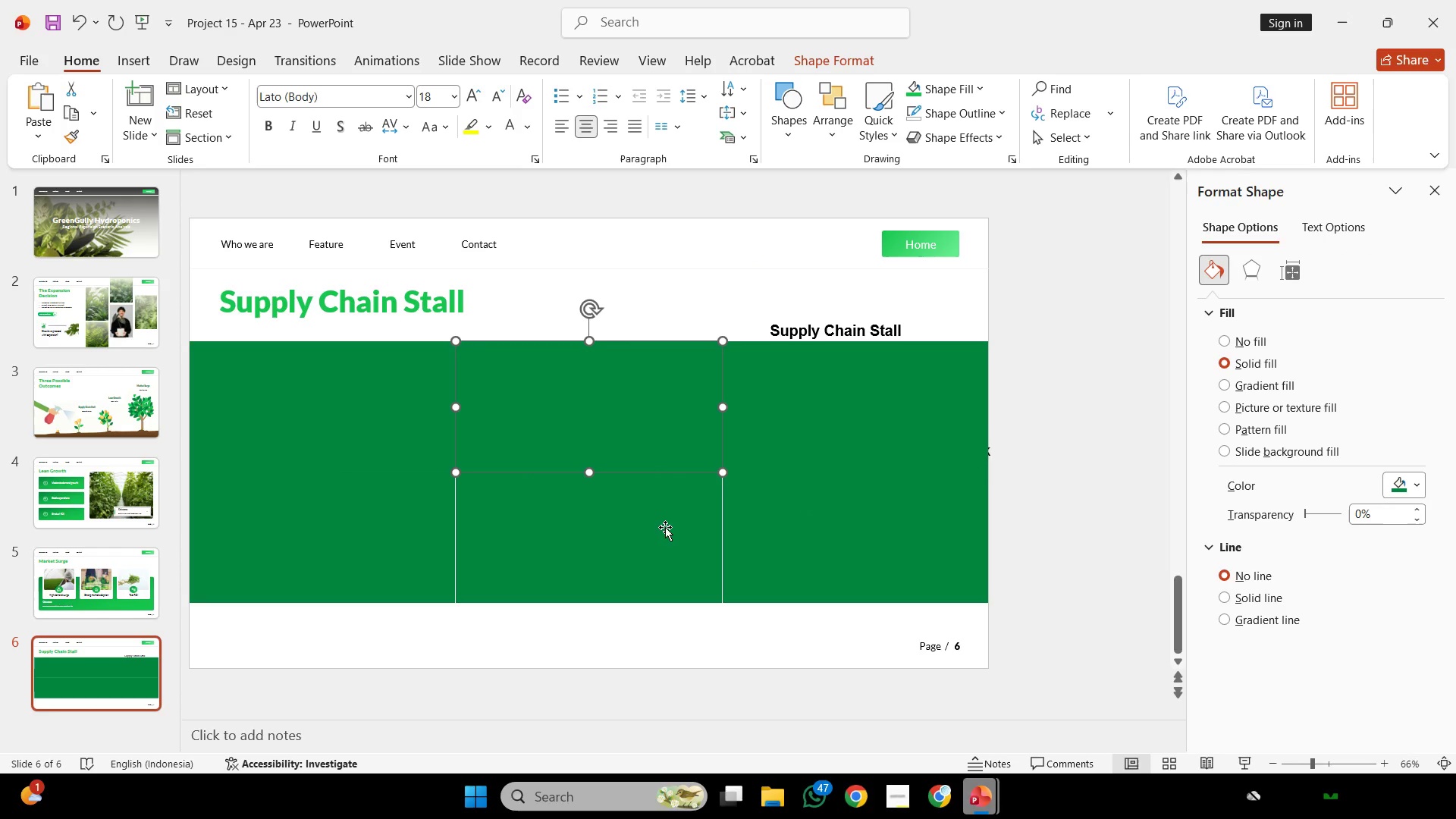 
hold_key(key=ShiftLeft, duration=0.59)
left_click([665, 527])
 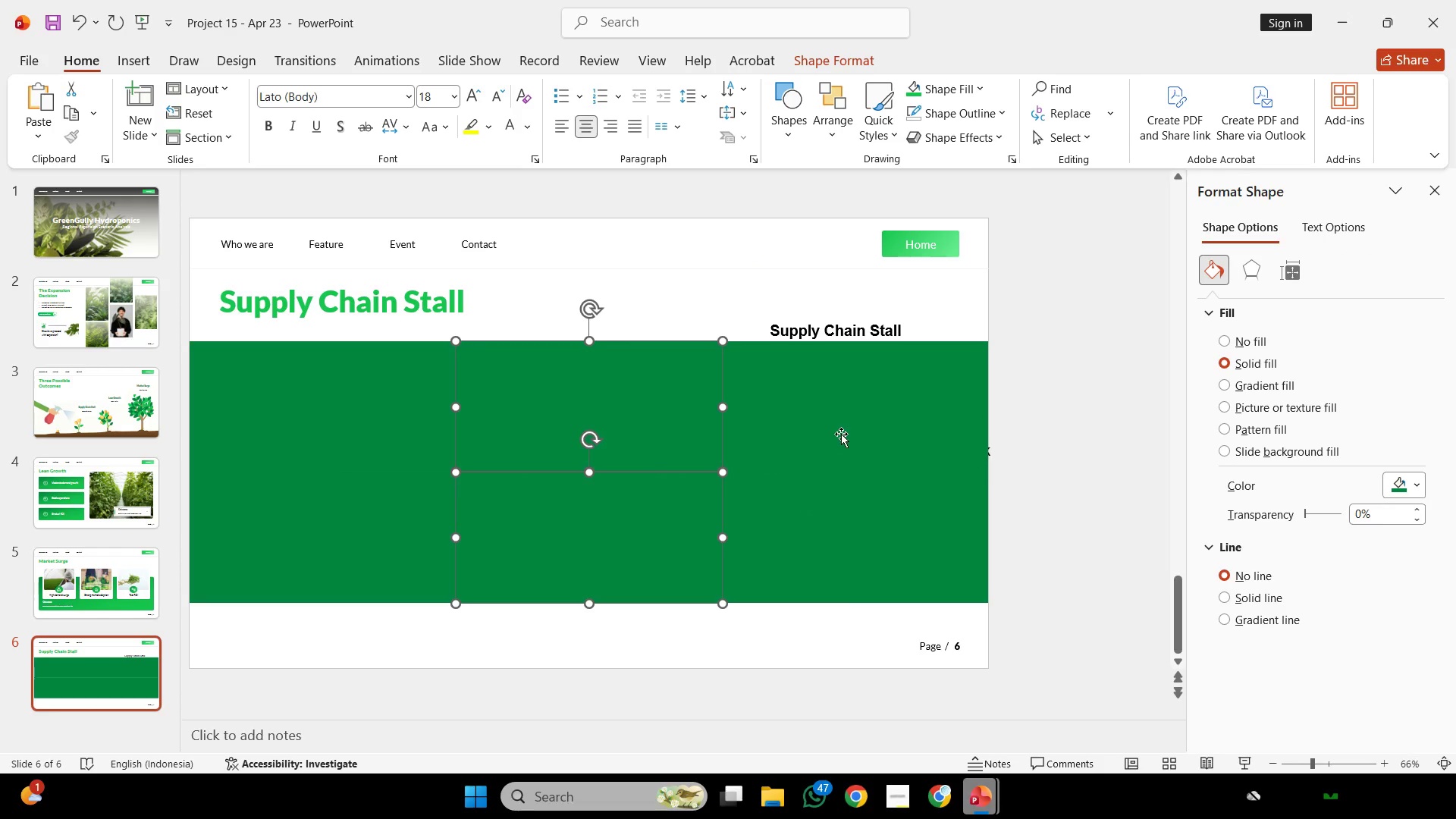 
left_click([841, 434])
 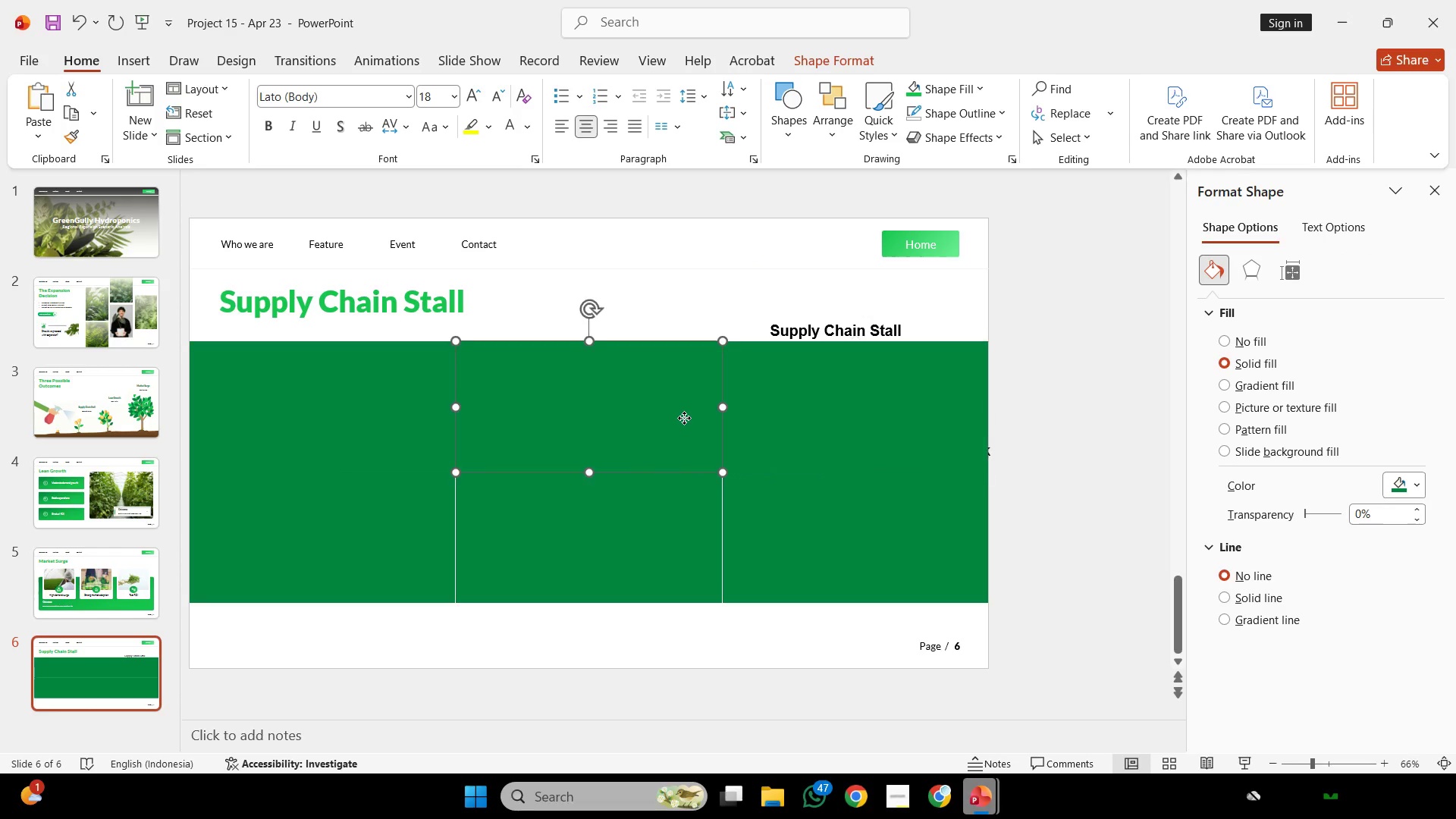 
left_click([684, 418])
 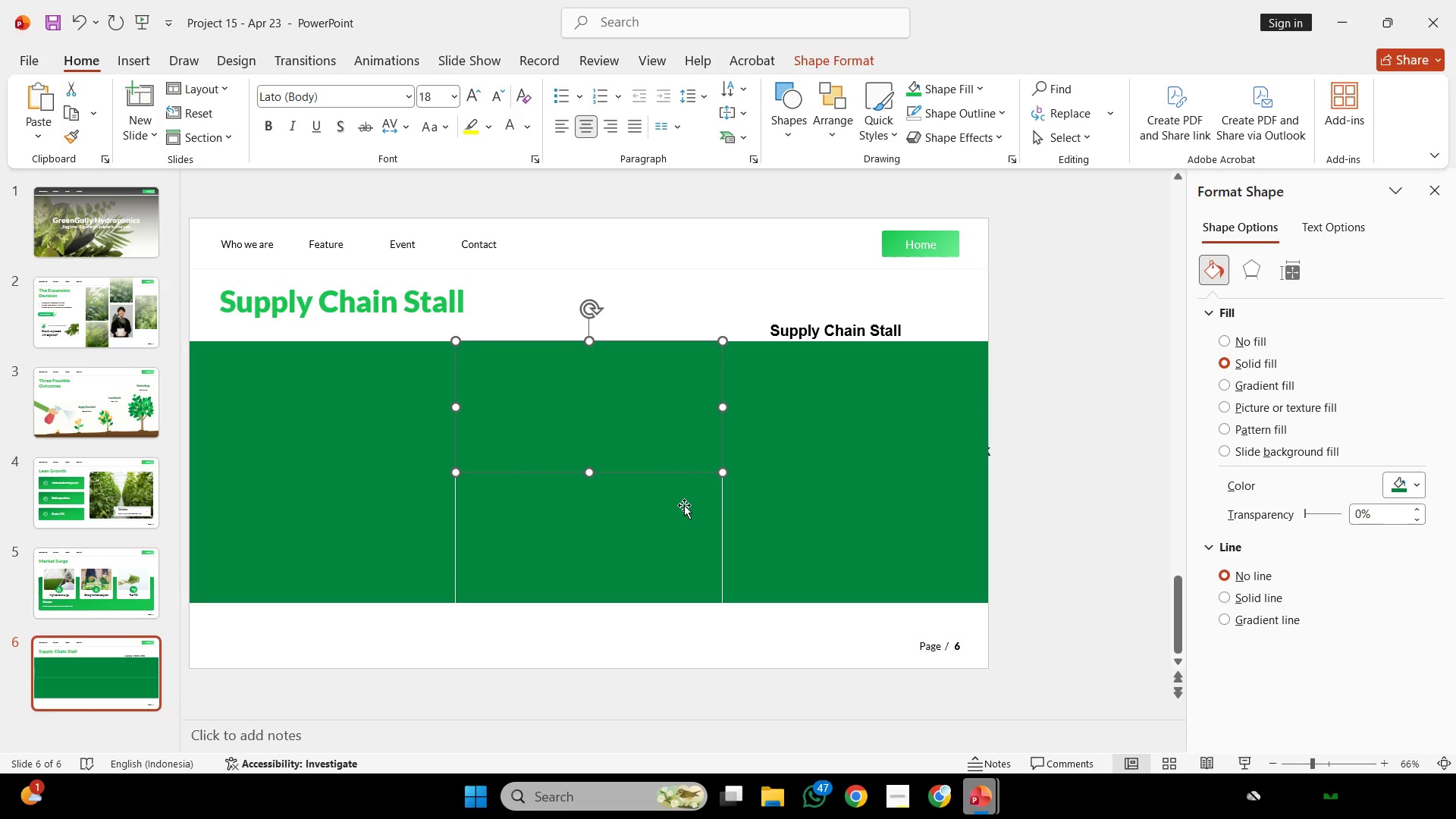 
hold_key(key=ShiftLeft, duration=0.52)
left_click([684, 505])
 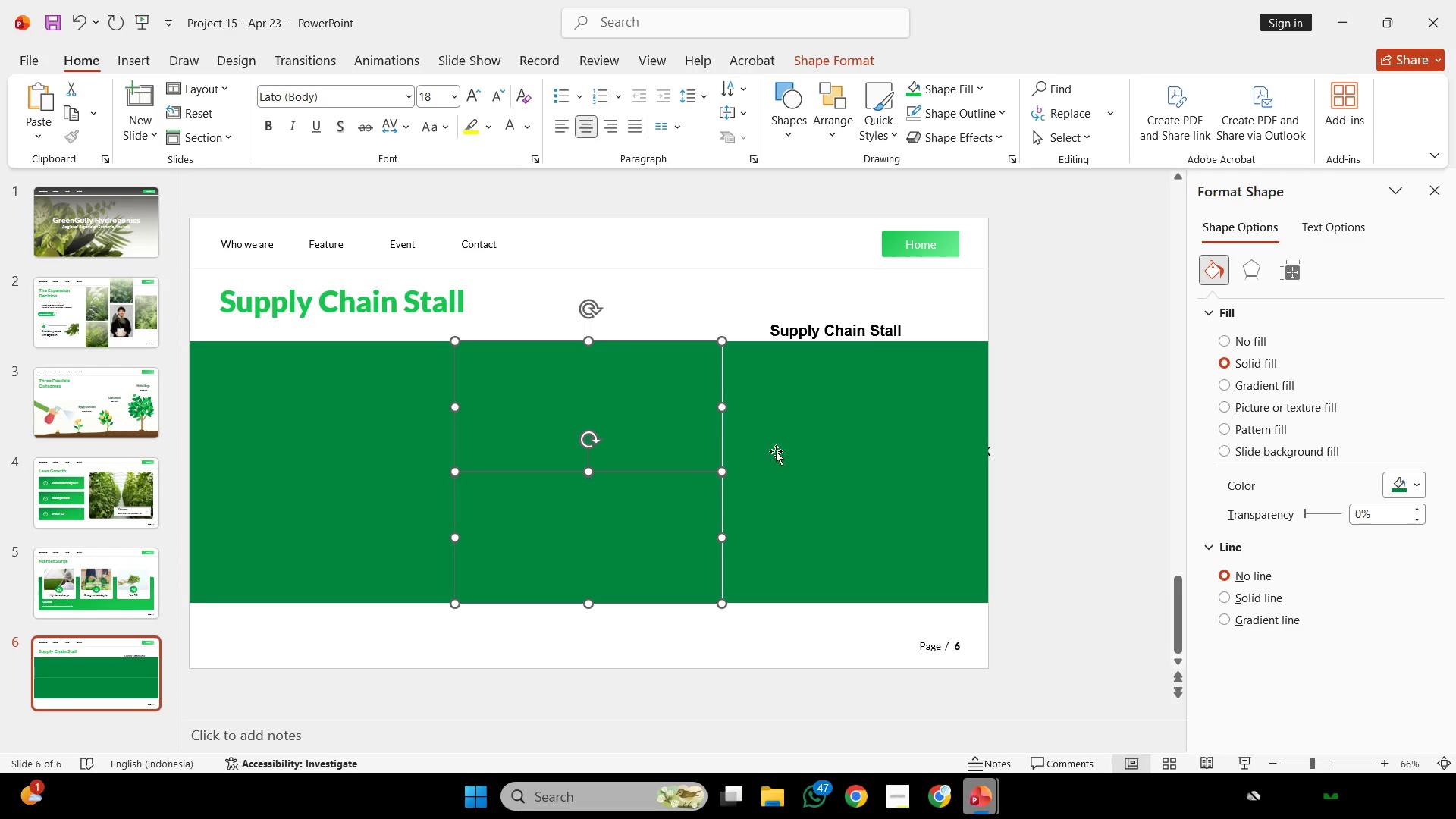 
key(ArrowLeft)
 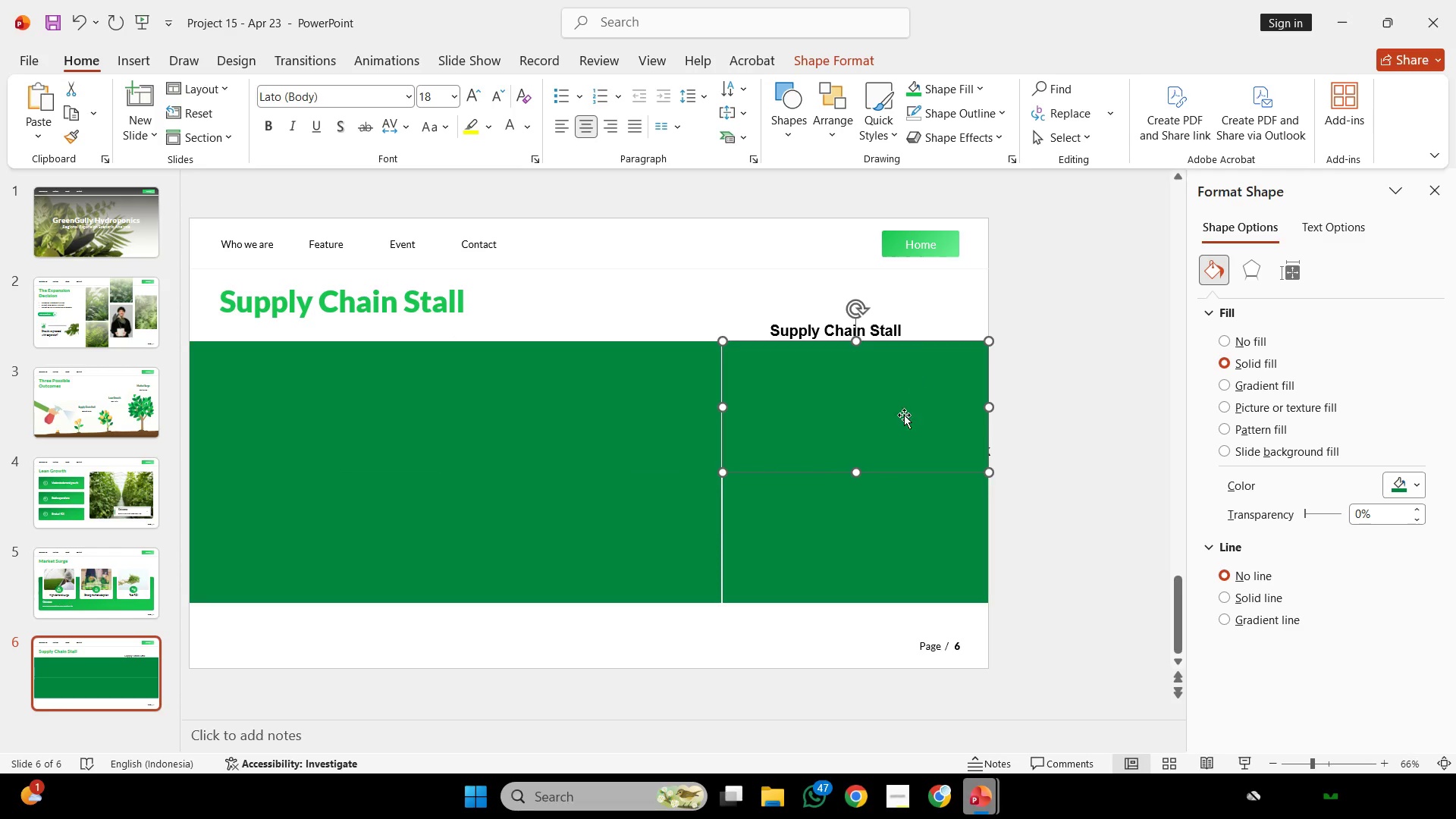 
left_click([915, 381])
 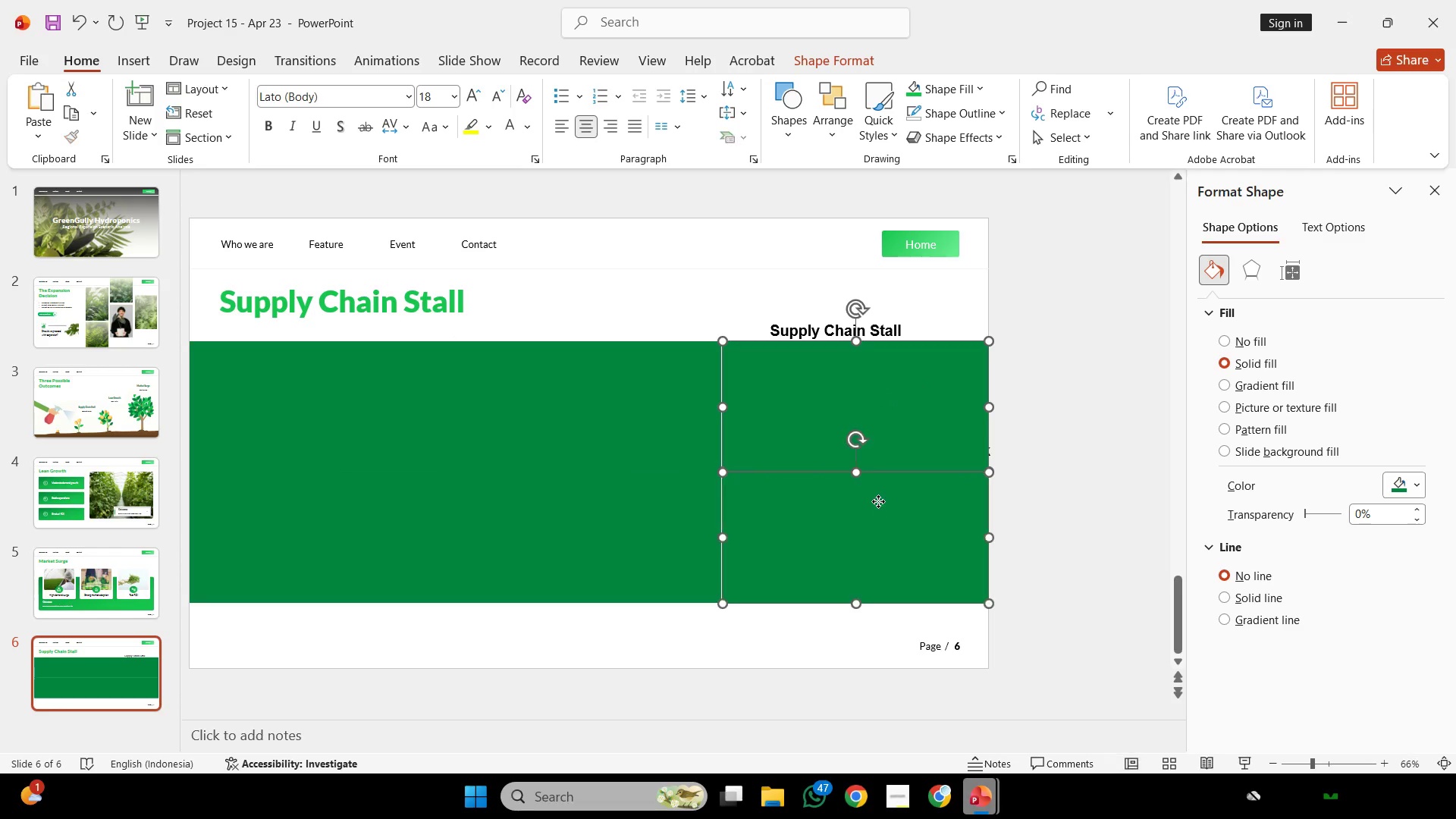 
hold_key(key=ShiftLeft, duration=0.36)
left_click([878, 501])
 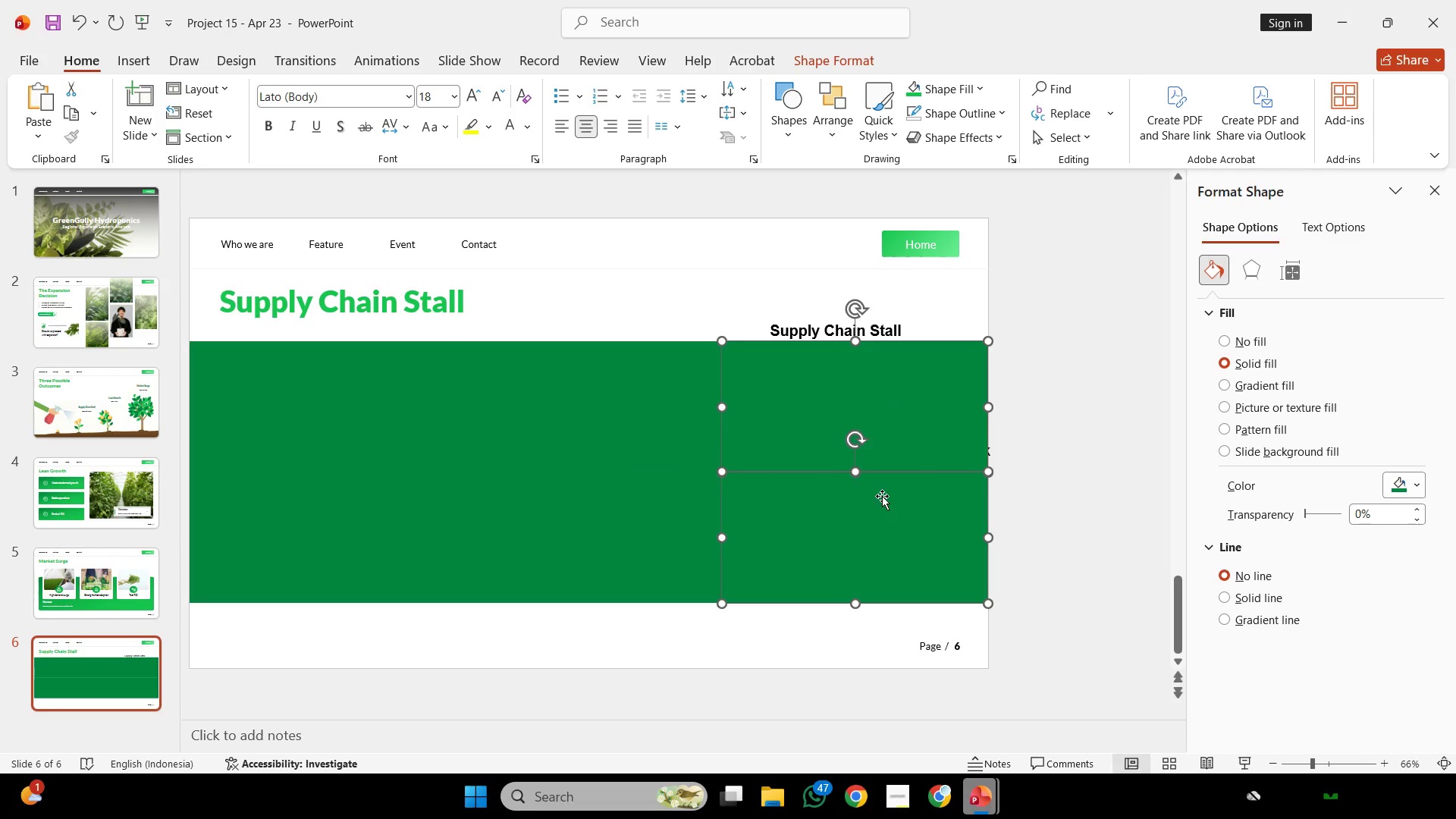 
key(ArrowLeft)
 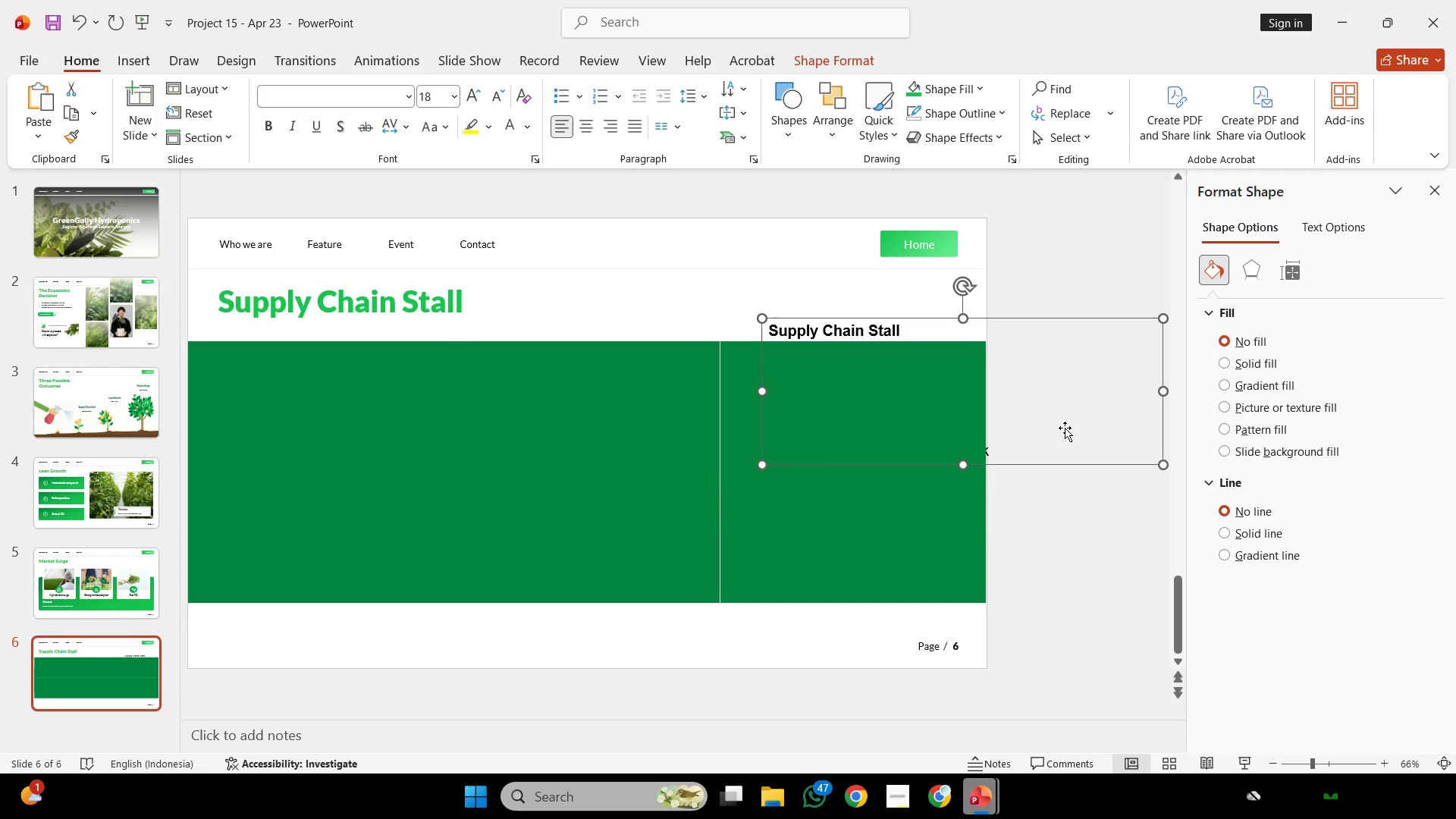 
left_click([1065, 428])
 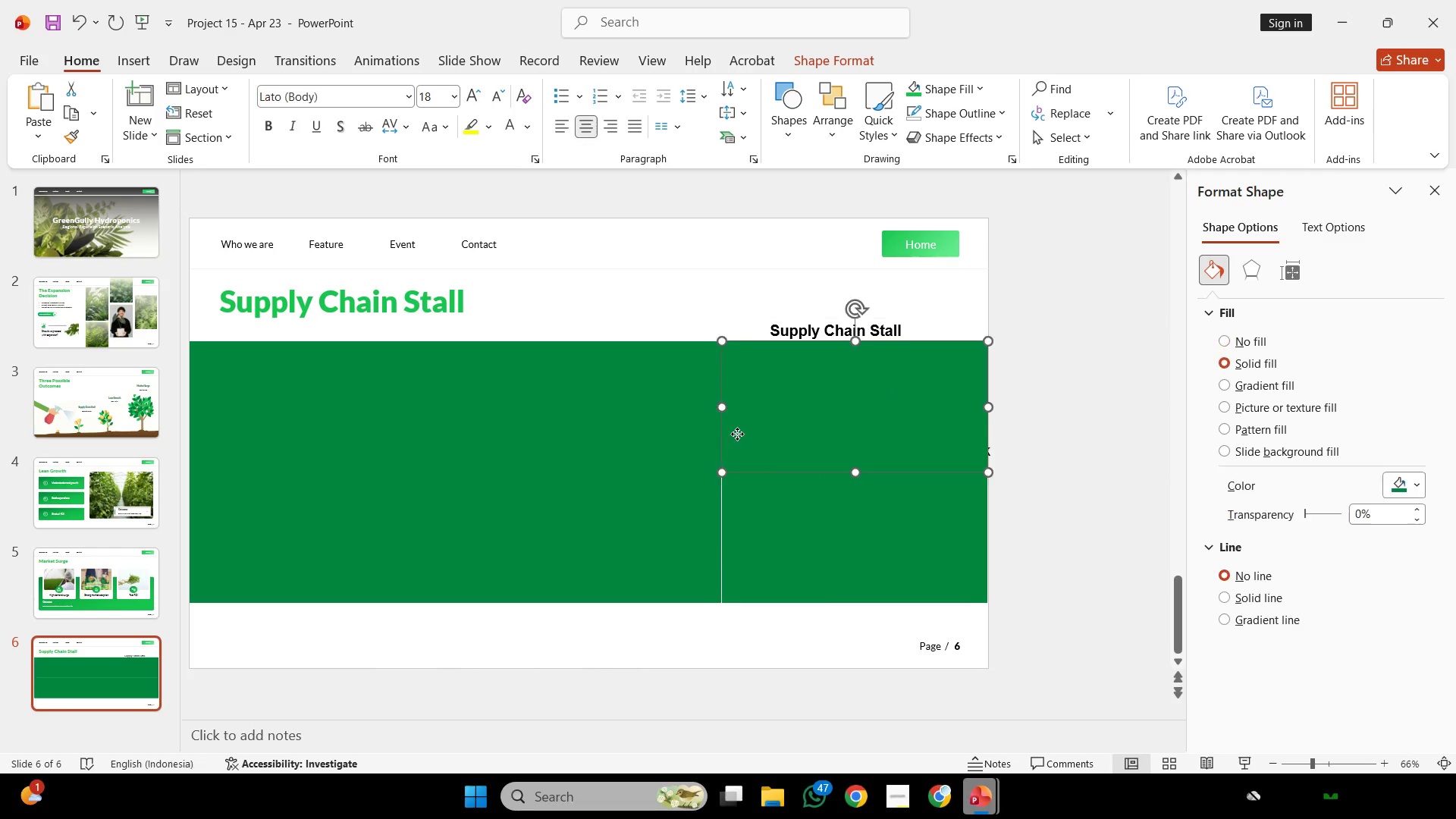 
left_click([737, 434])
 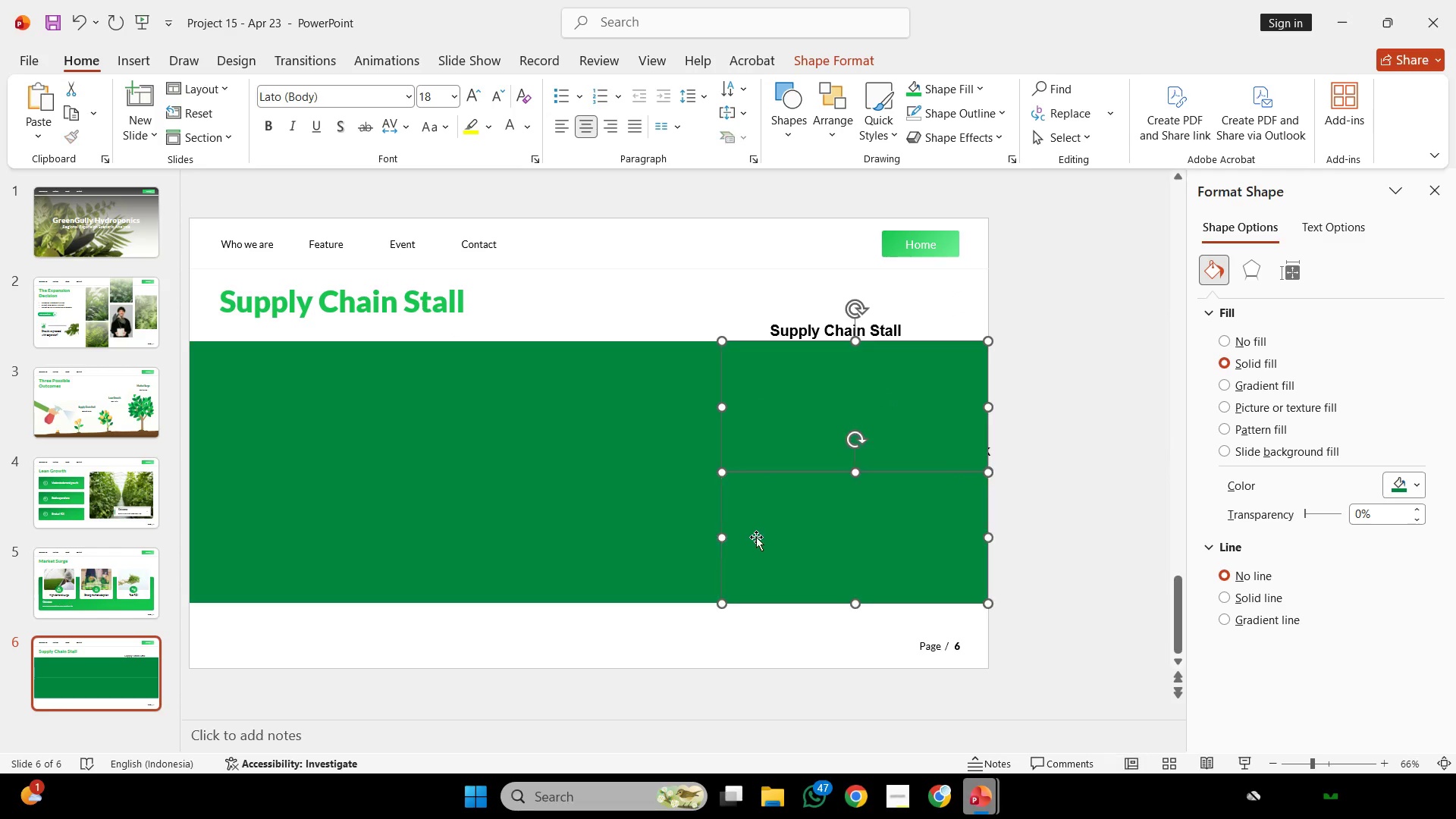 
hold_key(key=ShiftLeft, duration=0.34)
double_click([756, 537])
 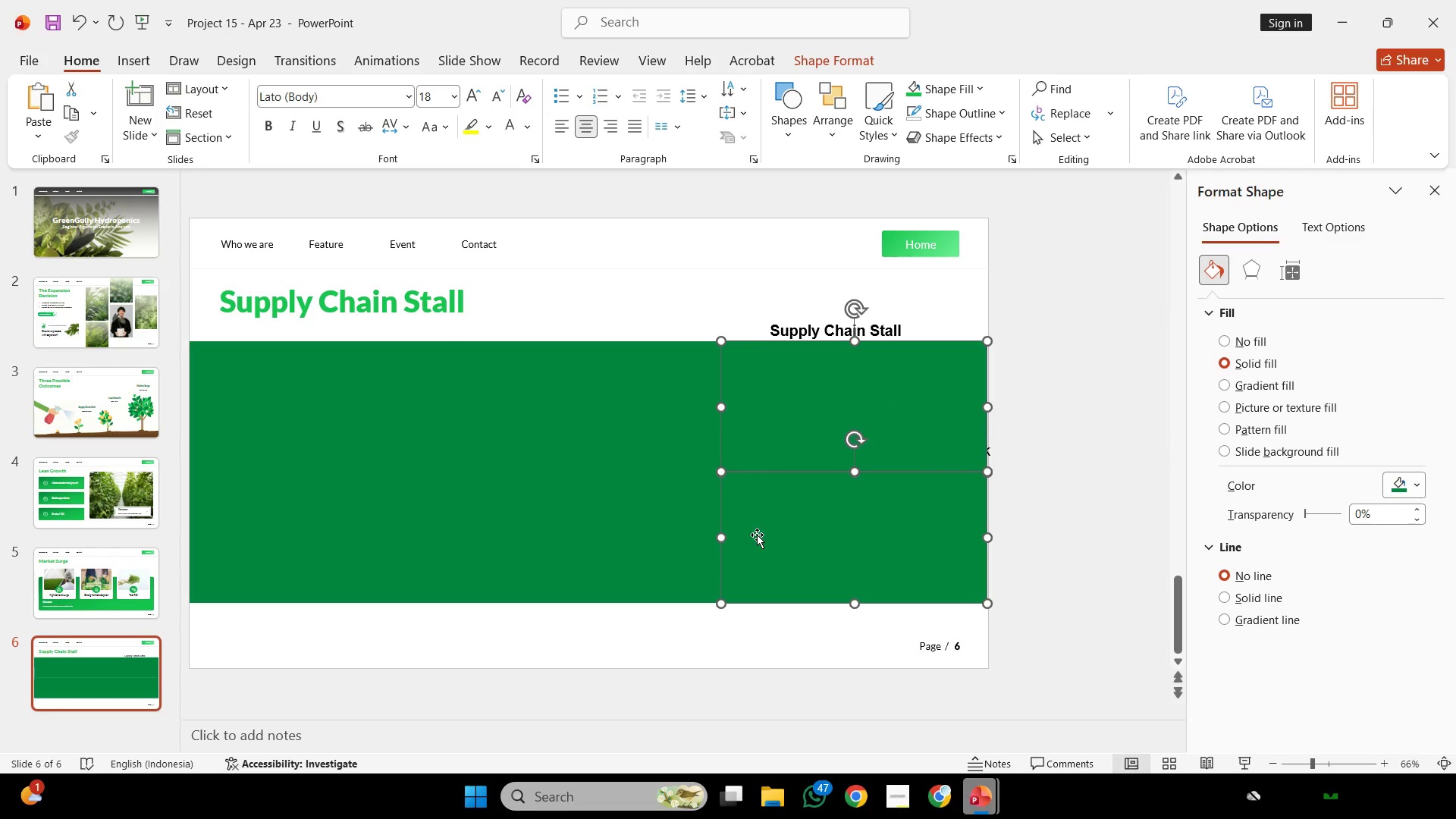 
key(ArrowLeft)
 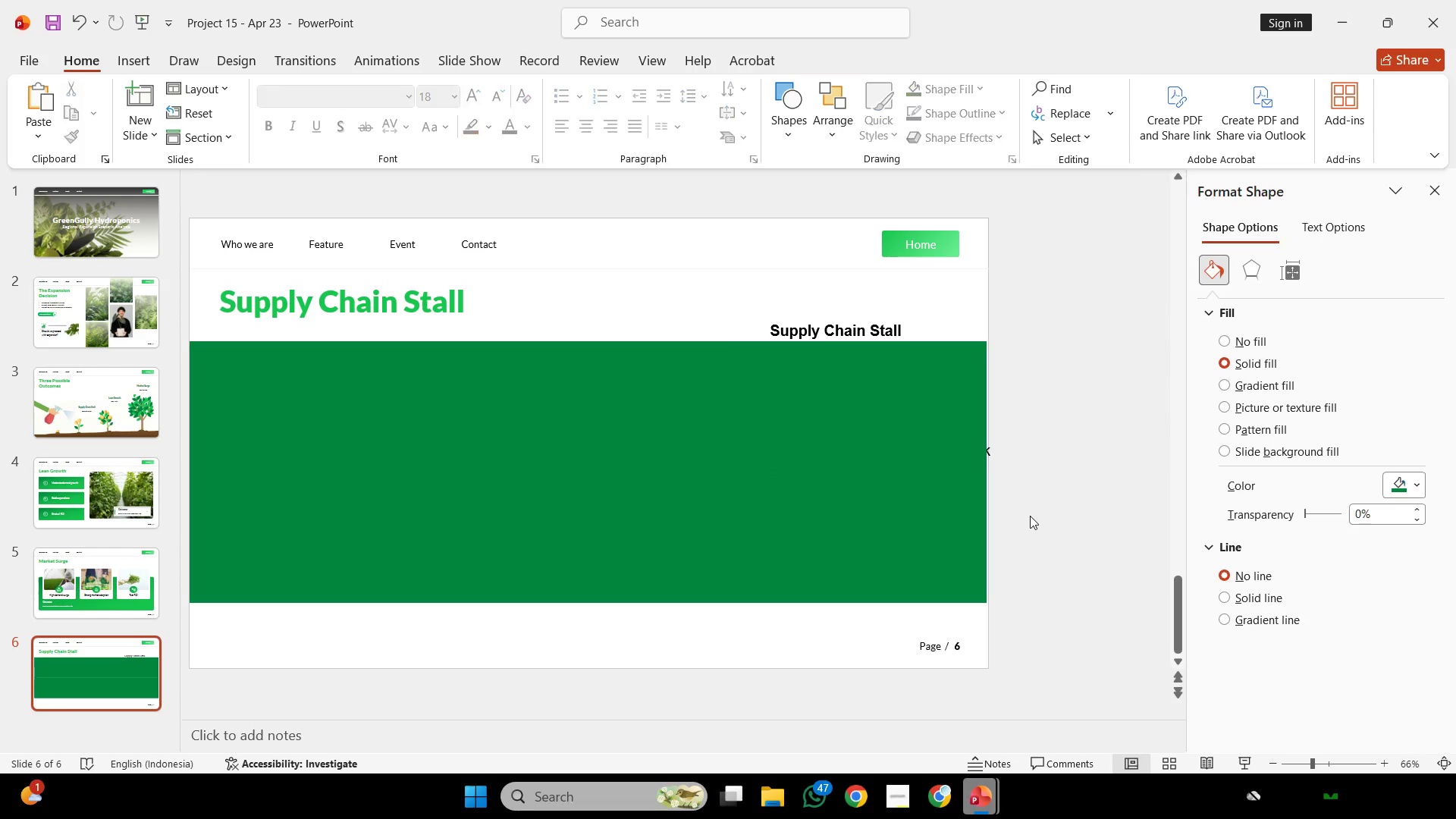 
left_click([1030, 516])
 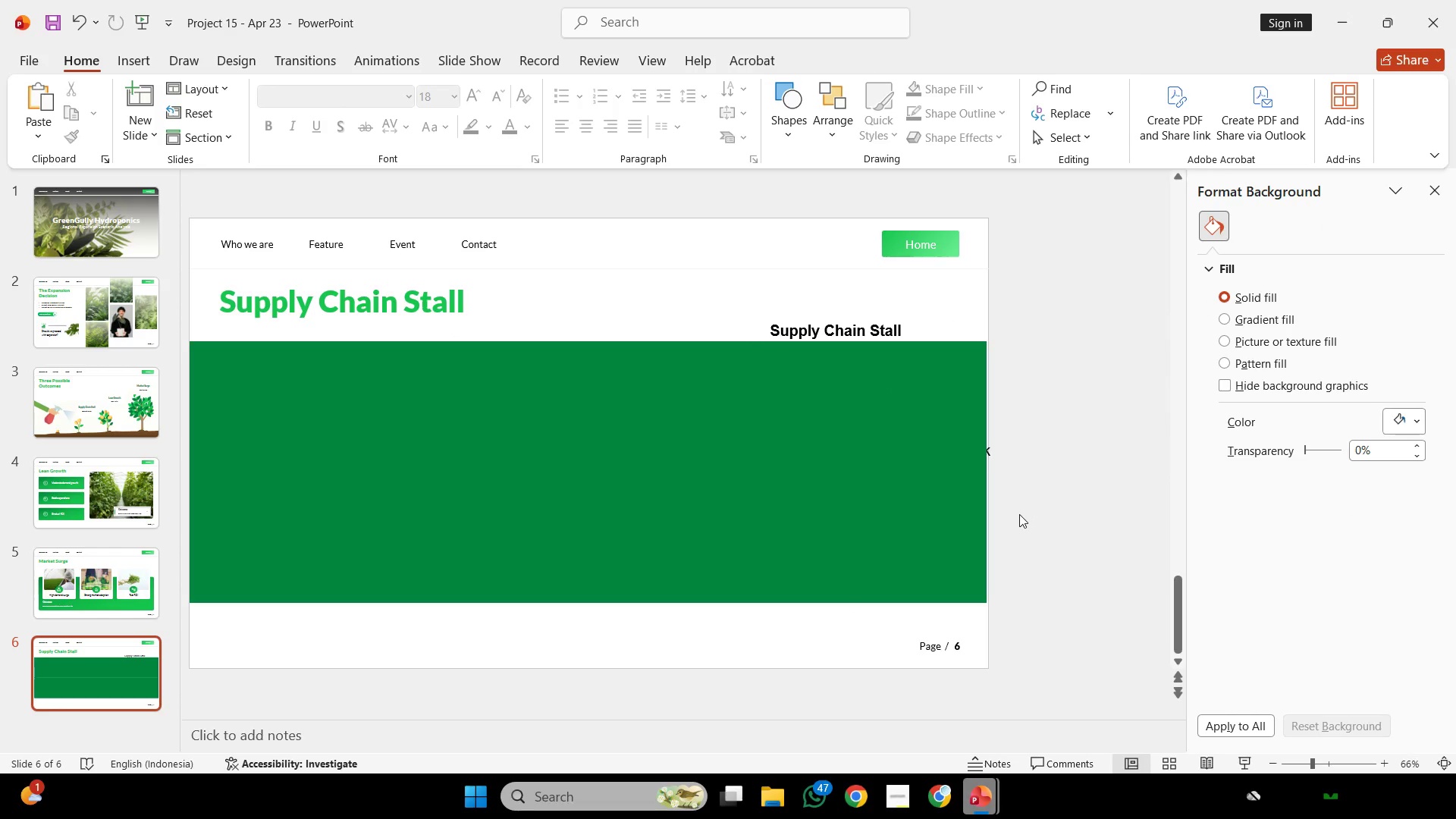 
wait(49.53)
 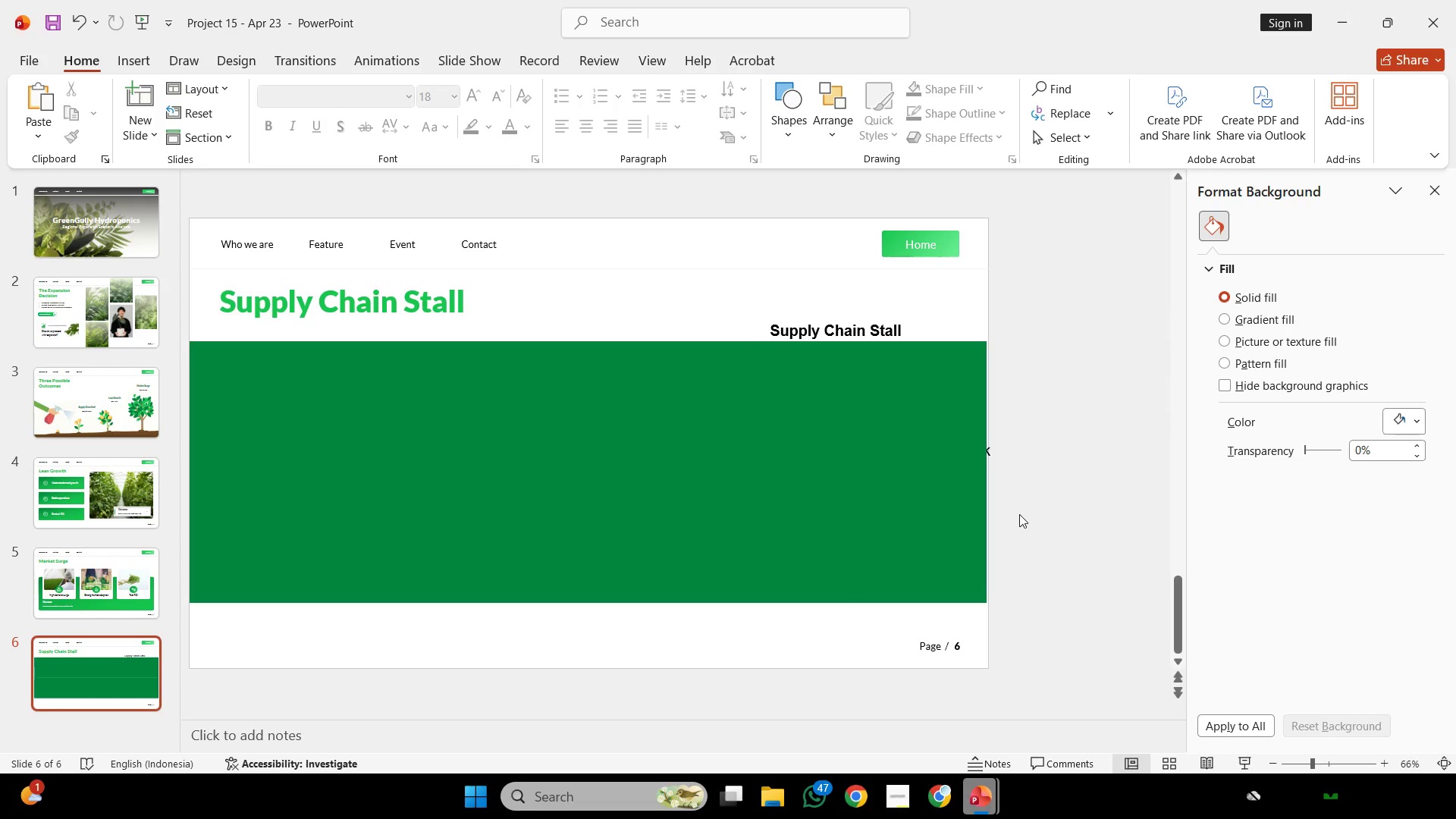 
left_click([931, 325])
 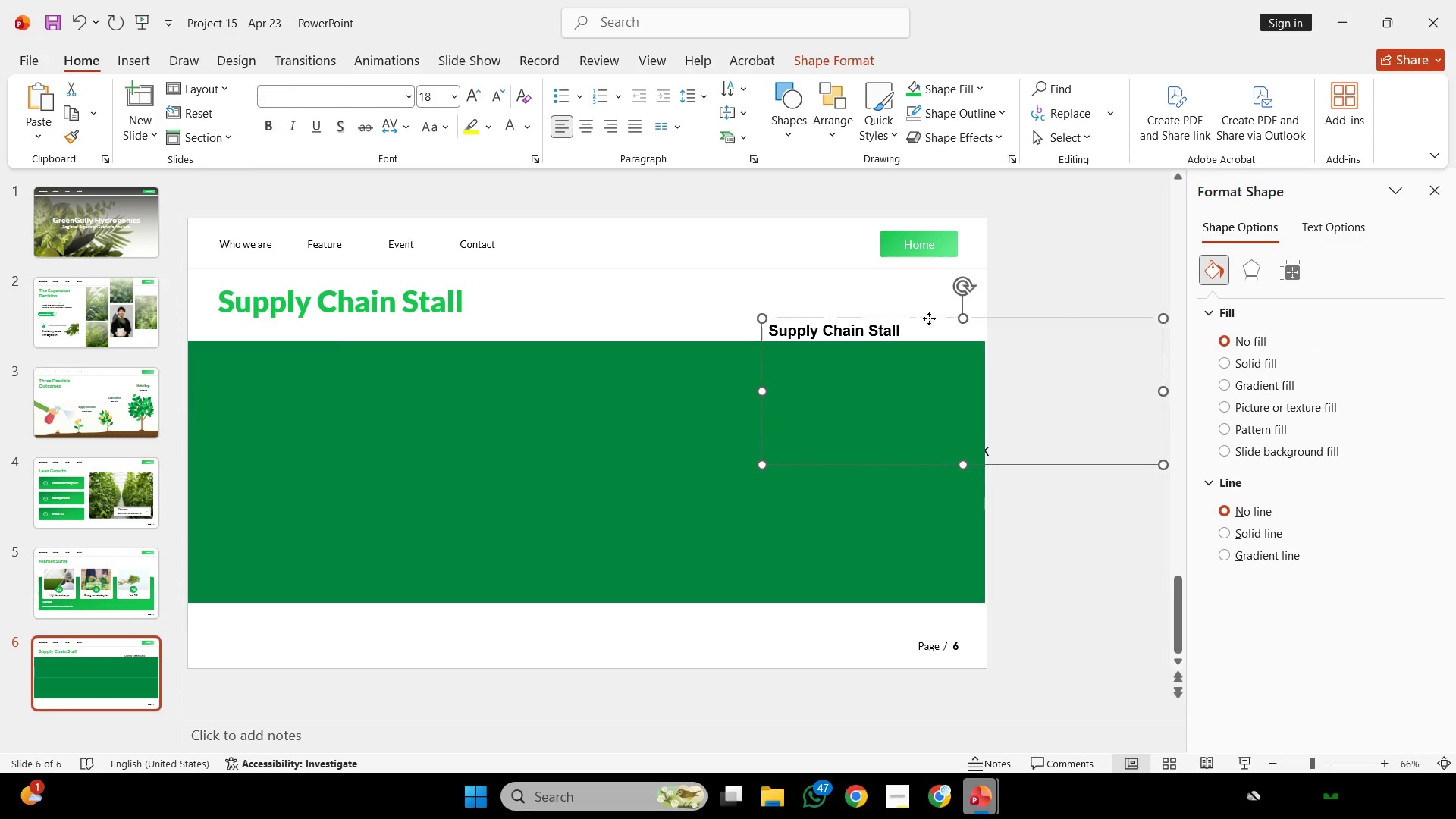 
left_click_drag(start_coordinate=[929, 318], to_coordinate=[911, 206])
 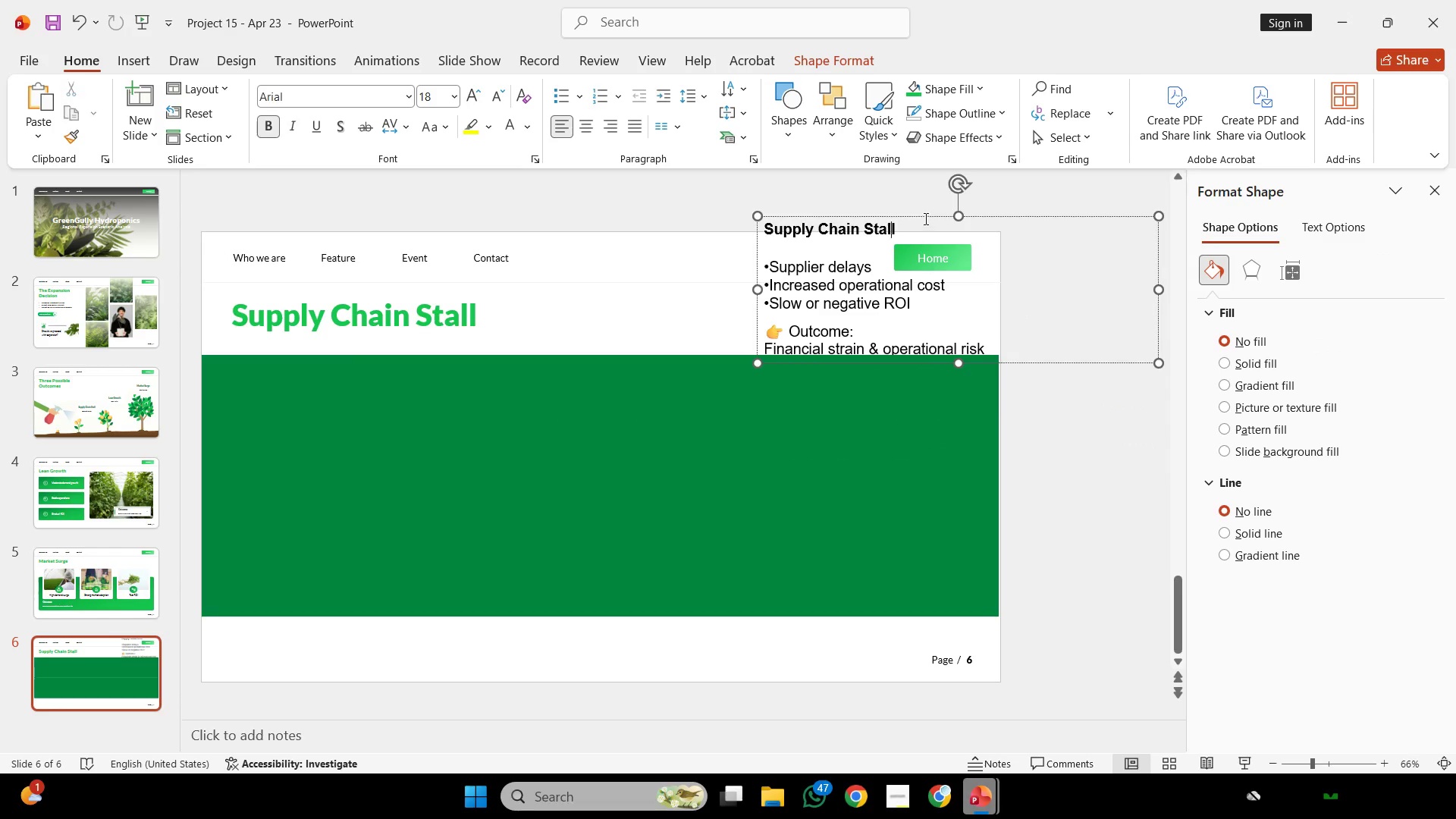 
left_click_drag(start_coordinate=[925, 220], to_coordinate=[918, 211])
 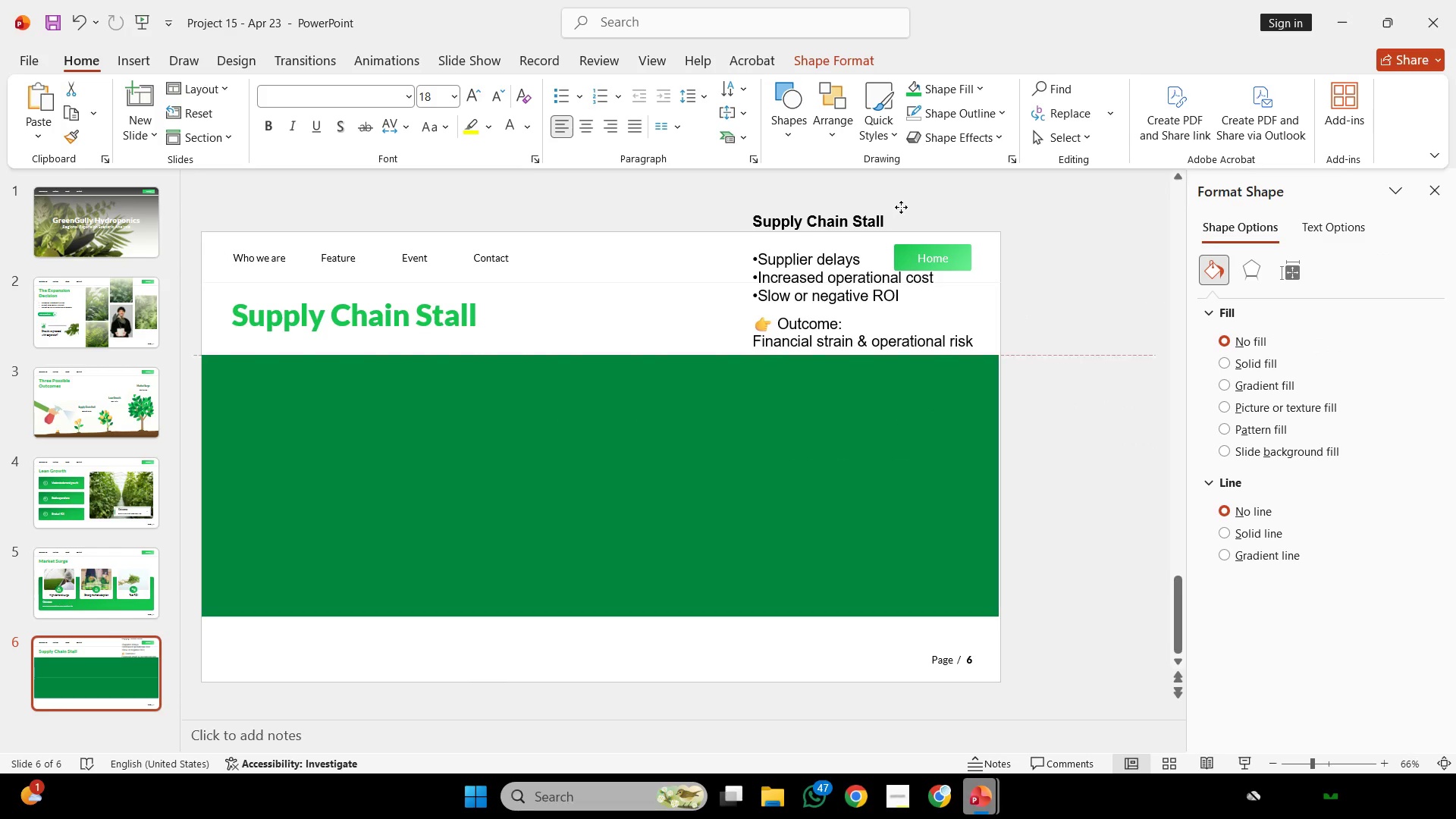 
left_click_drag(start_coordinate=[913, 219], to_coordinate=[872, 185])
 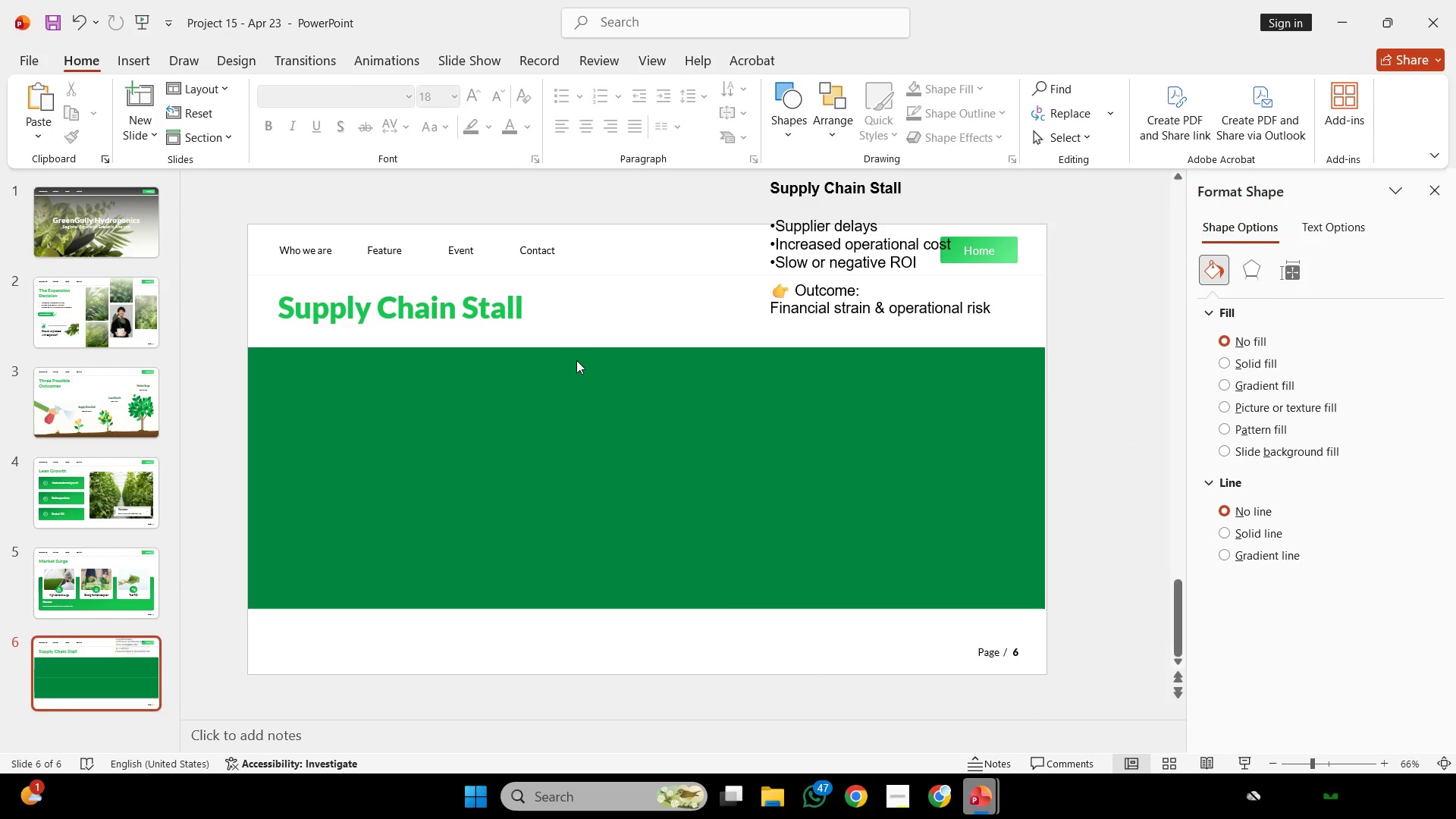 
left_click([576, 360])
 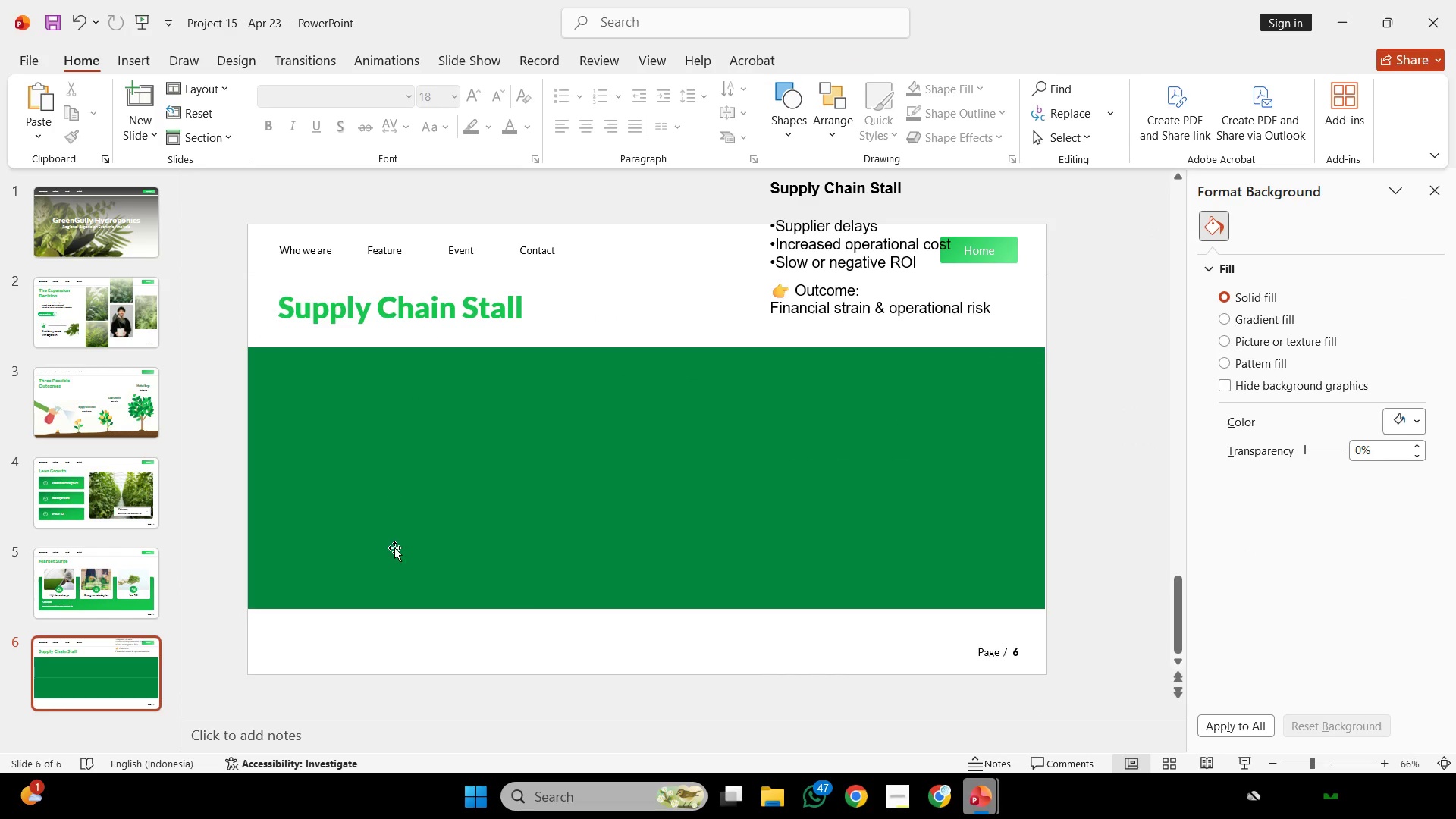 
left_click([394, 548])
 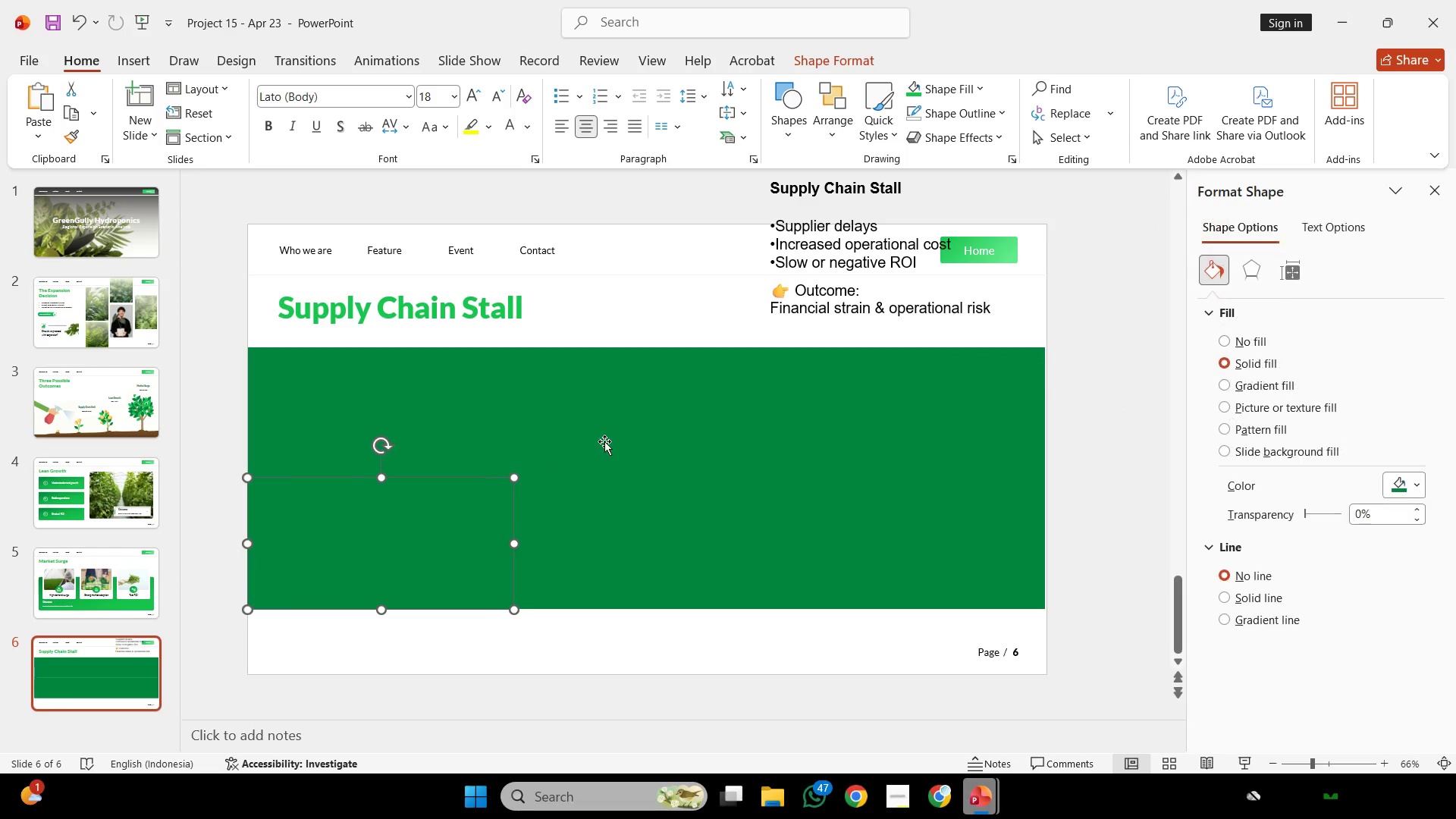 
hold_key(key=ShiftLeft, duration=1.98)
double_click([812, 477])
 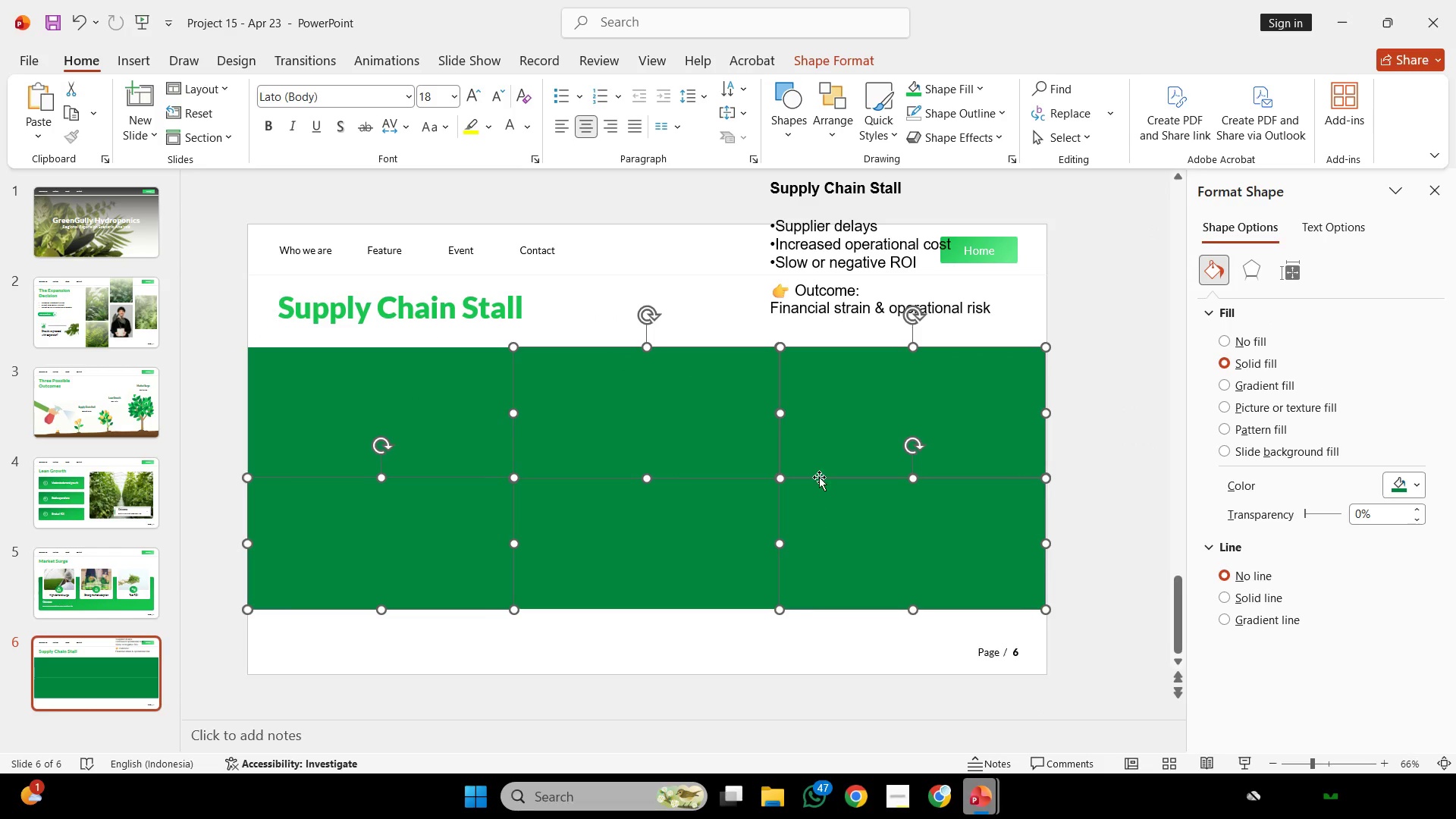 
triple_click([817, 512])
 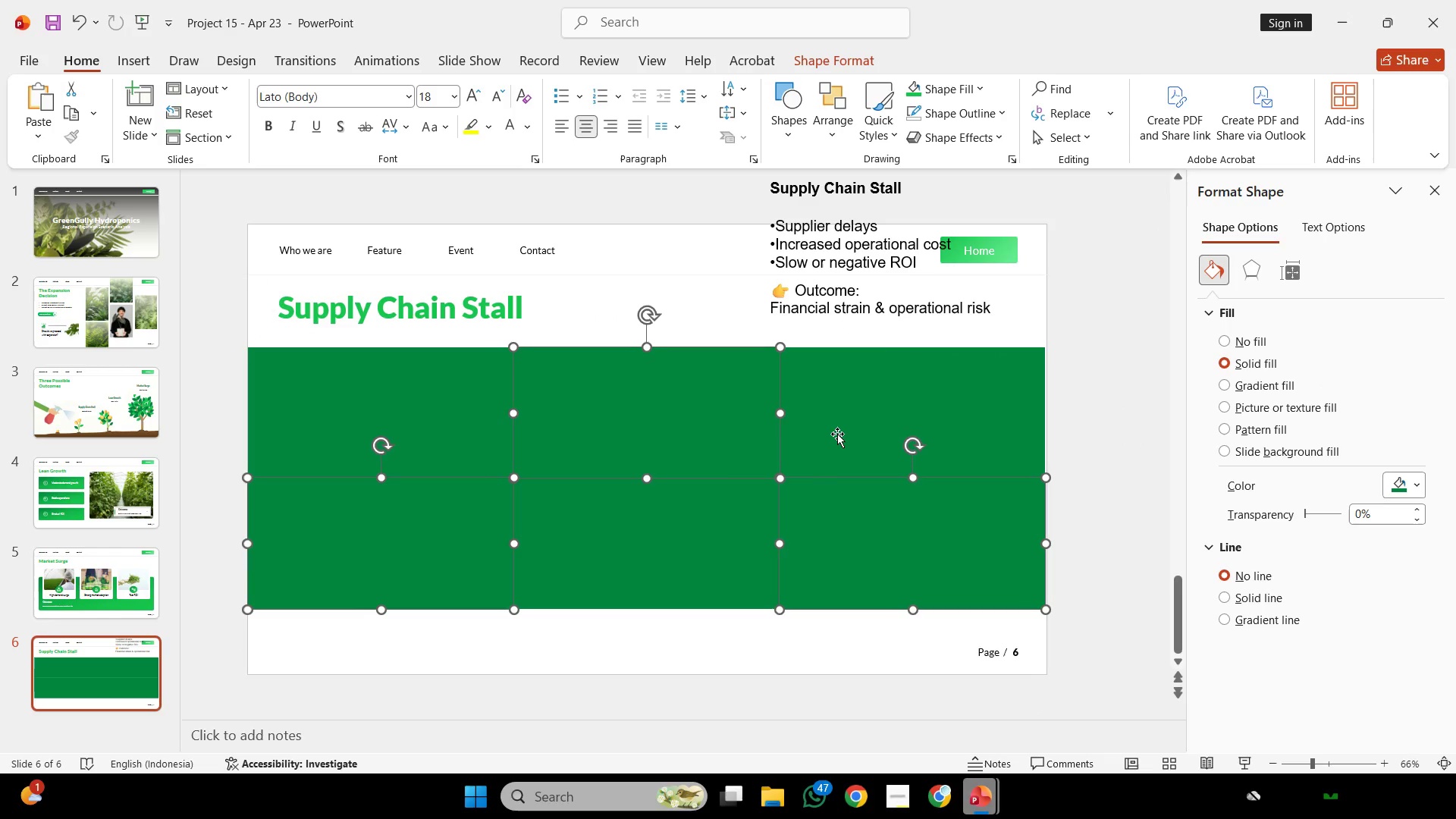 
triple_click([837, 434])
 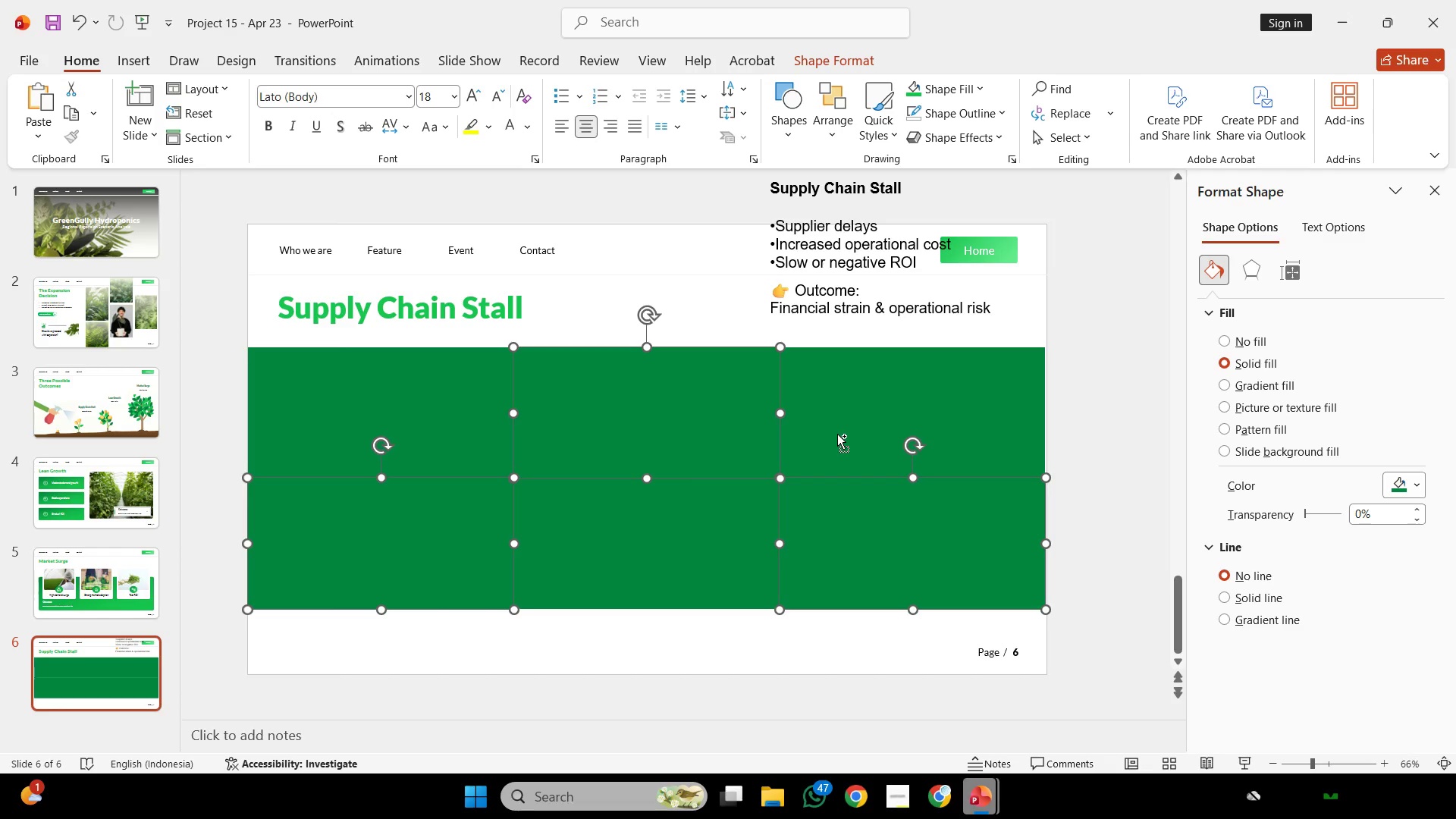 
hold_key(key=ControlLeft, duration=0.7)
 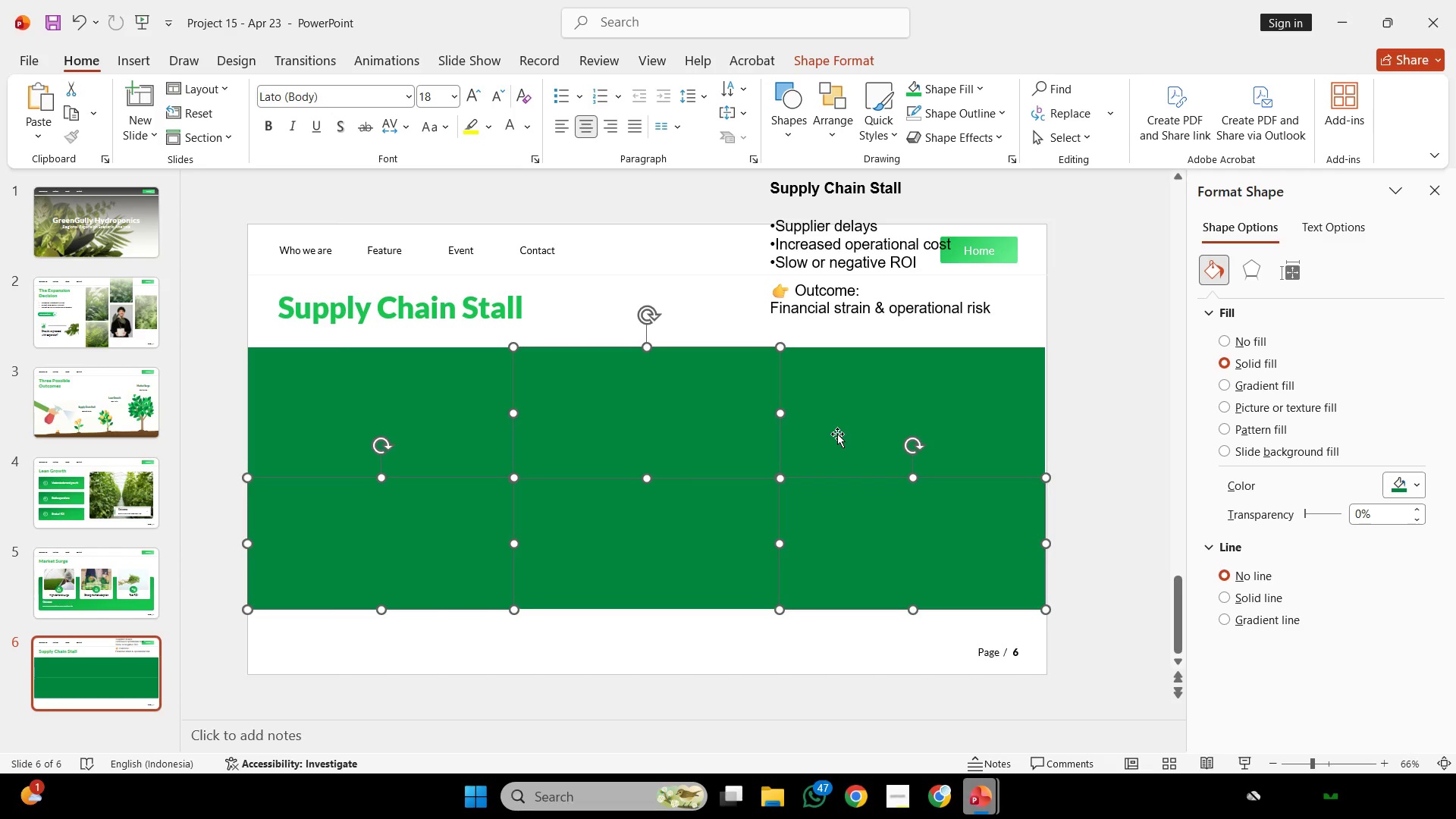 
key(Shift+ShiftLeft)
 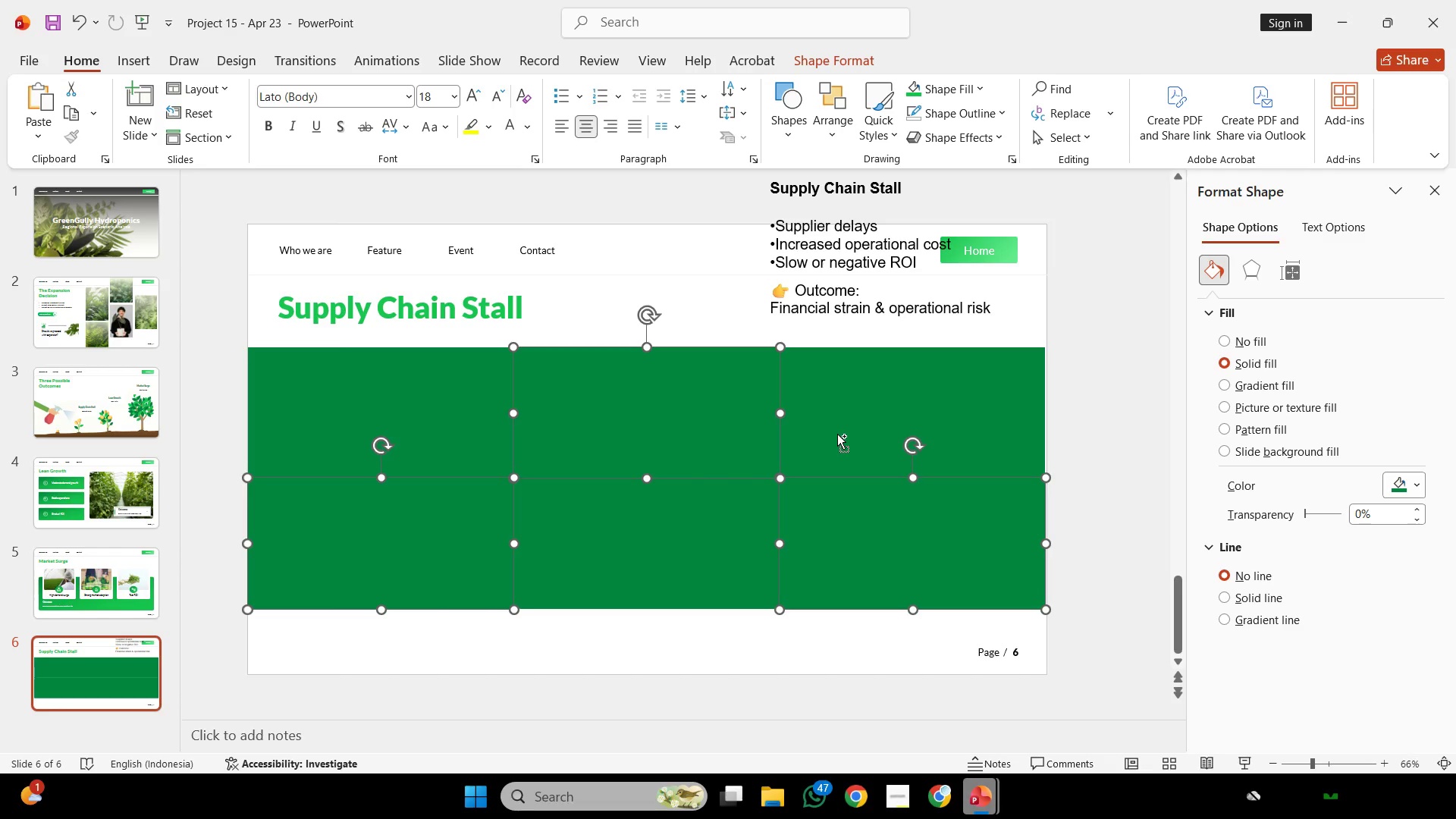 
key(Control+C)
 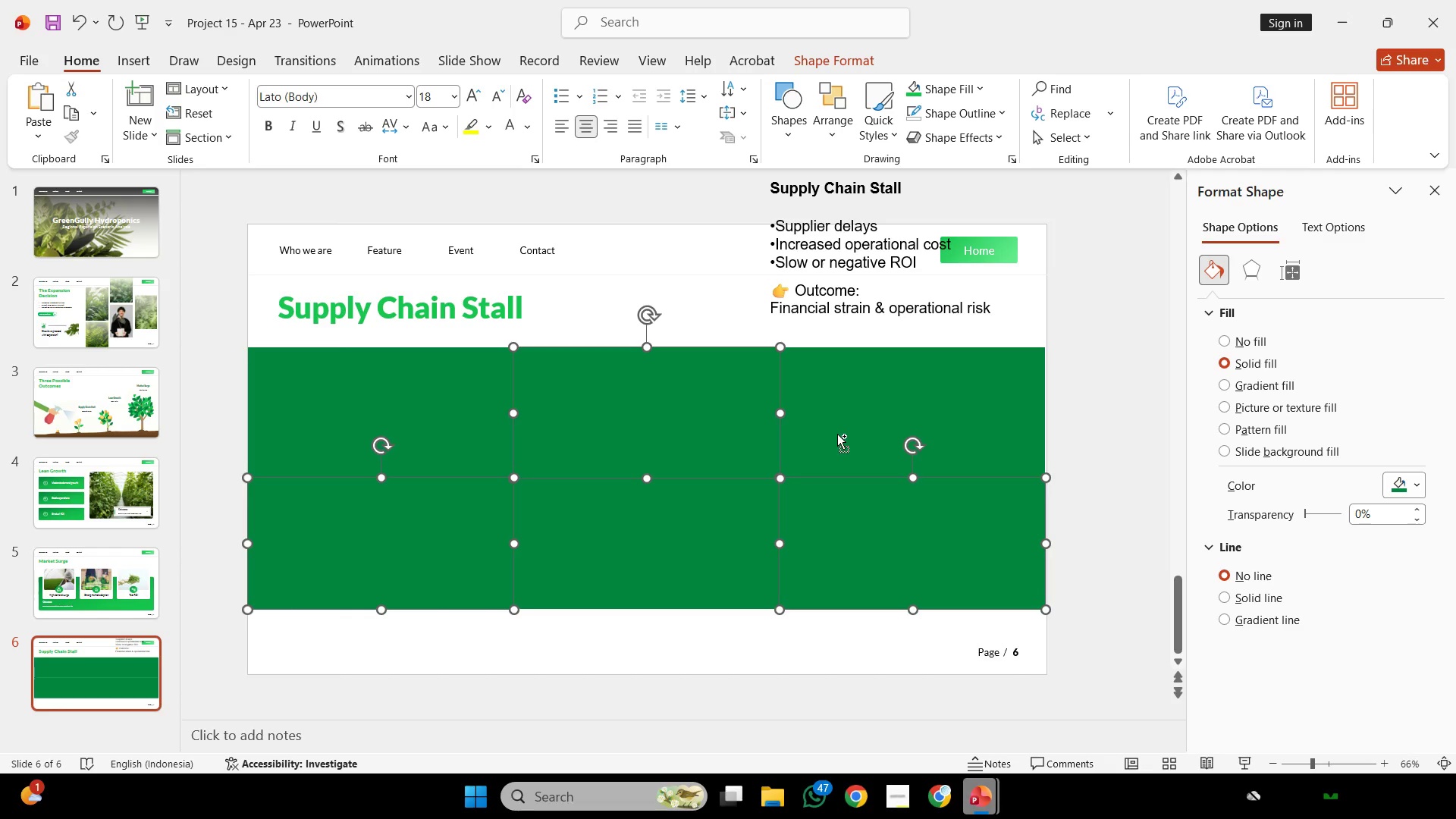 
key(Control+C)
 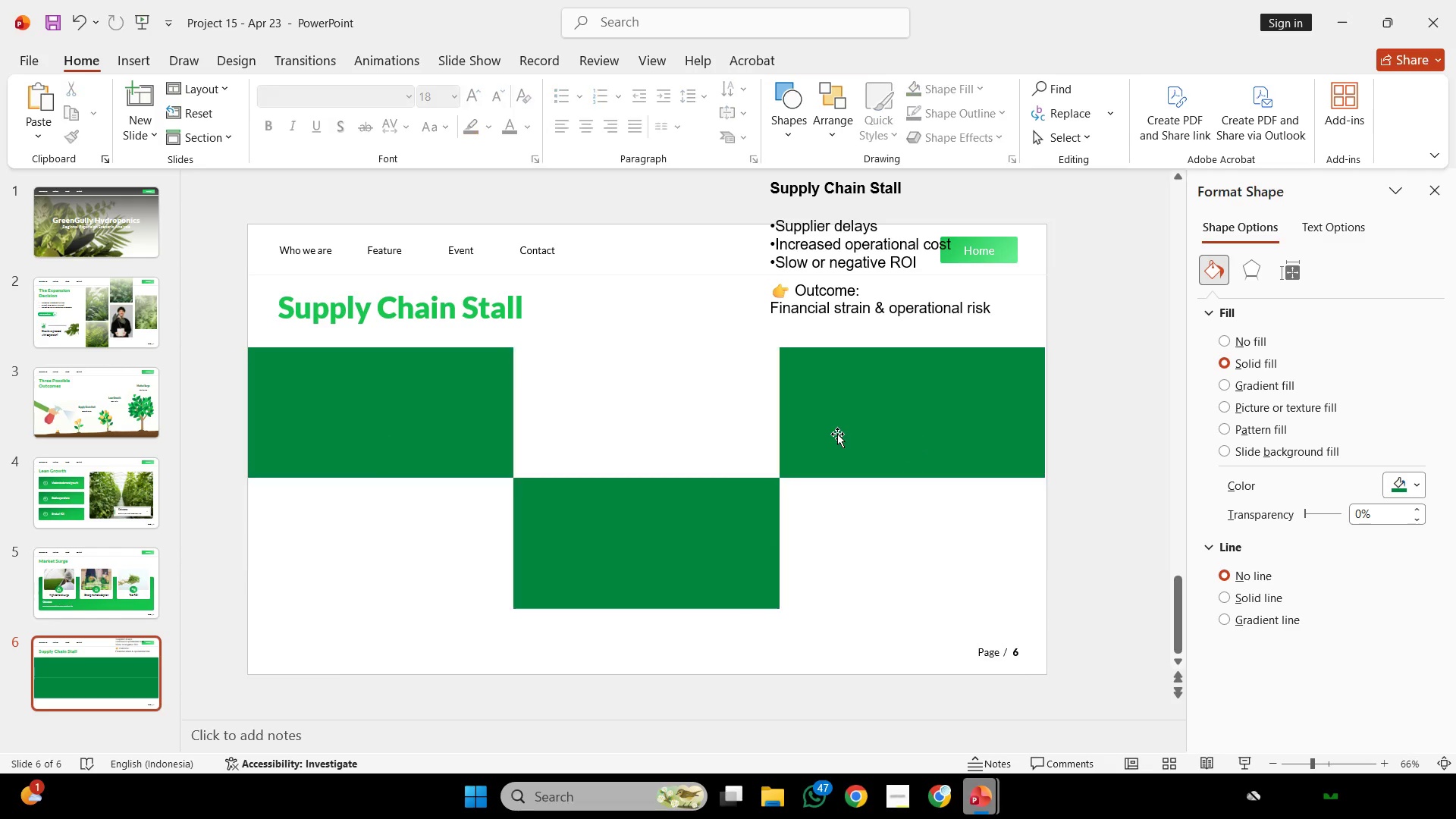 
wait(181.95)
 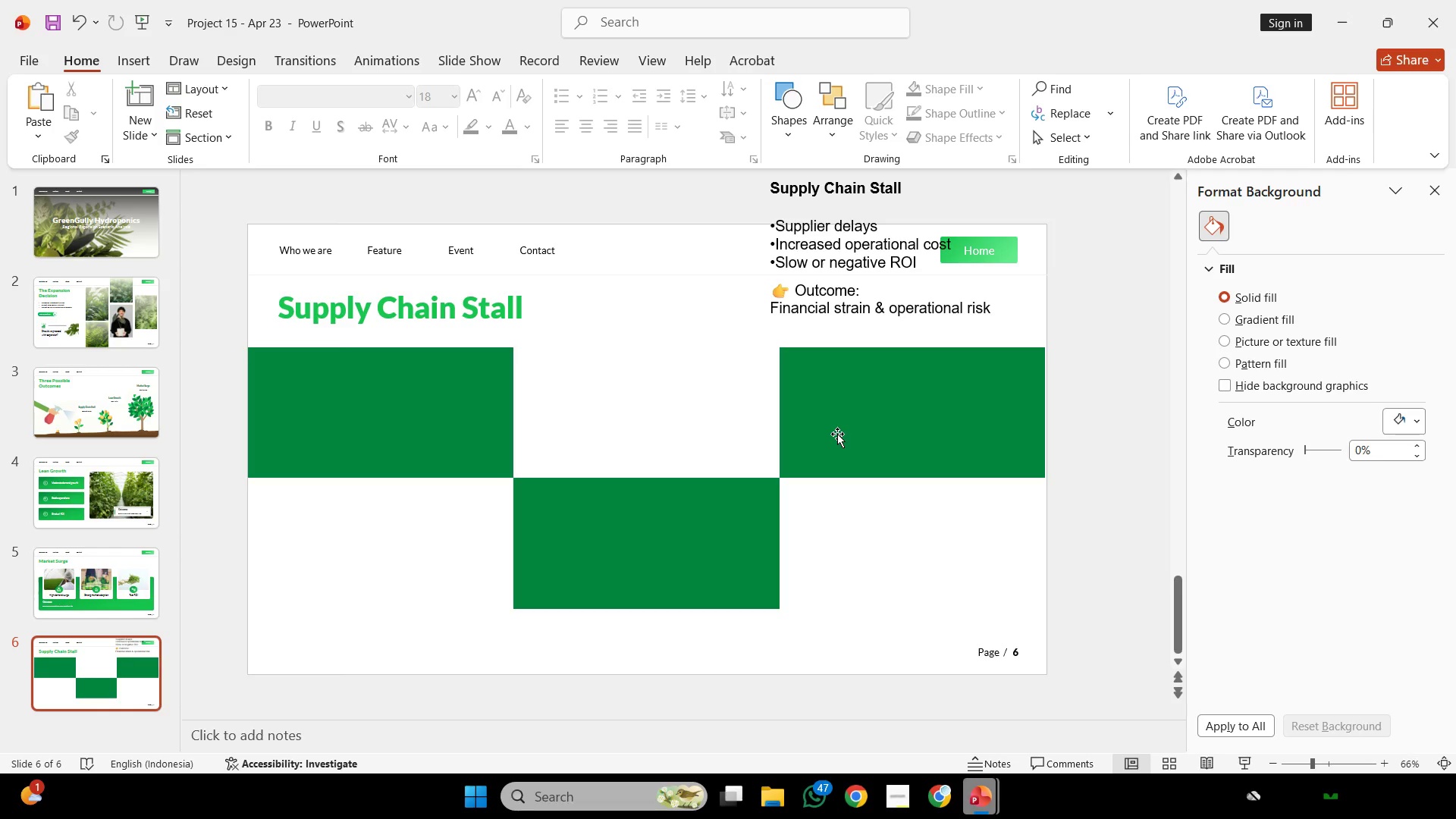 
left_click([402, 365])
 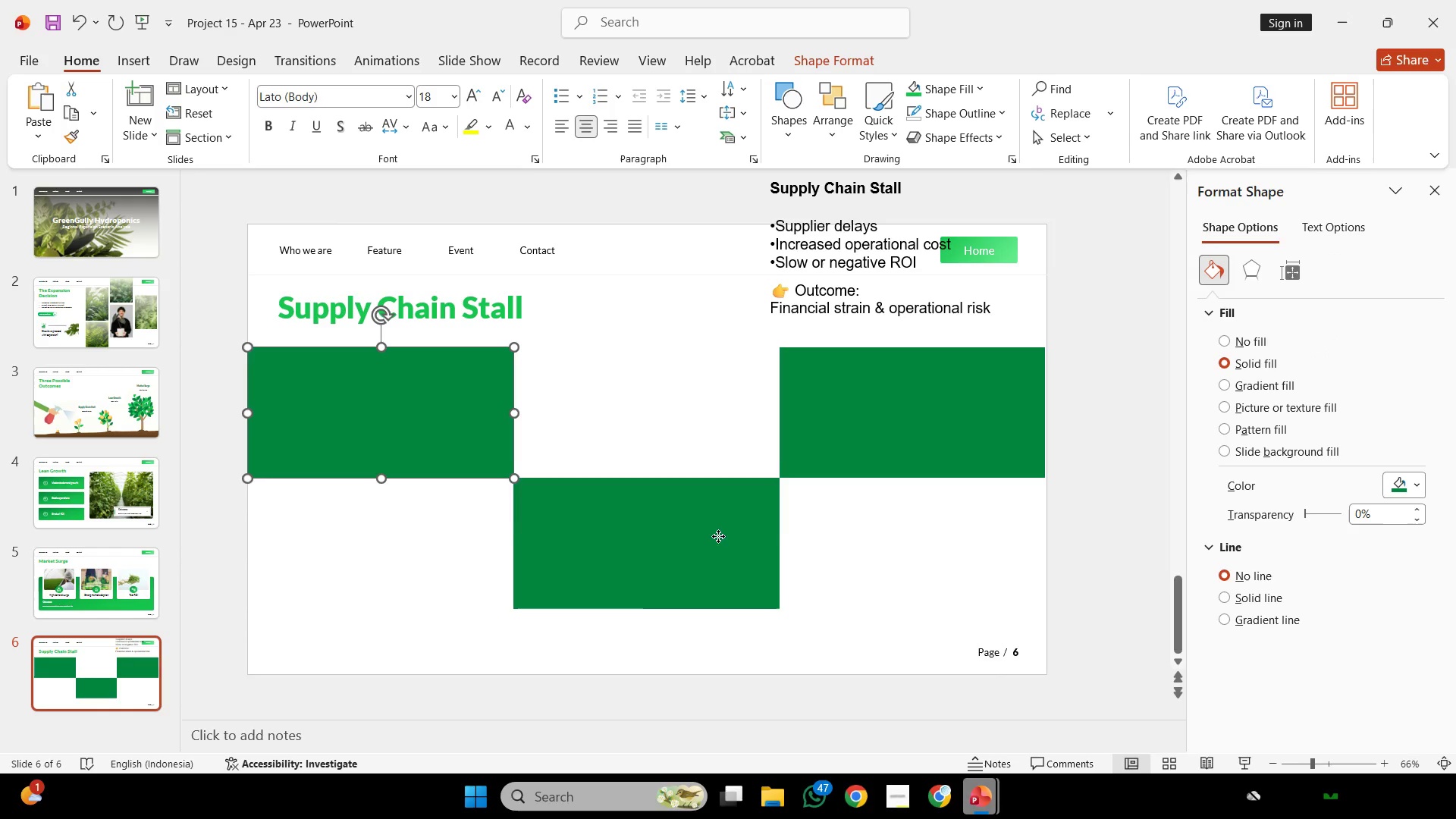 
hold_key(key=ShiftLeft, duration=0.67)
double_click([718, 536])
 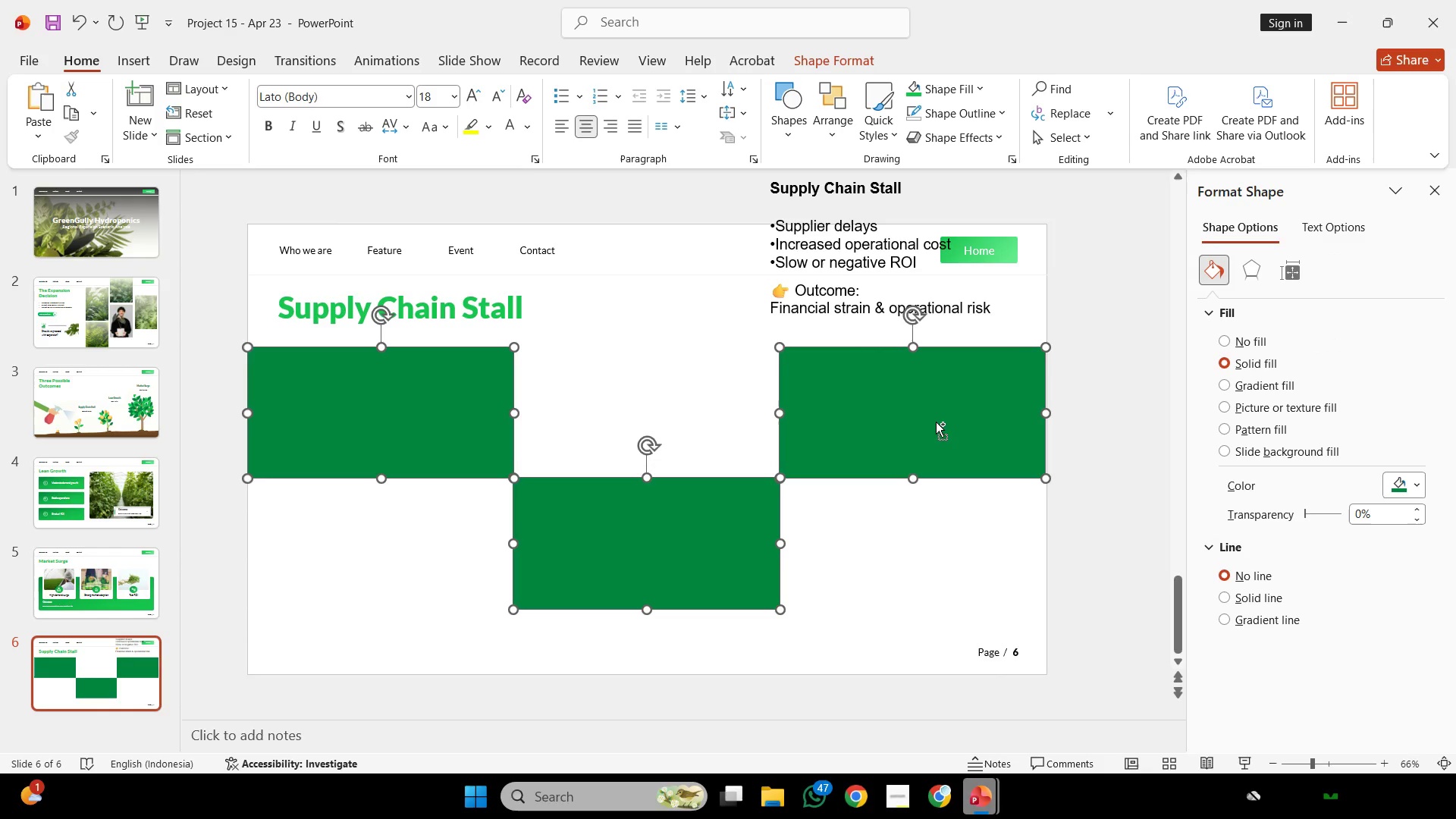 
key(Control+C)
 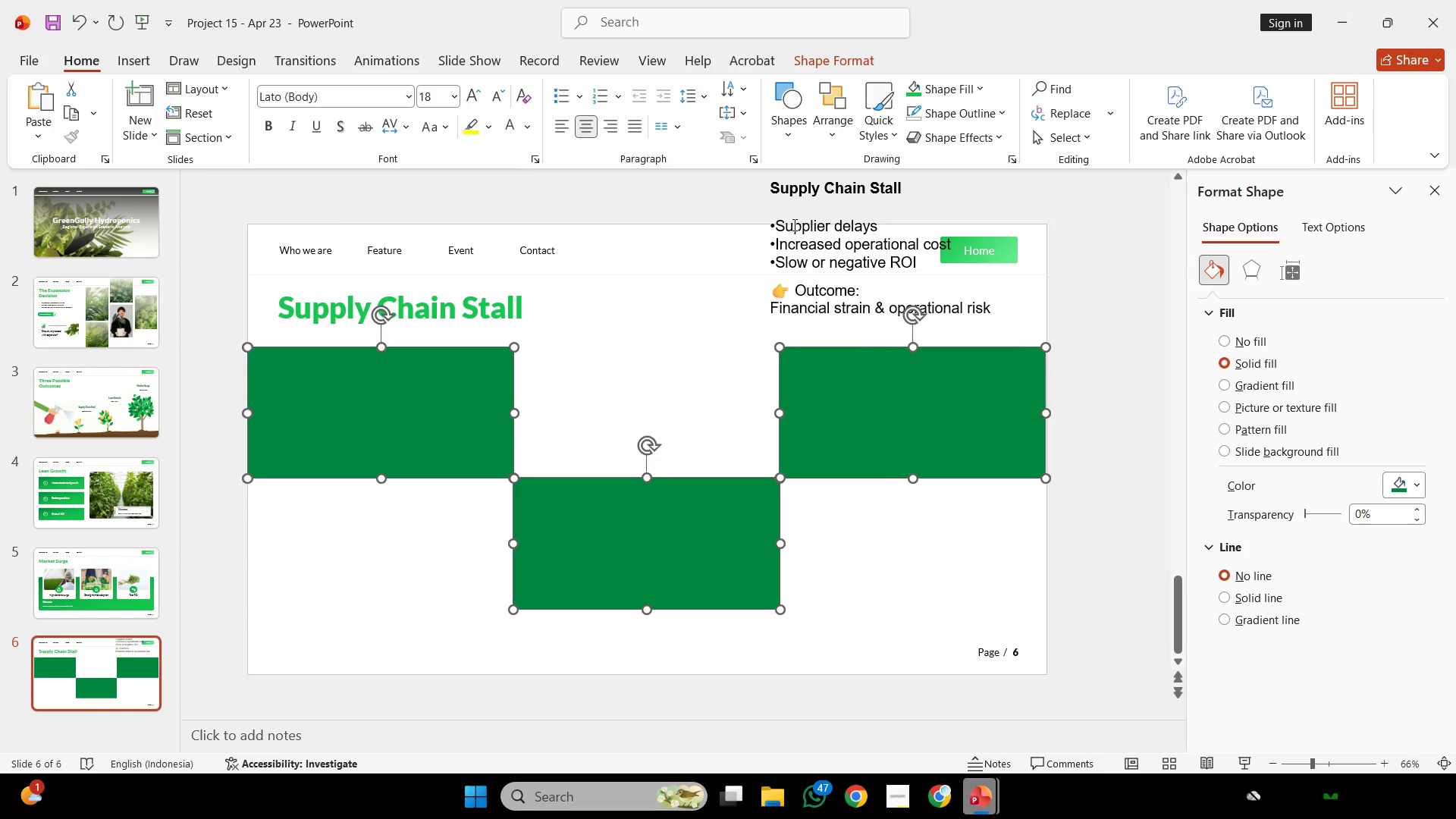 
key(Control+C)
 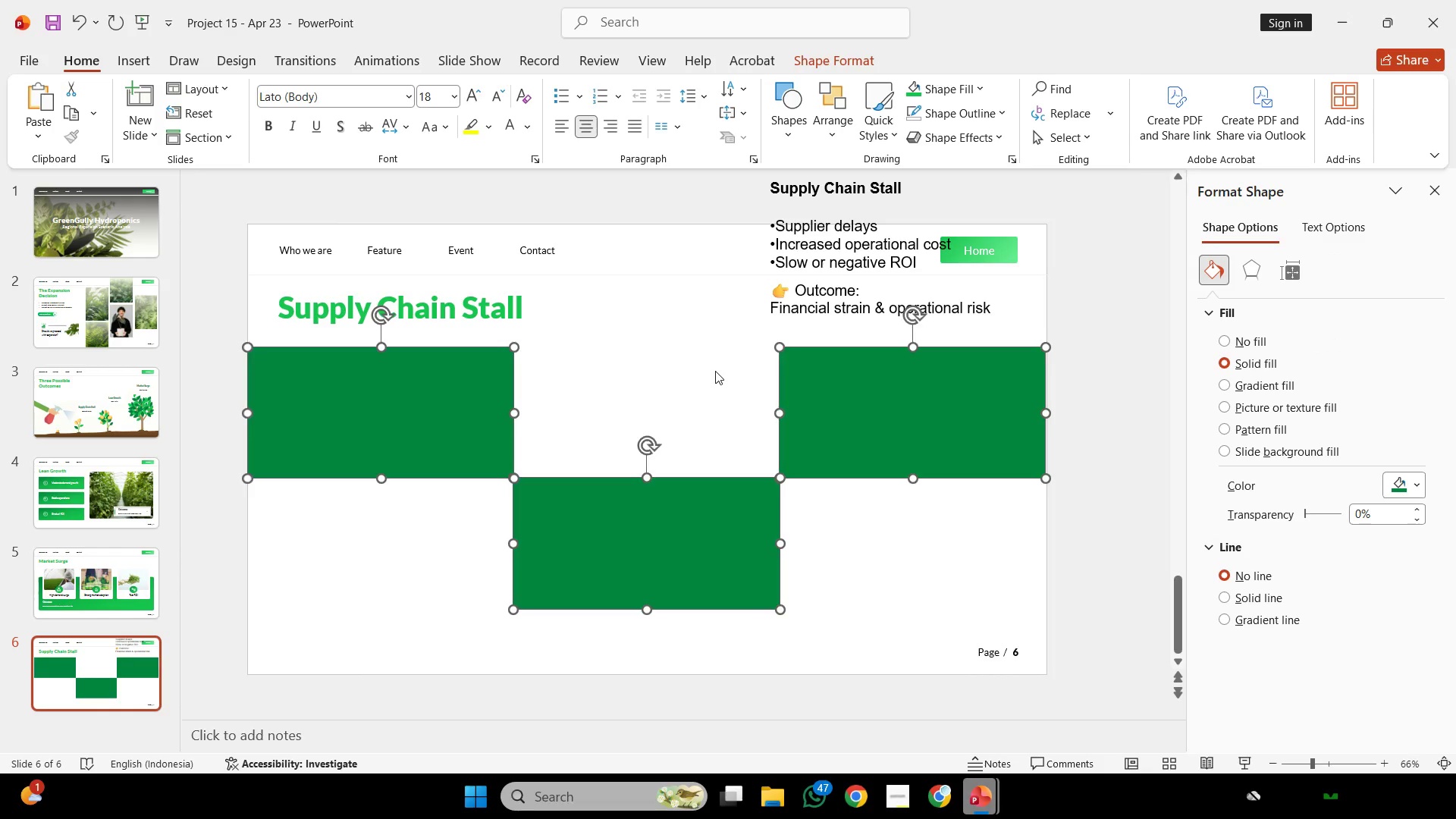 
left_click([715, 371])
 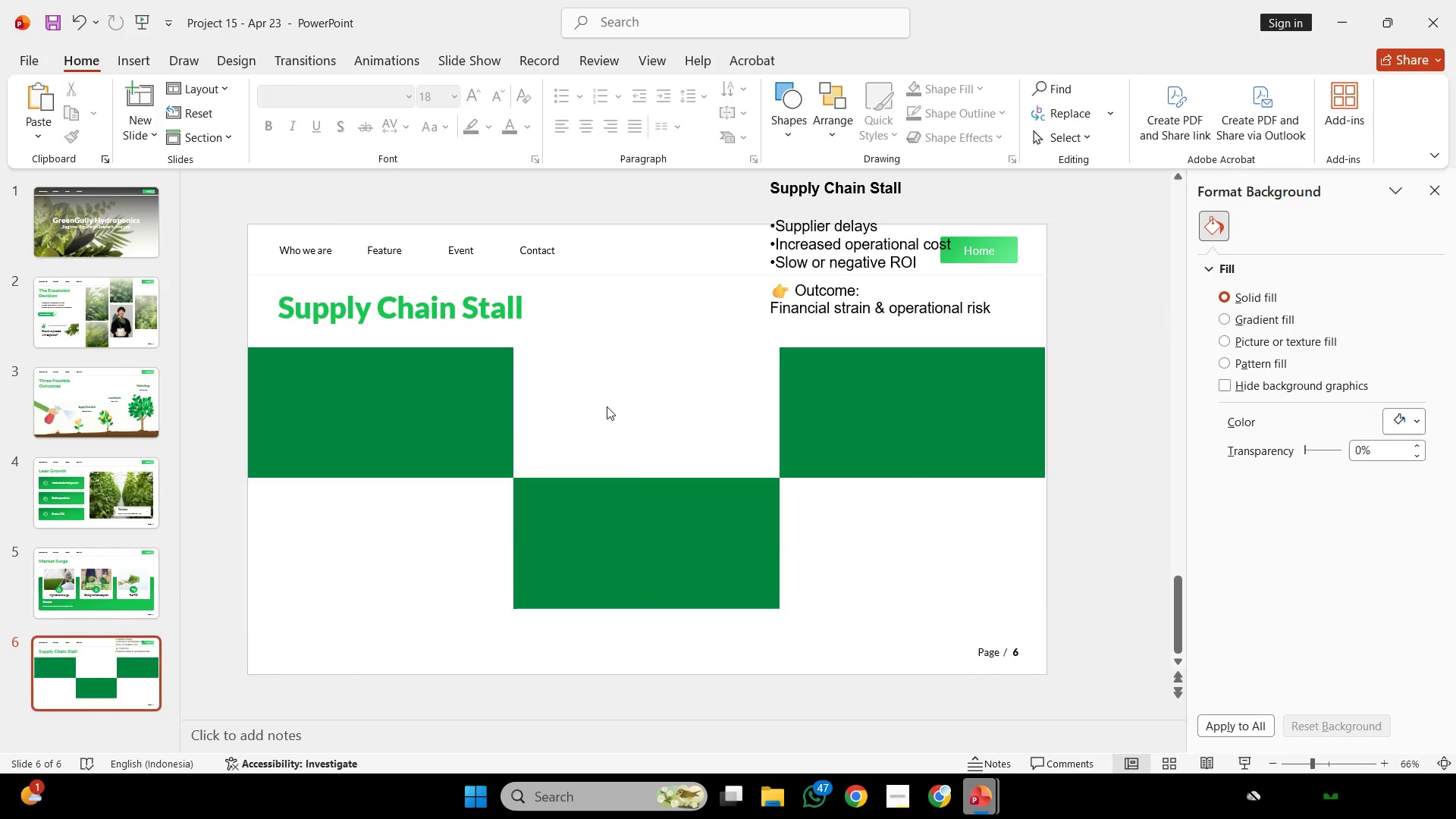 
key(Control+Z)
 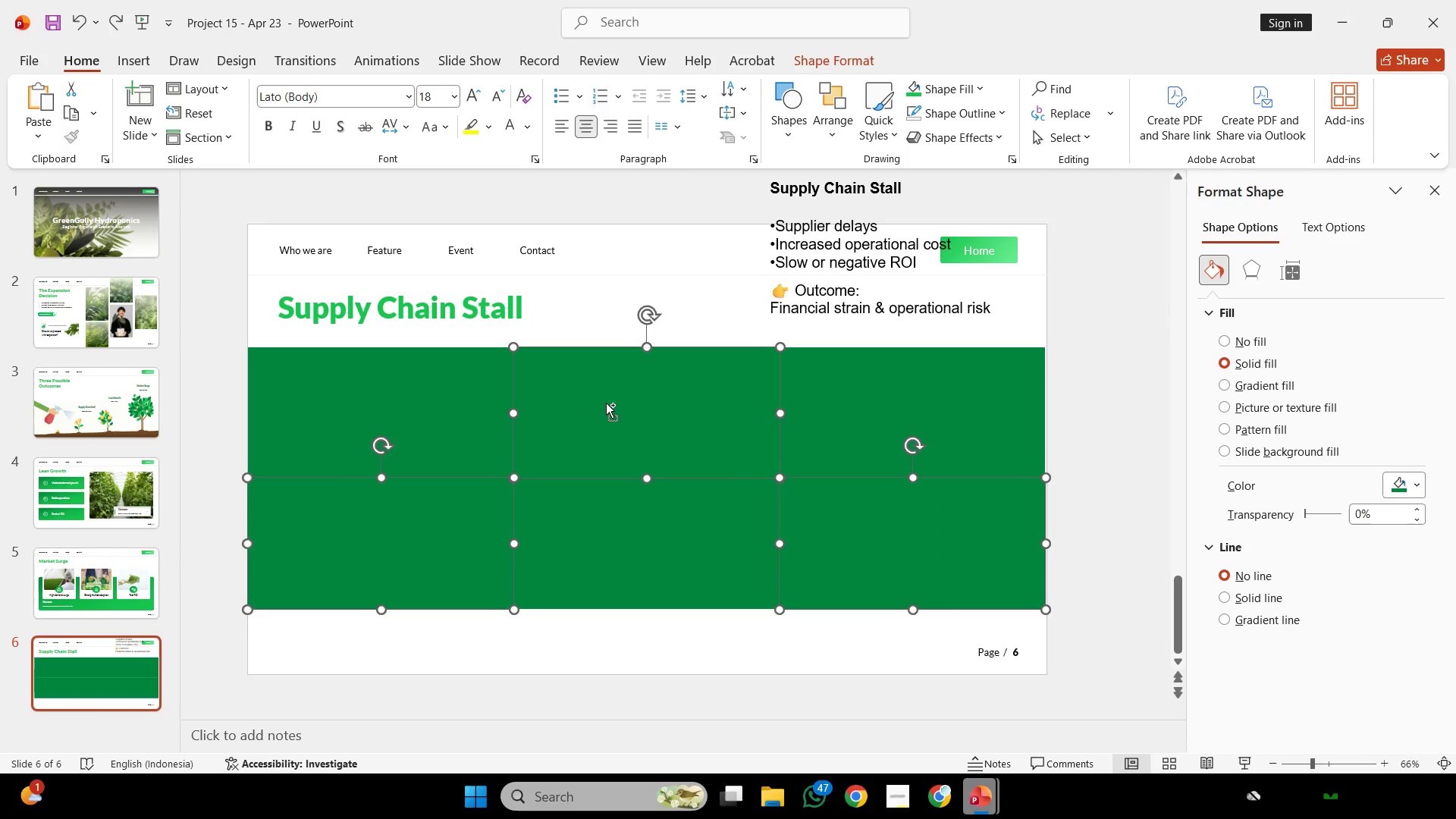 
key(Control+C)
 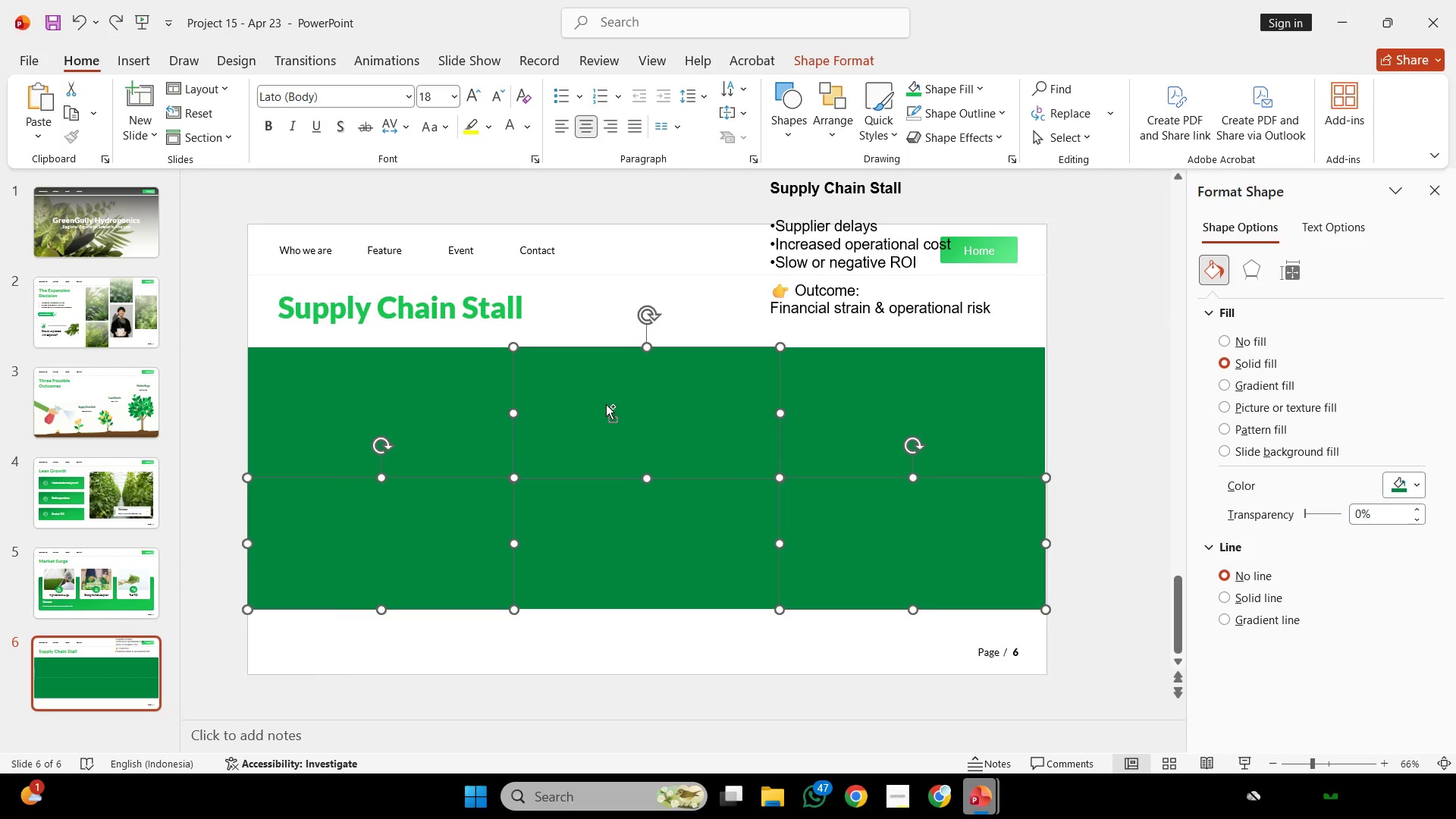 
key(Control+C)
 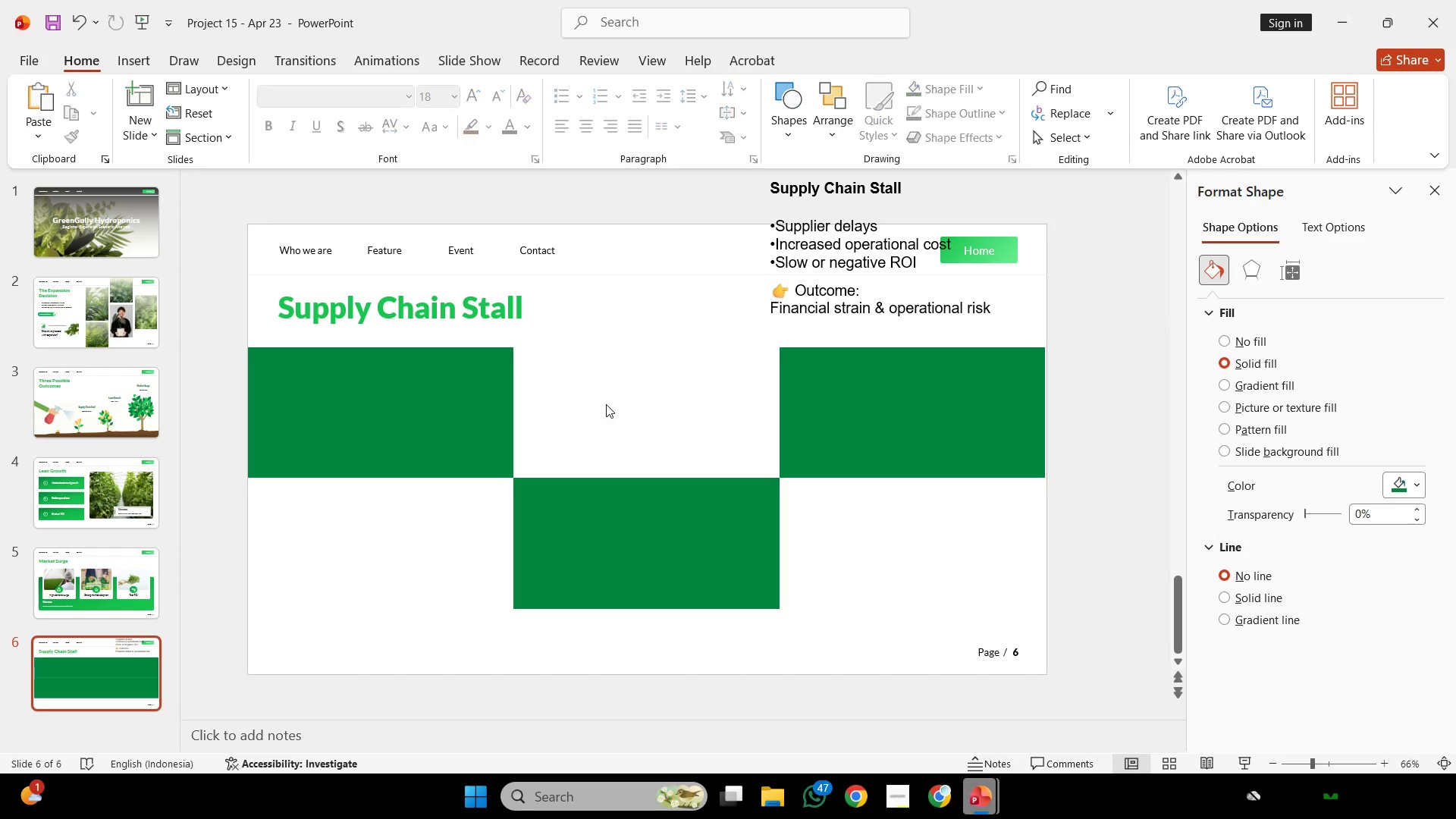 
key(Control+Y)
 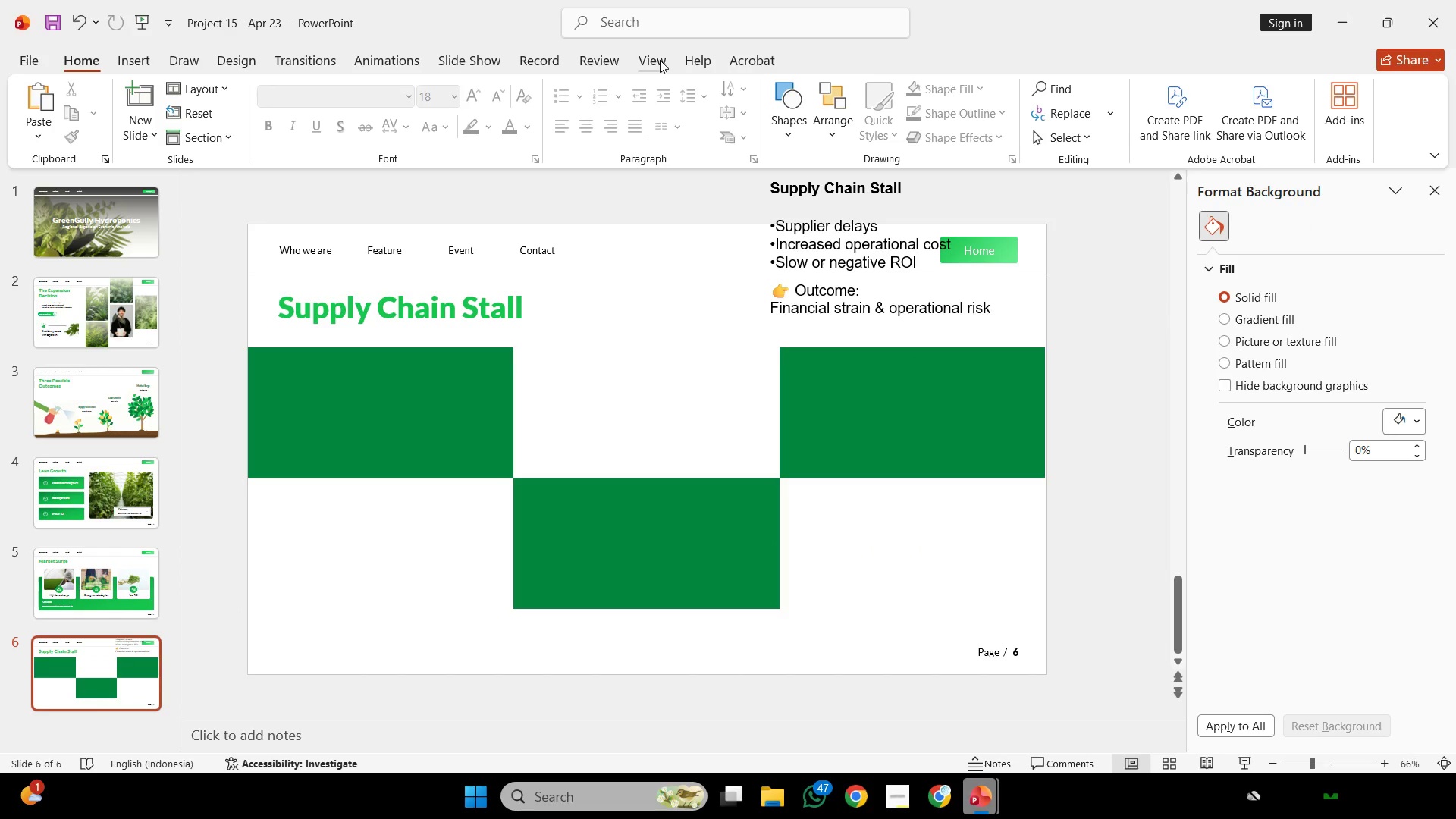 
left_click([660, 60])
 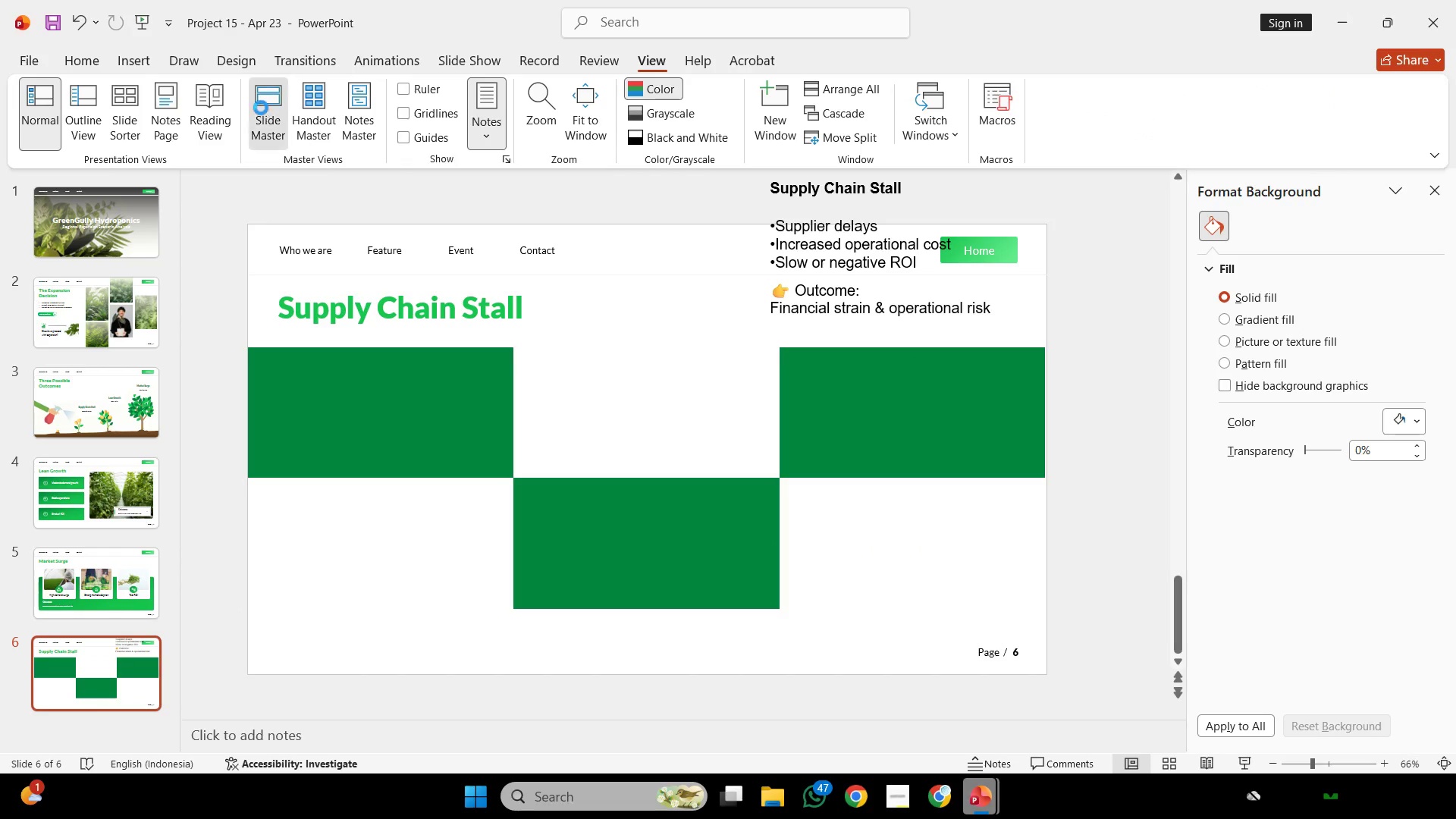 
left_click([261, 108])
 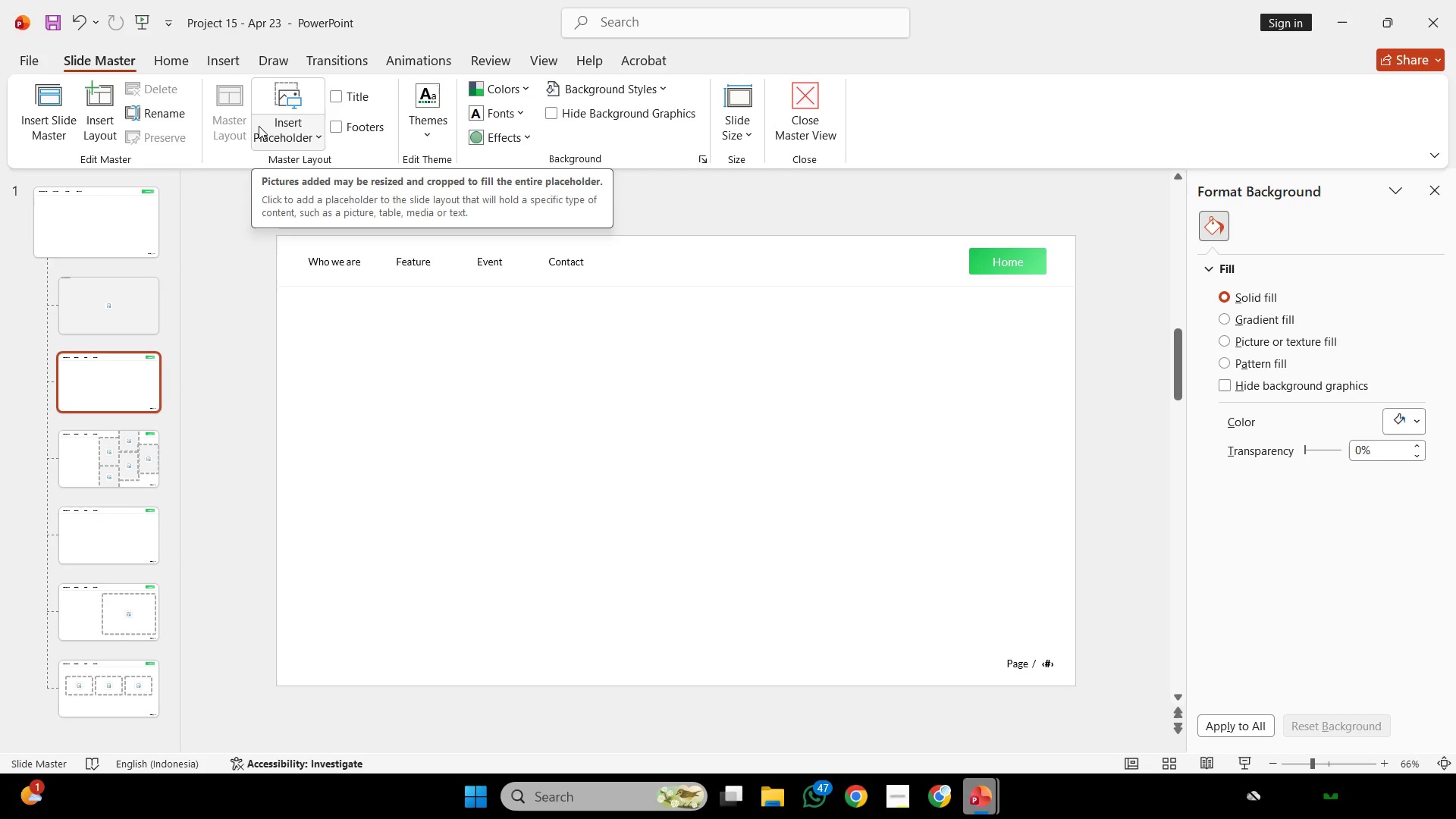 
wait(11.33)
 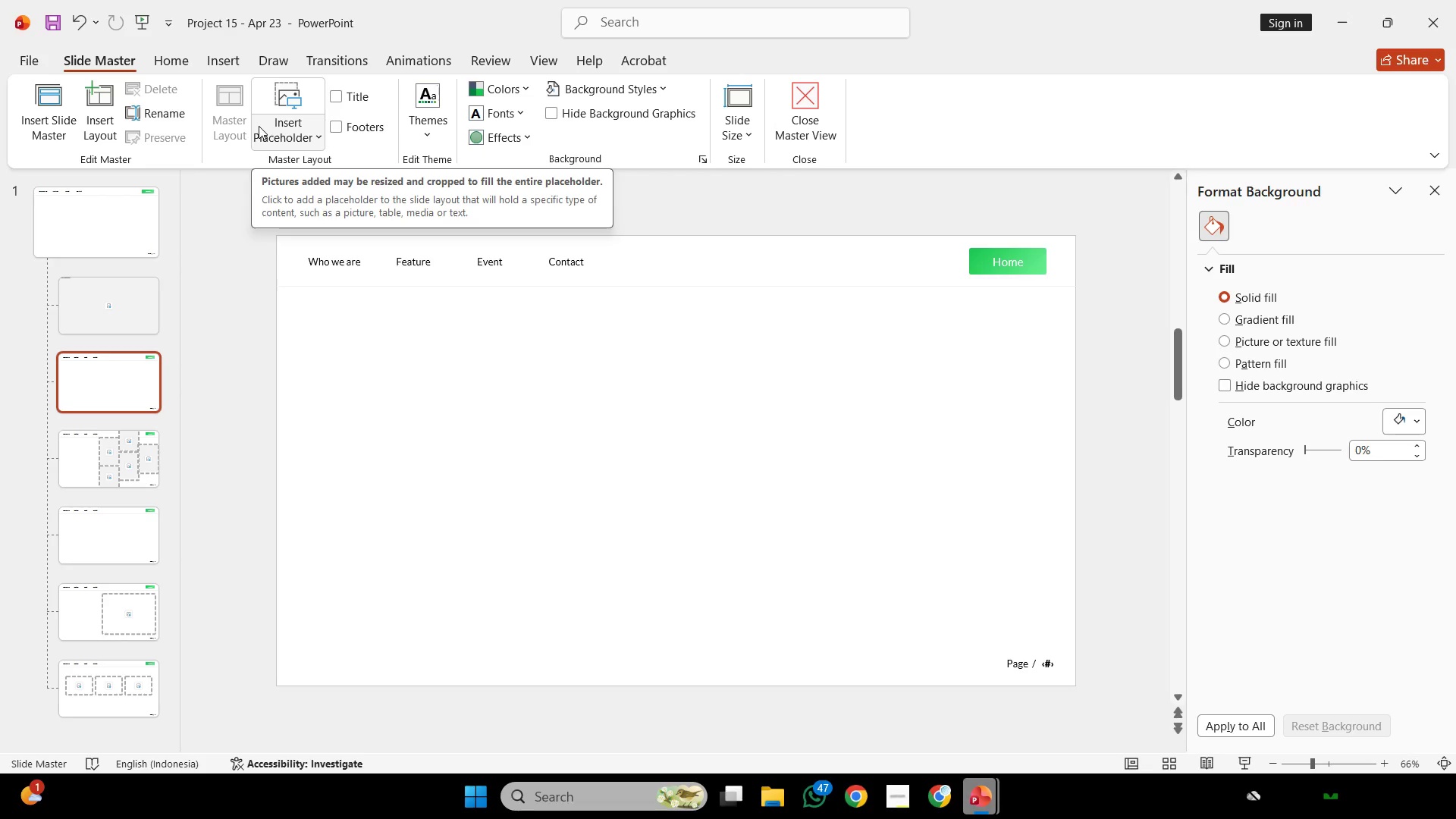 
key(Control+V)
 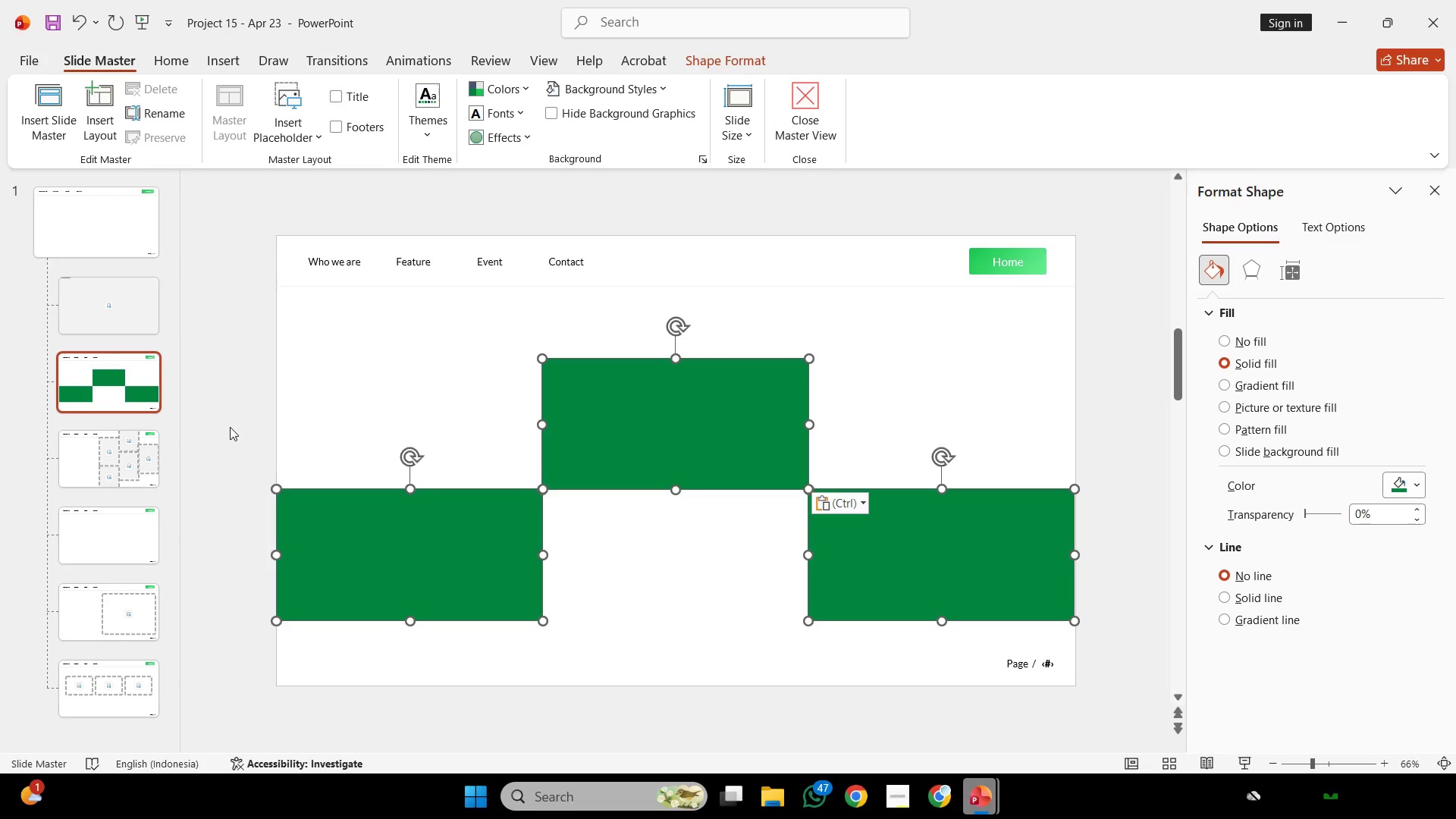 
wait(72.28)
 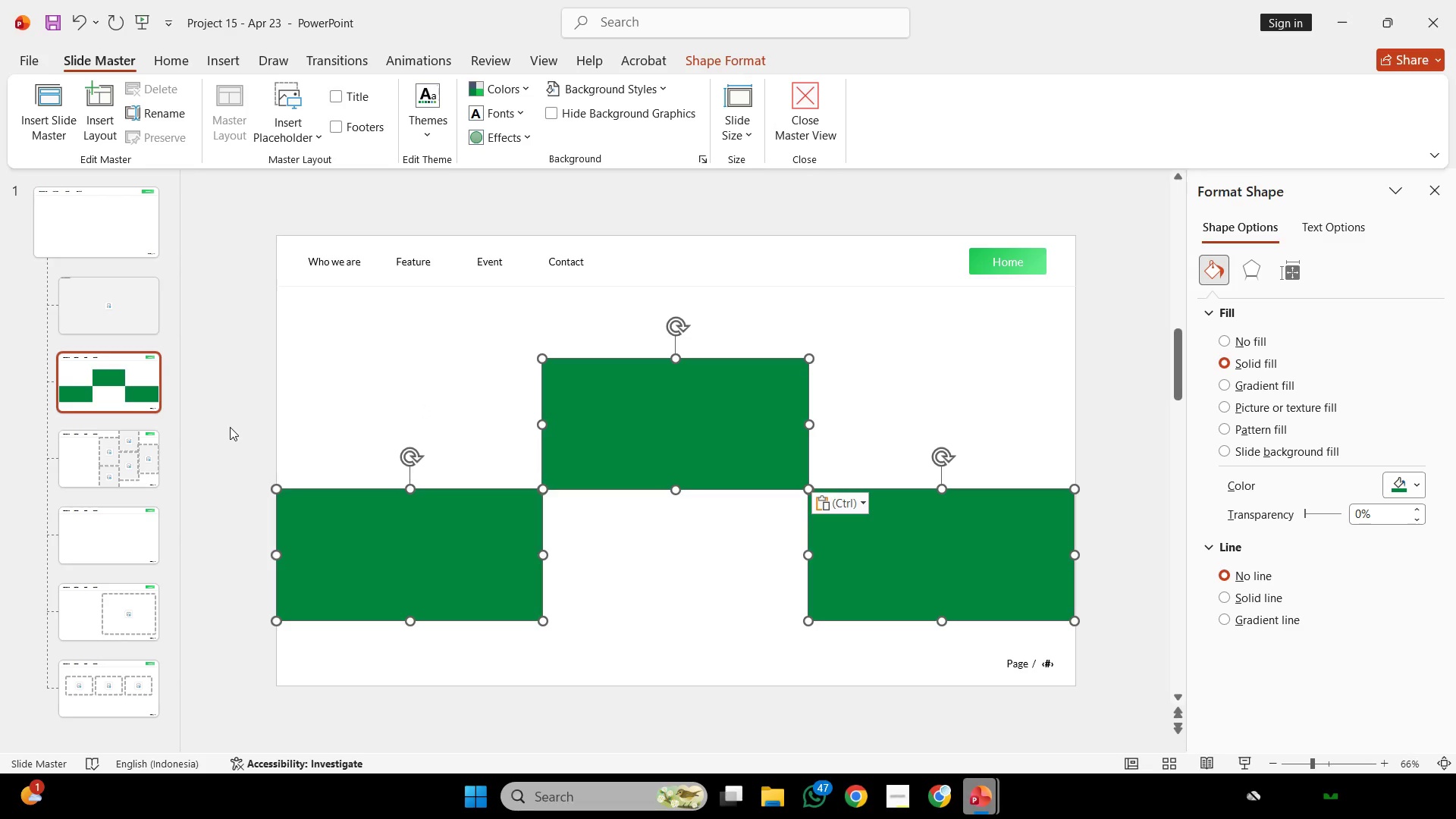 
left_click([362, 255])
 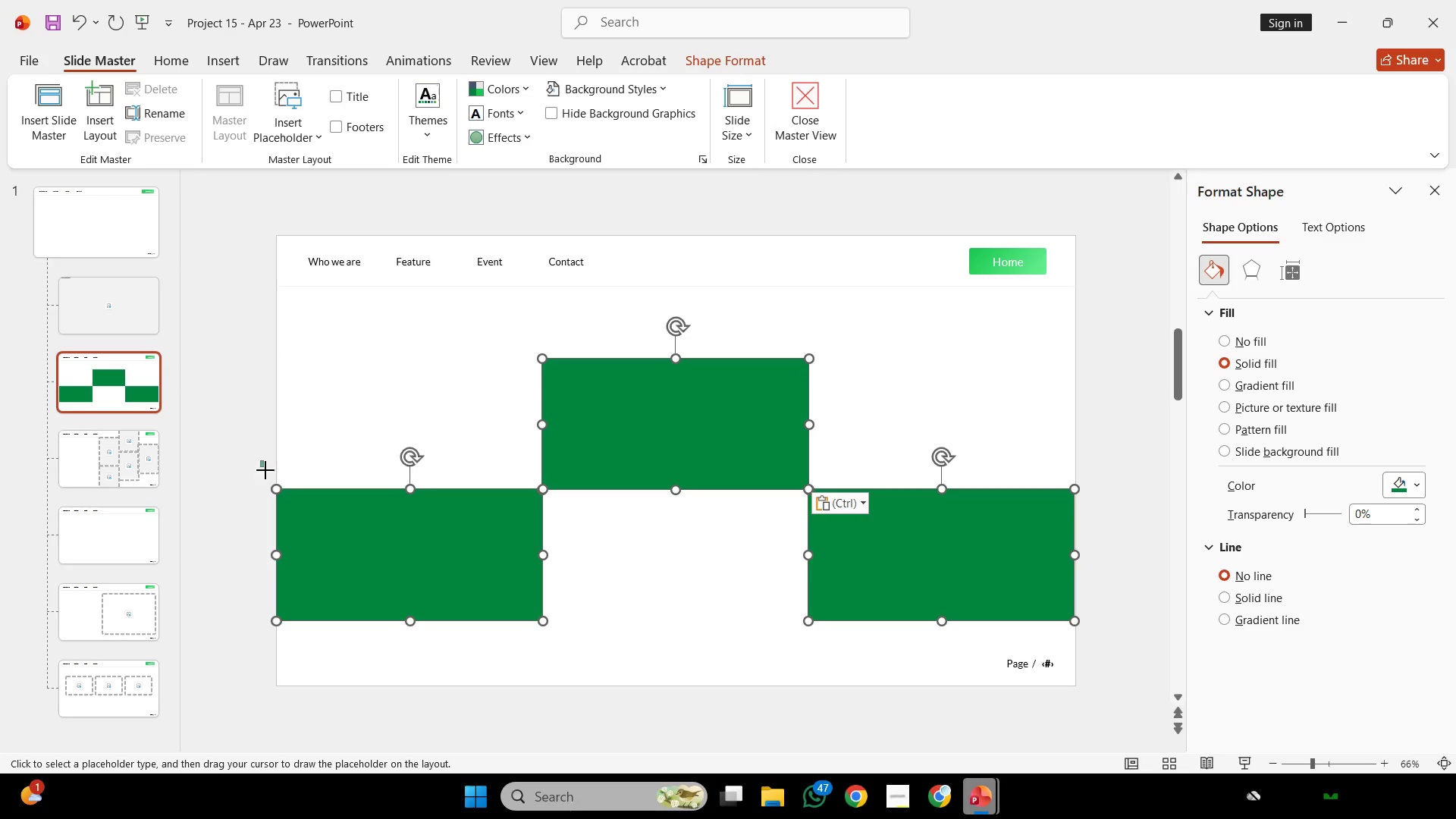 
left_click_drag(start_coordinate=[260, 464], to_coordinate=[571, 642])
 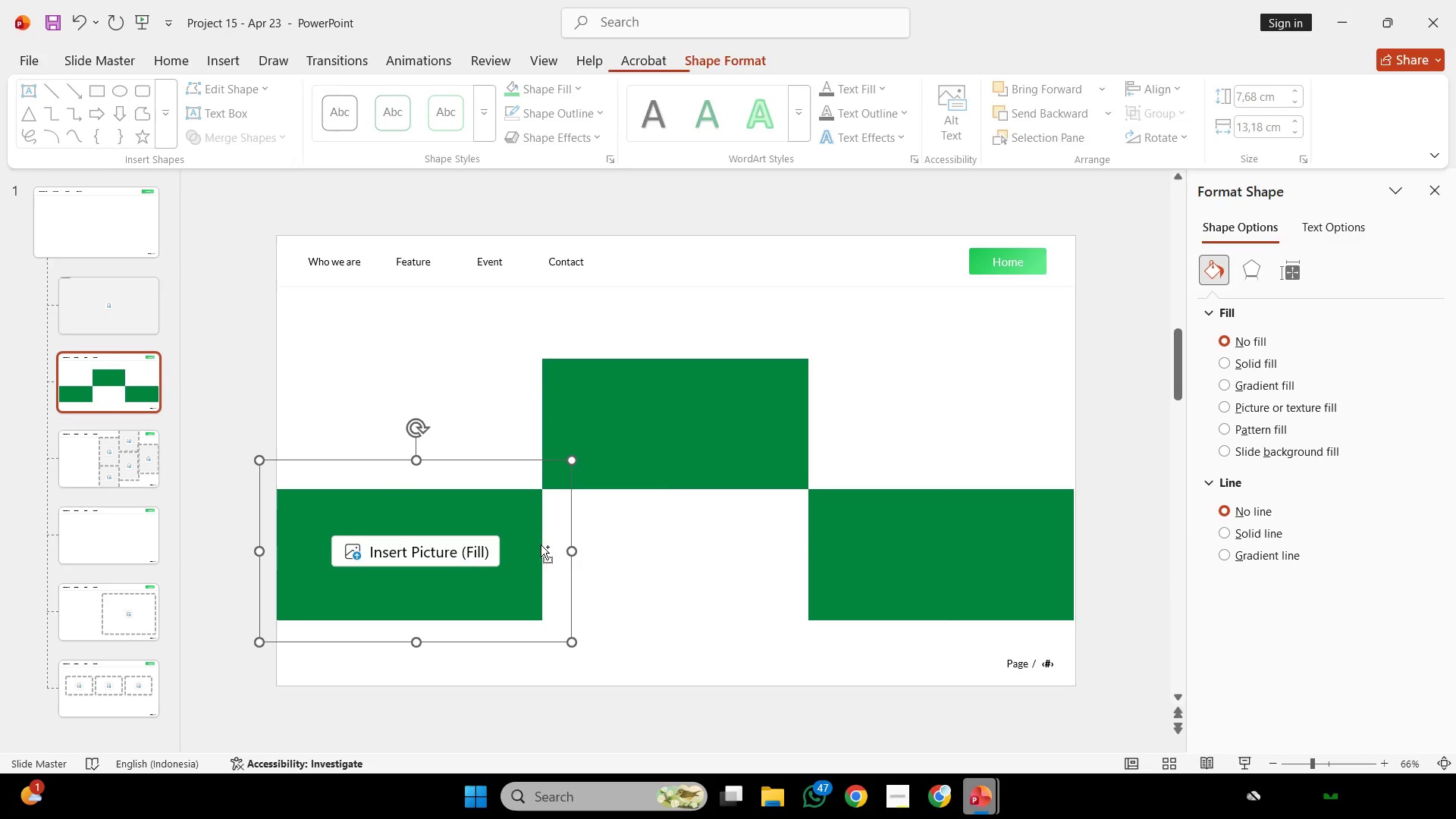 
hold_key(key=ControlLeft, duration=2.22)
hold_key(key=ShiftLeft, duration=3.86)
left_click_drag(start_coordinate=[551, 535], to_coordinate=[809, 532])
 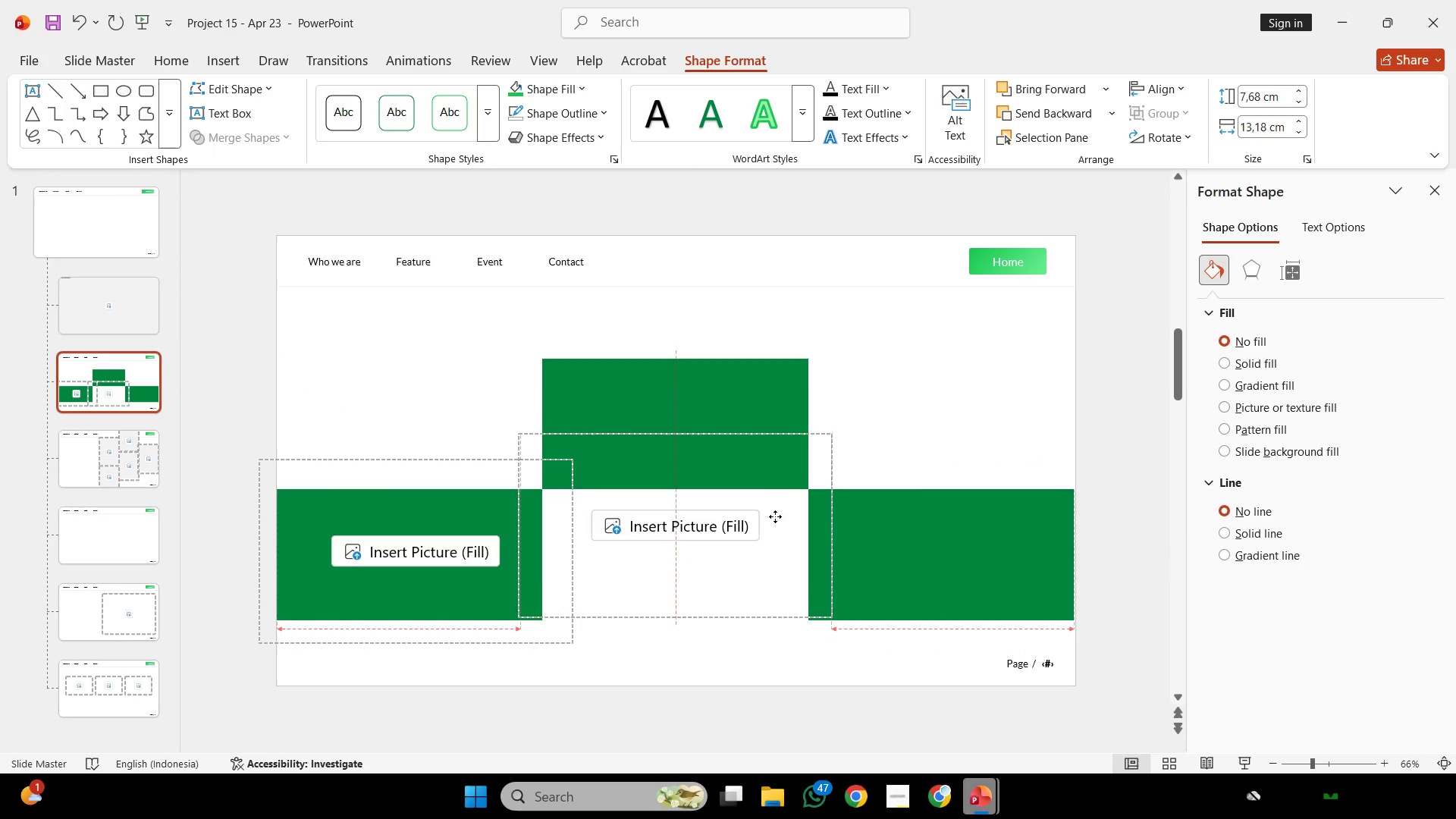 
left_click_drag(start_coordinate=[776, 559], to_coordinate=[764, 440])
 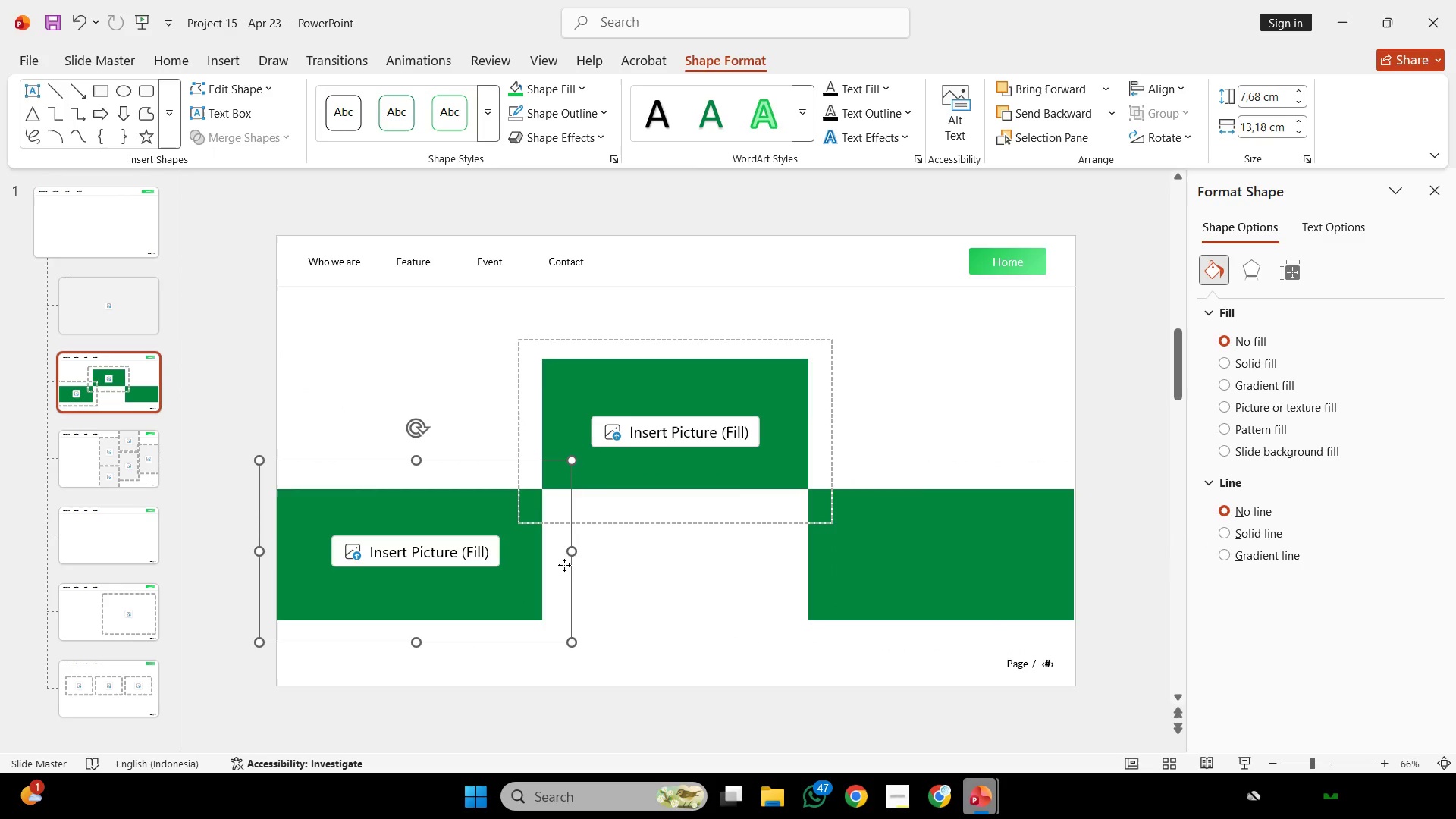 
left_click([564, 565])
 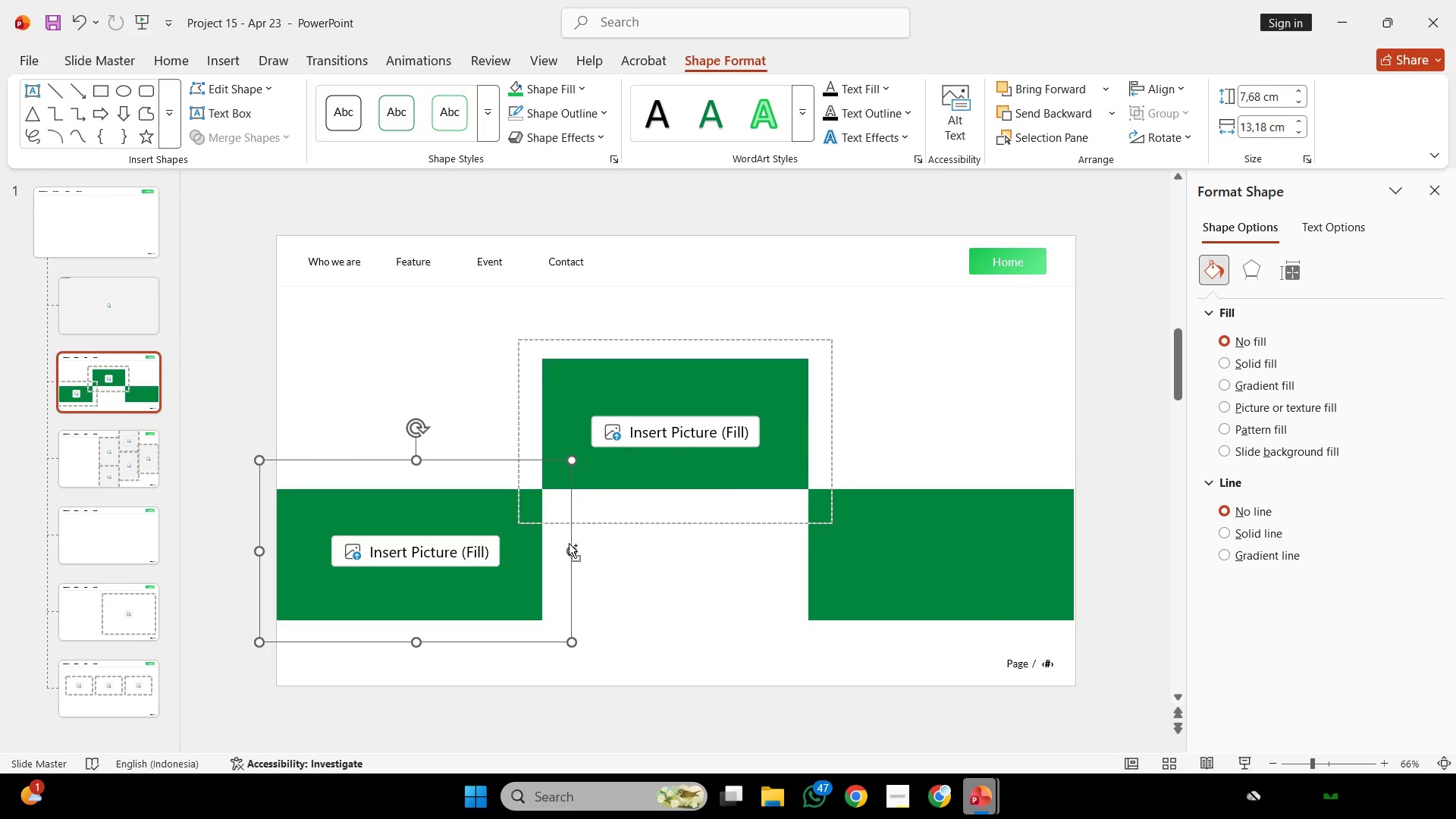 
hold_key(key=ShiftLeft, duration=2.38)
hold_key(key=ControlLeft, duration=2.36)
left_click_drag(start_coordinate=[569, 543], to_coordinate=[1092, 570])
 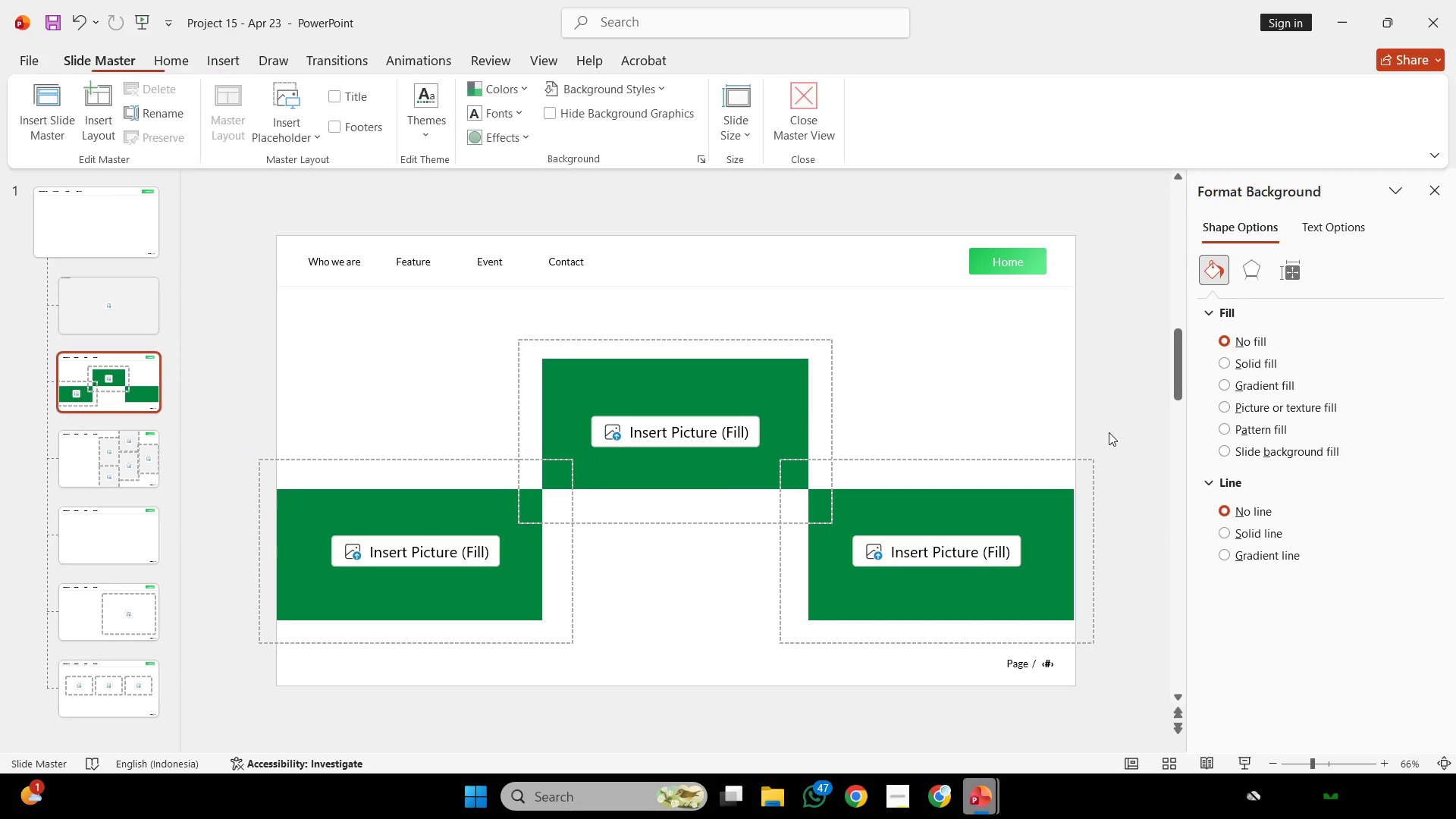 
left_click_drag(start_coordinate=[1103, 481], to_coordinate=[1103, 477])
 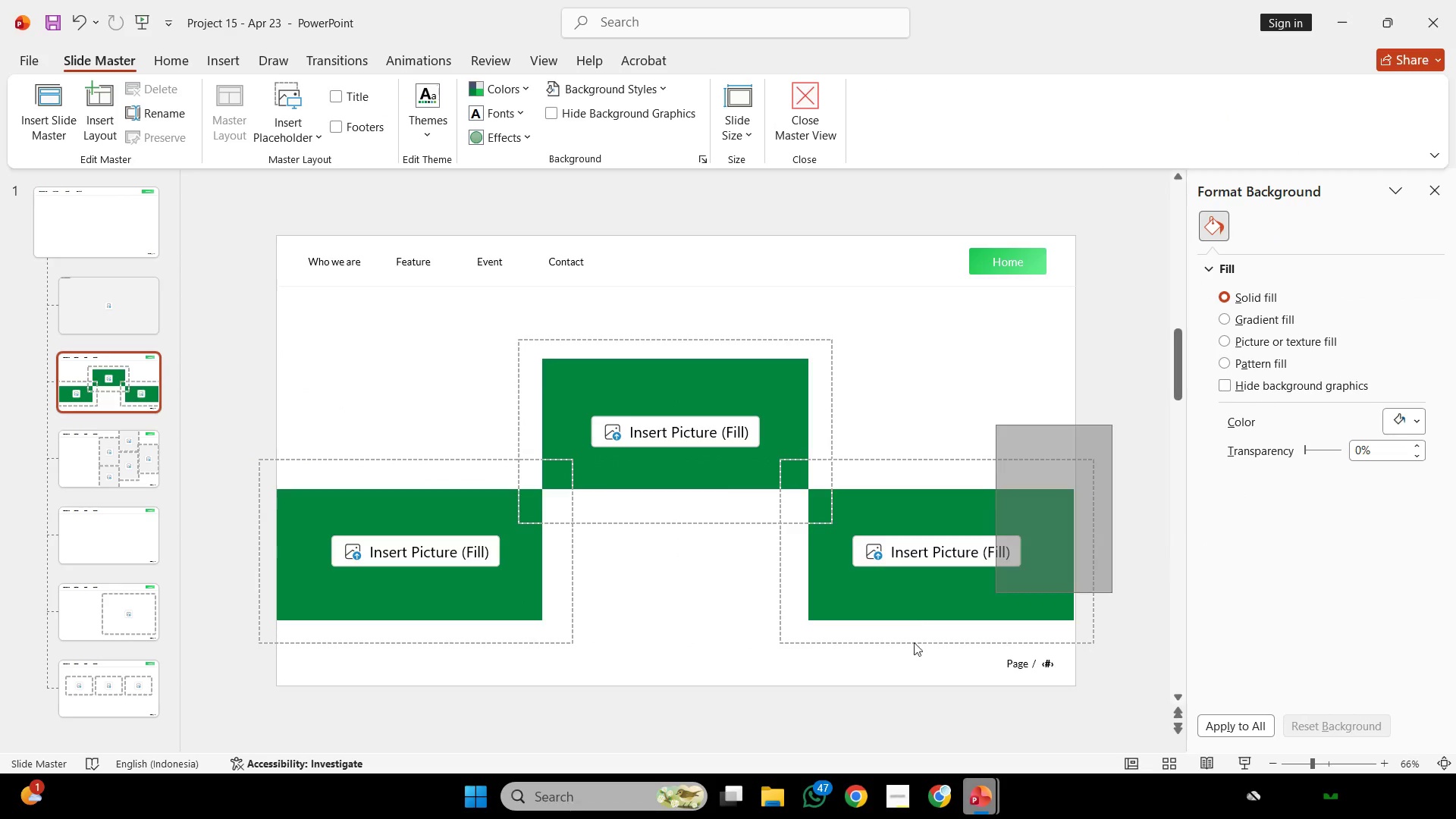 
left_click_drag(start_coordinate=[1112, 425], to_coordinate=[673, 677])
 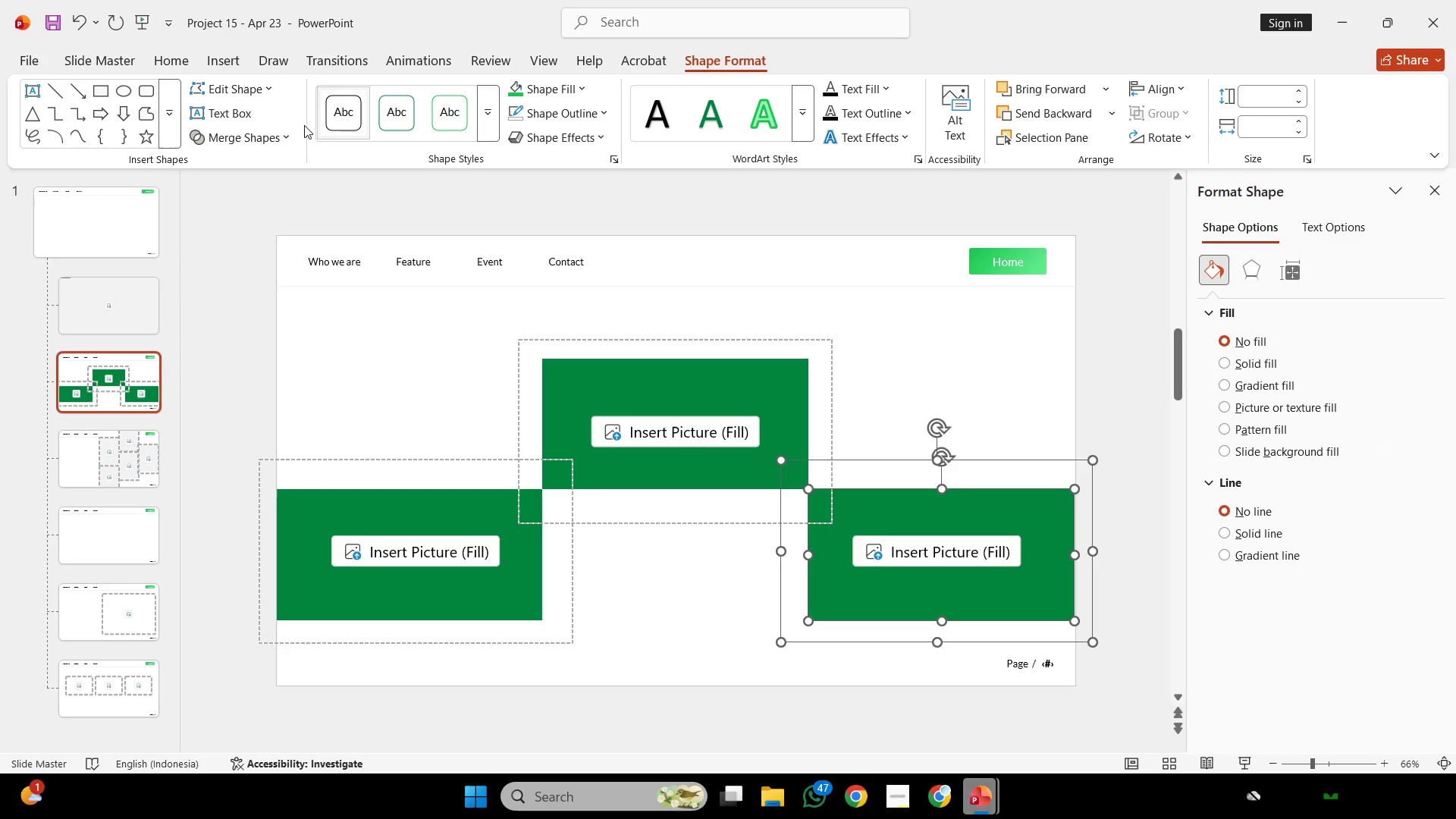 
left_click([252, 136])
 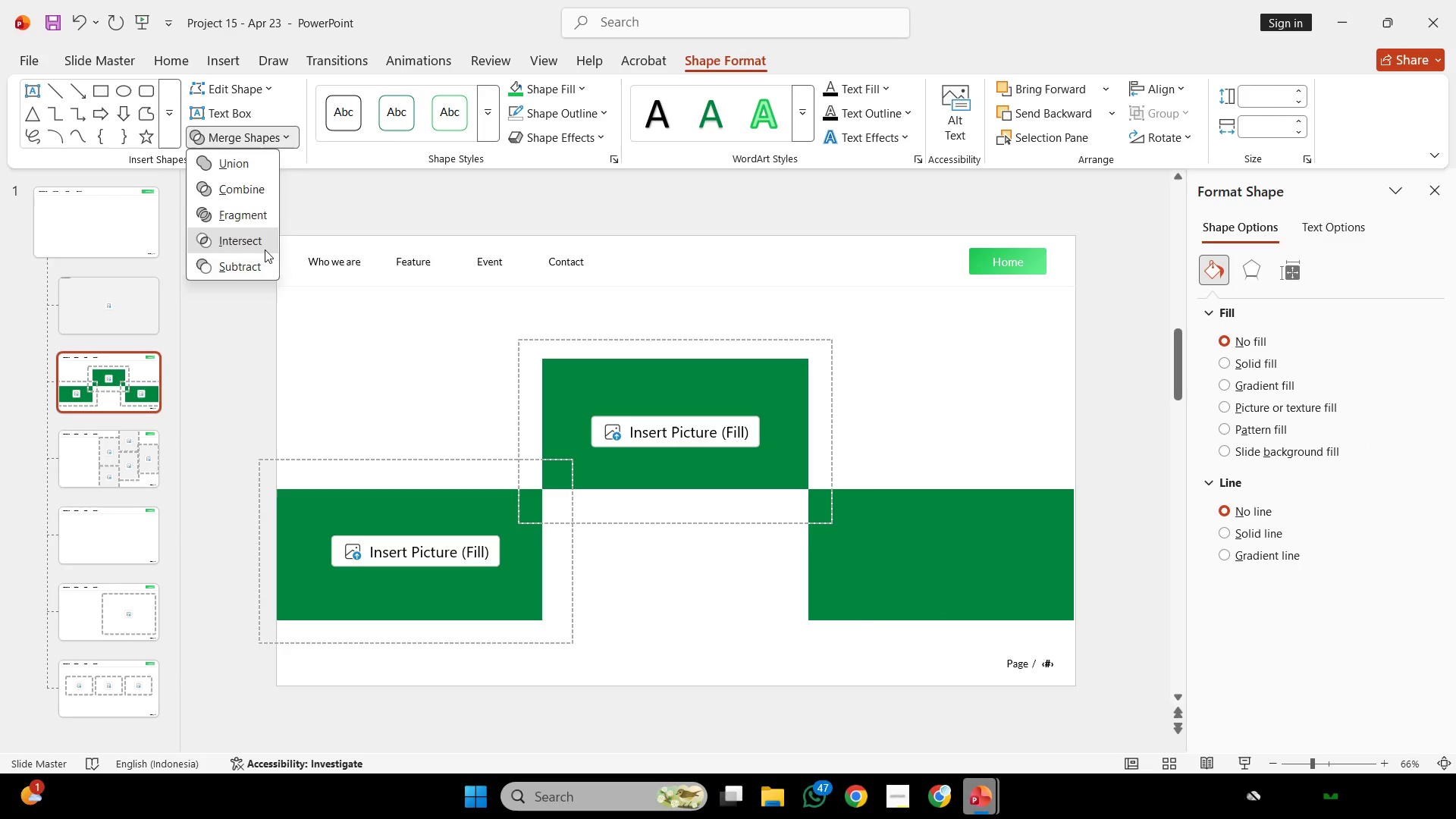 
left_click([265, 249])
 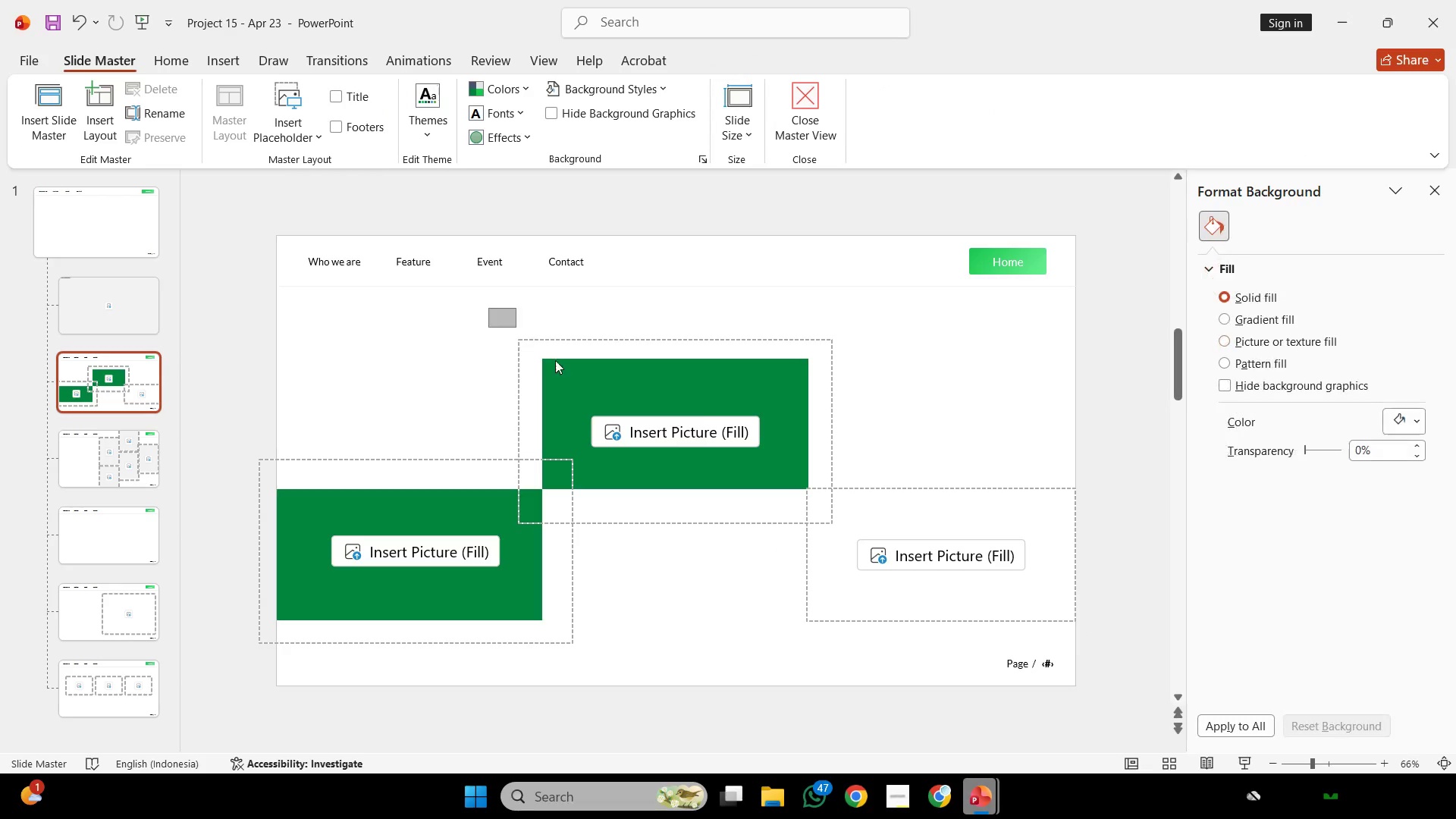 
left_click_drag(start_coordinate=[489, 309], to_coordinate=[955, 588])
 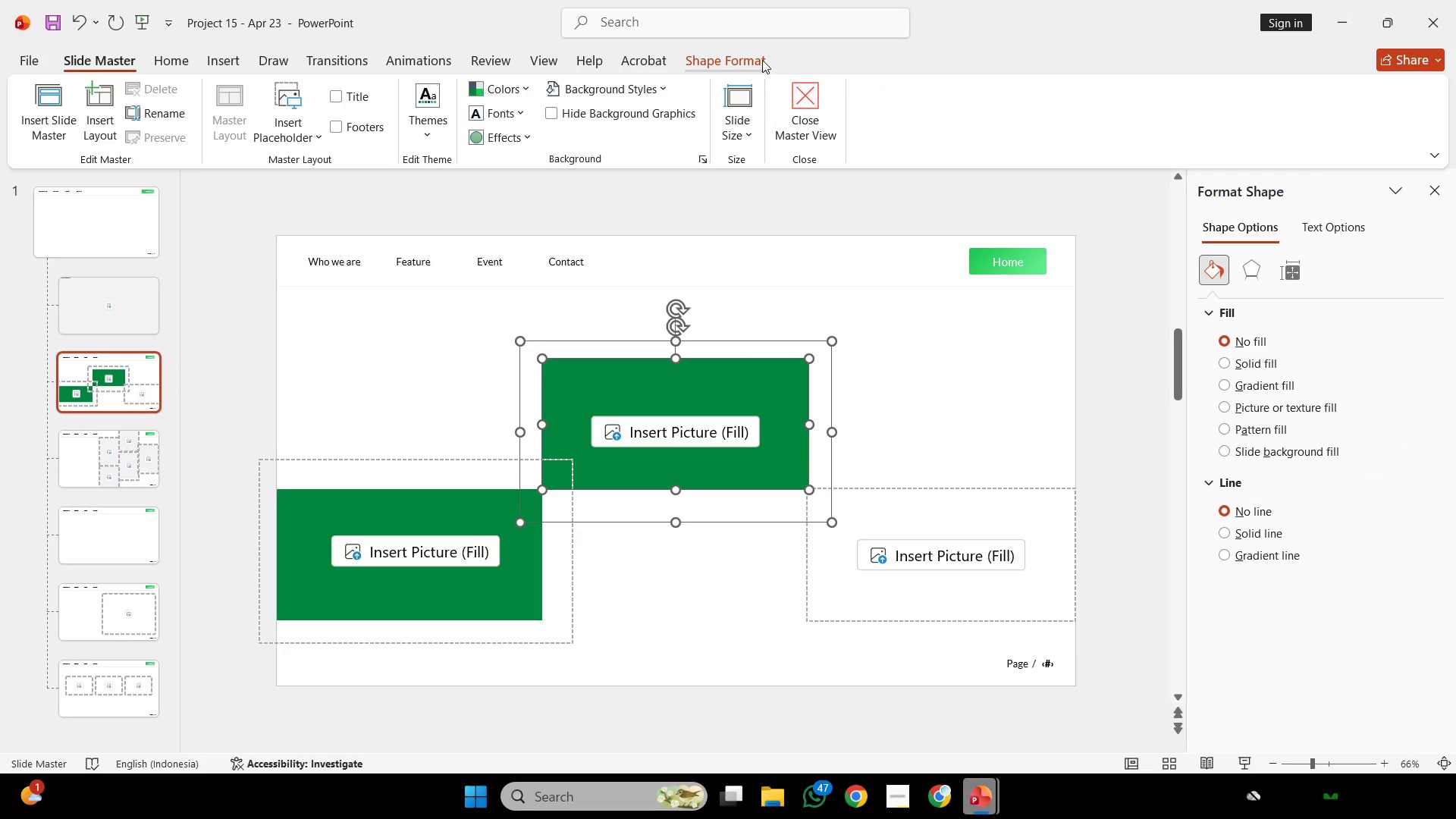 
left_click([762, 60])
 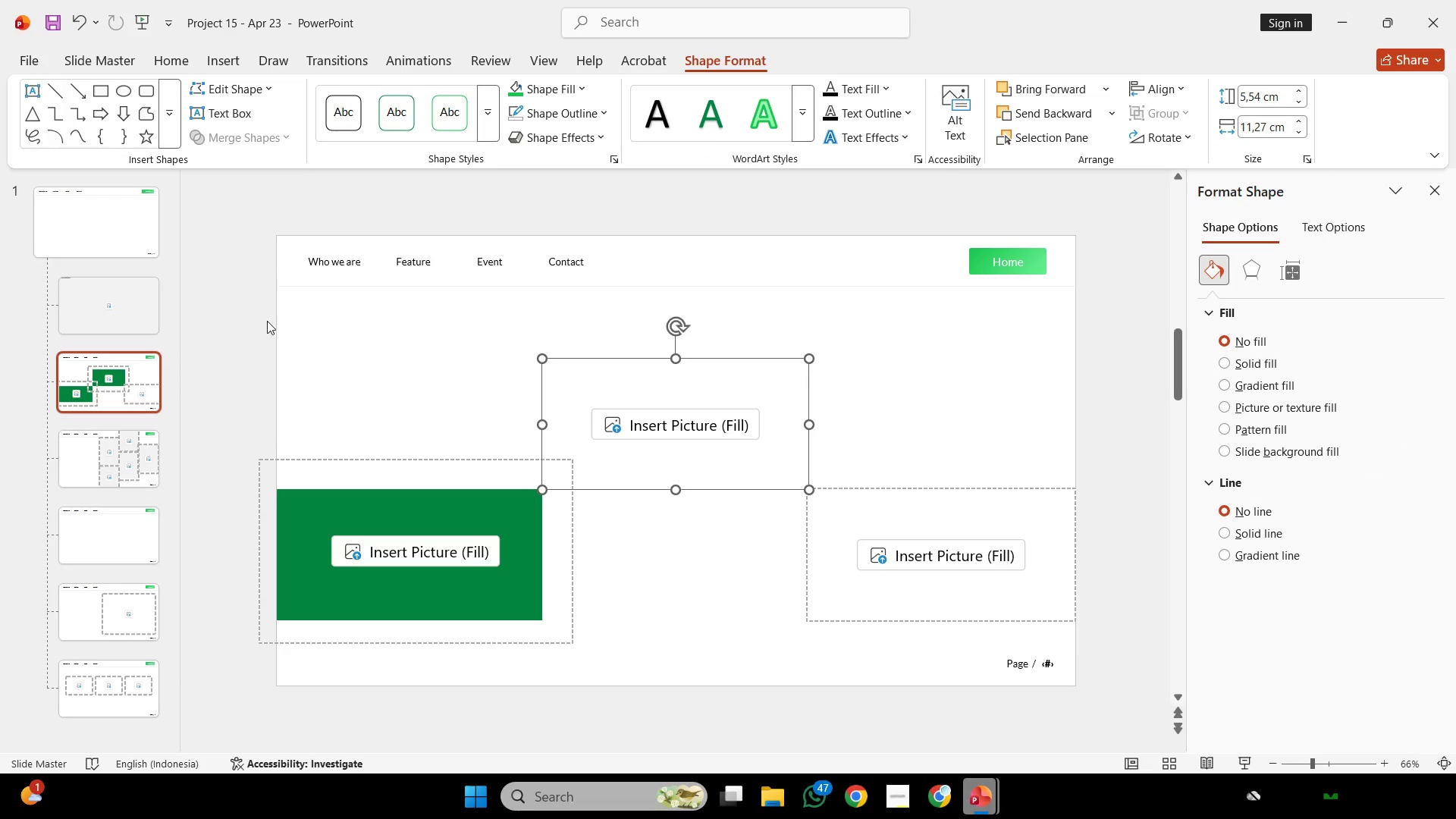 
double_click([262, 423])
 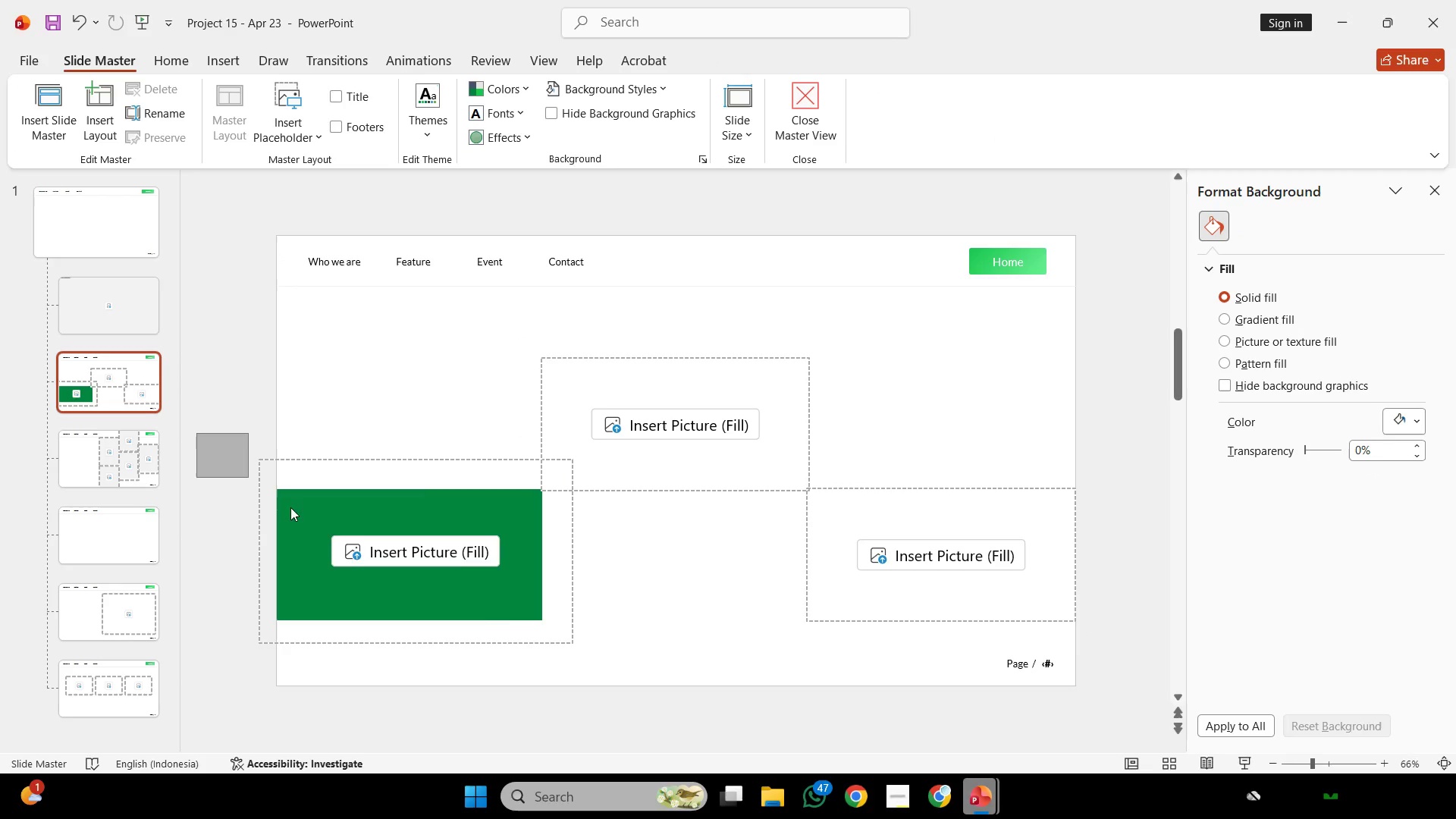 
left_click_drag(start_coordinate=[197, 434], to_coordinate=[662, 682])
 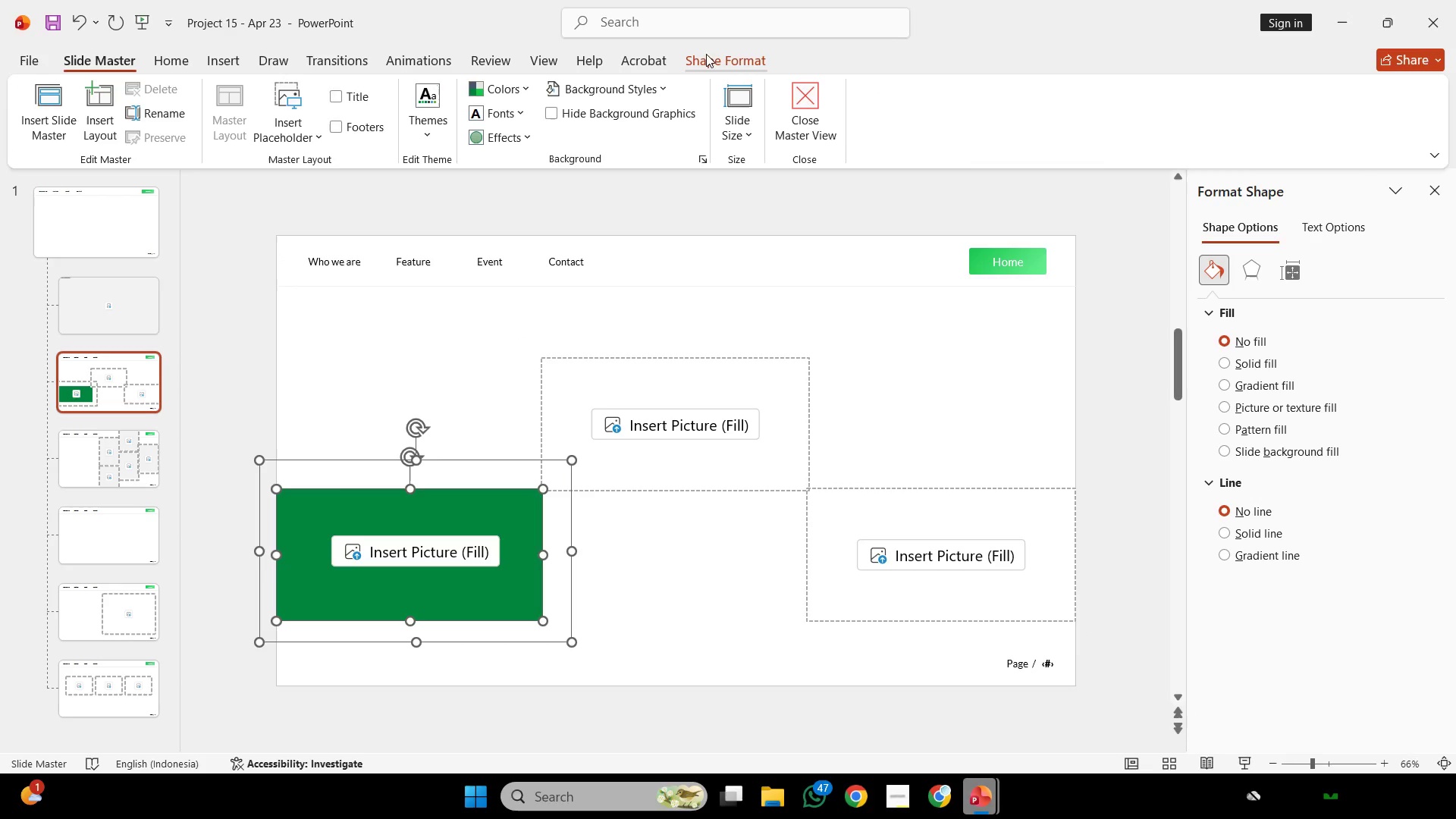 
left_click([706, 54])
 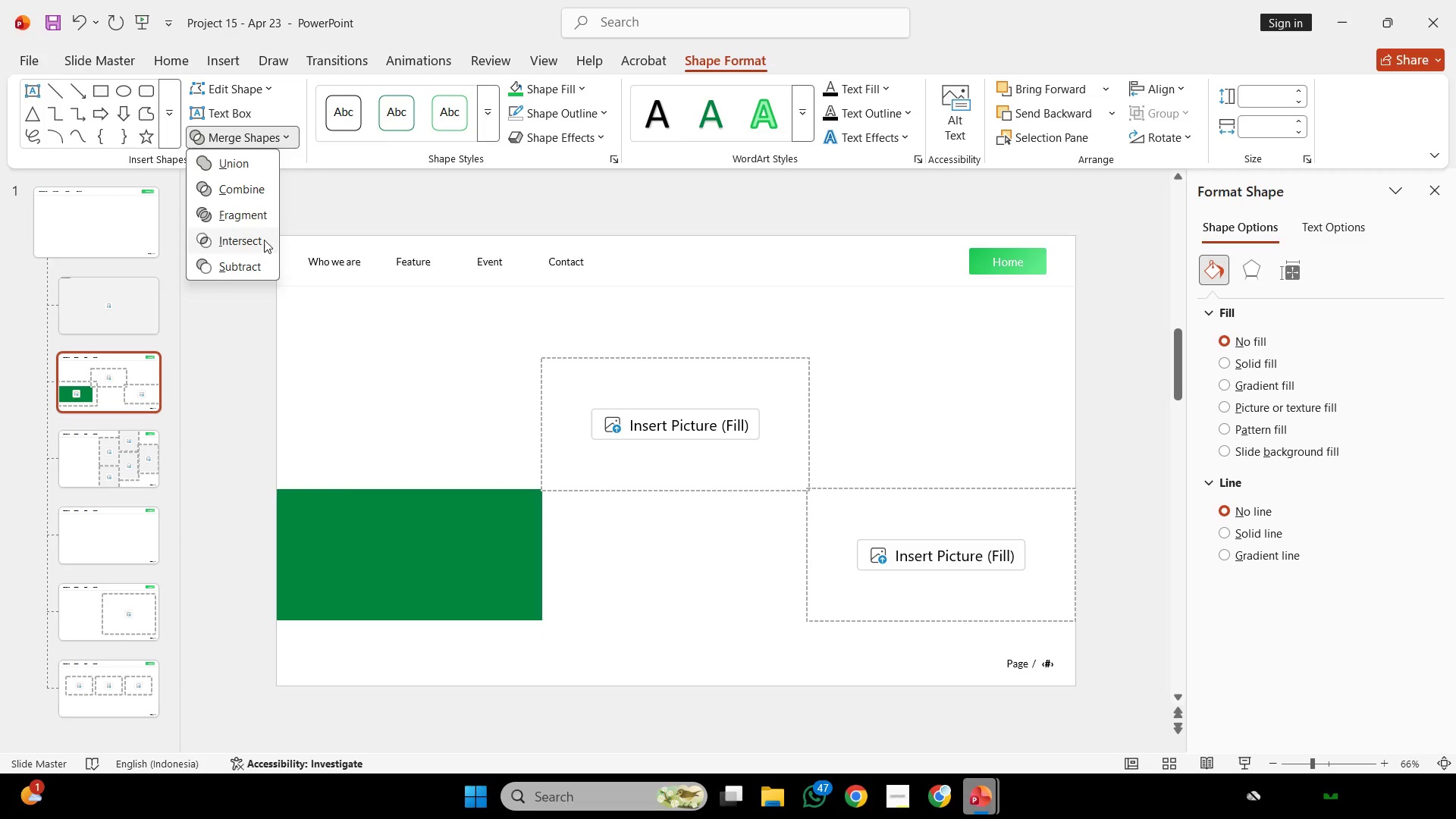 
left_click([265, 238])
 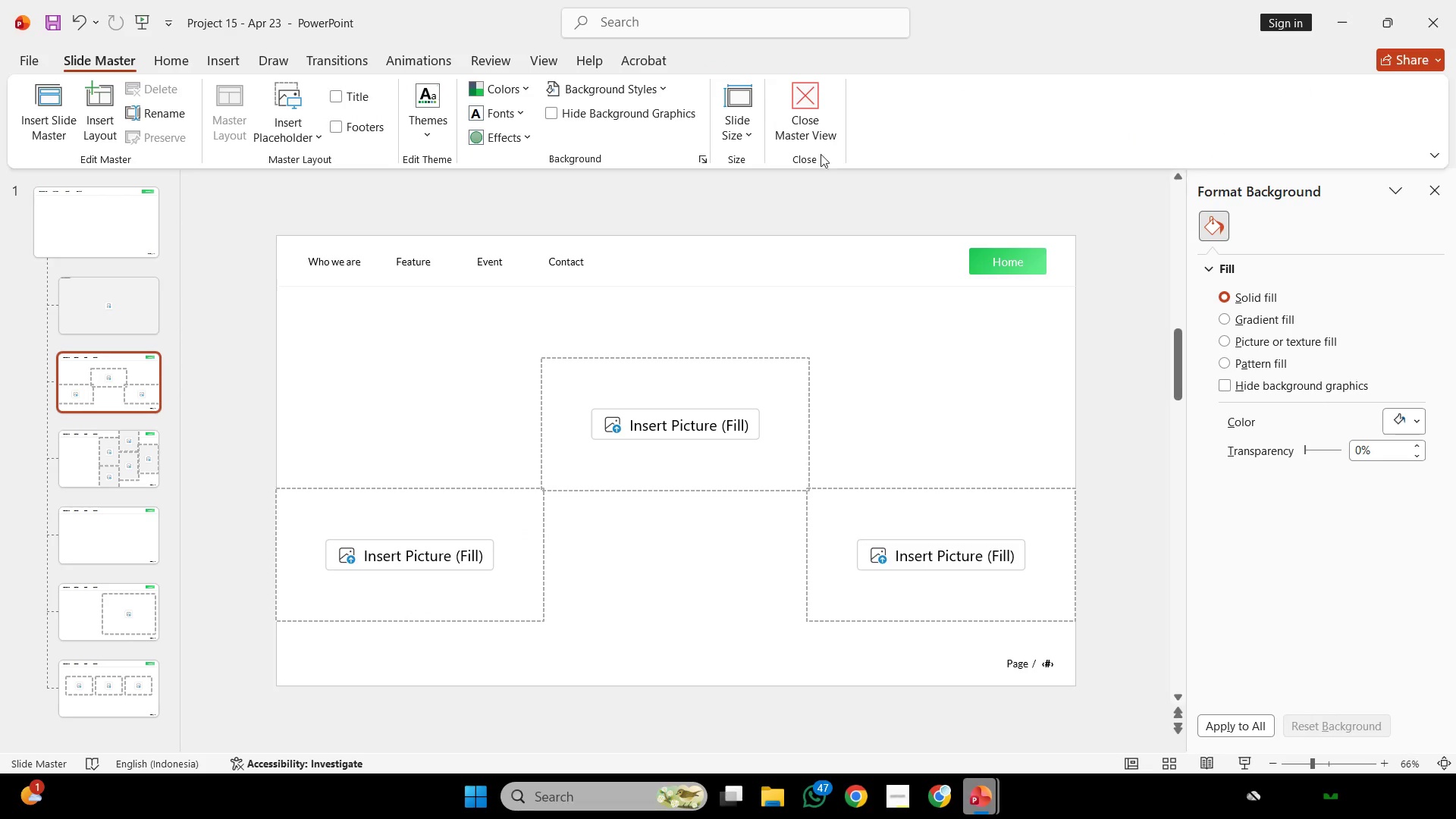 
left_click([821, 154])
 